 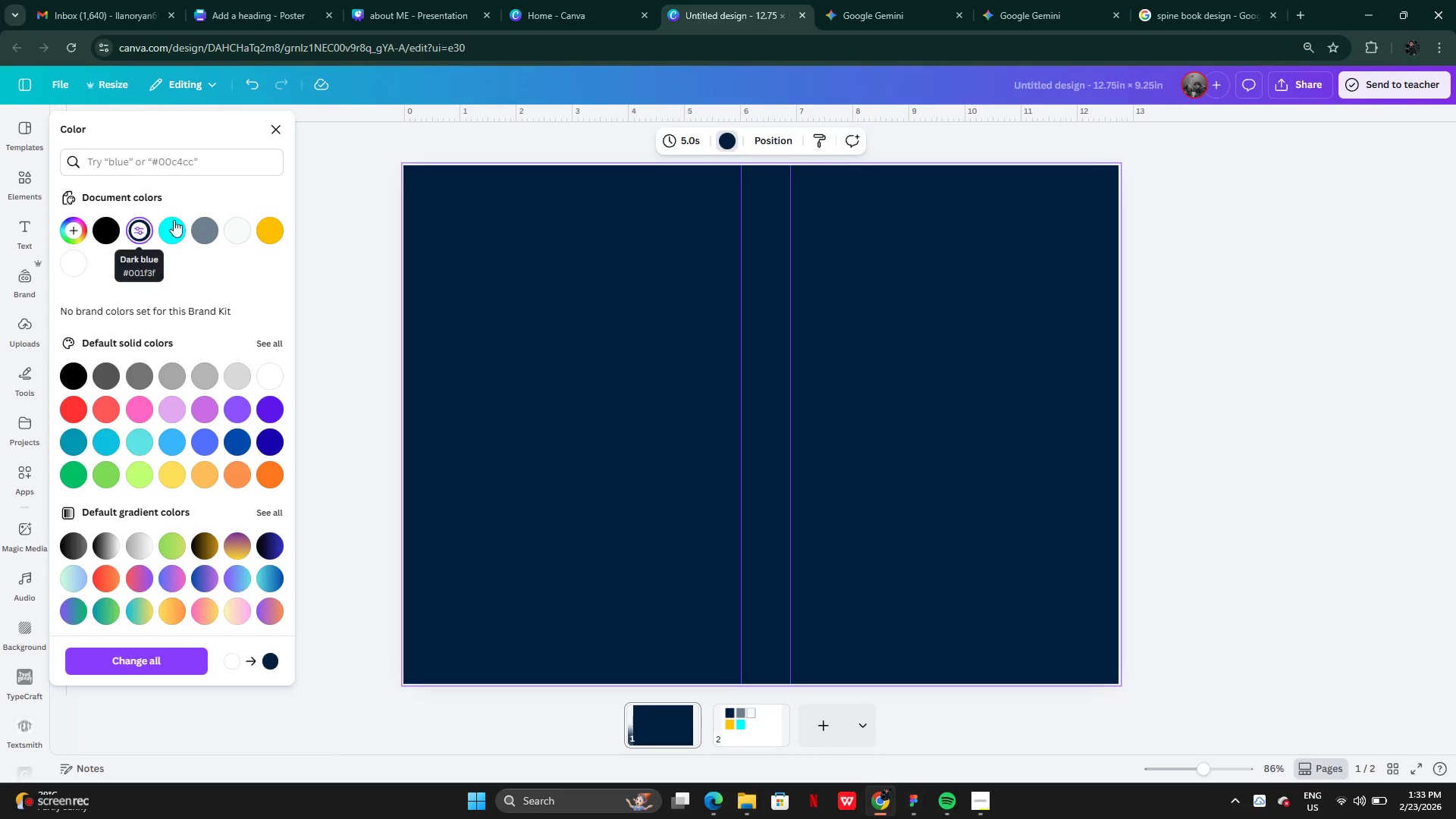 
left_click([1276, 328])
 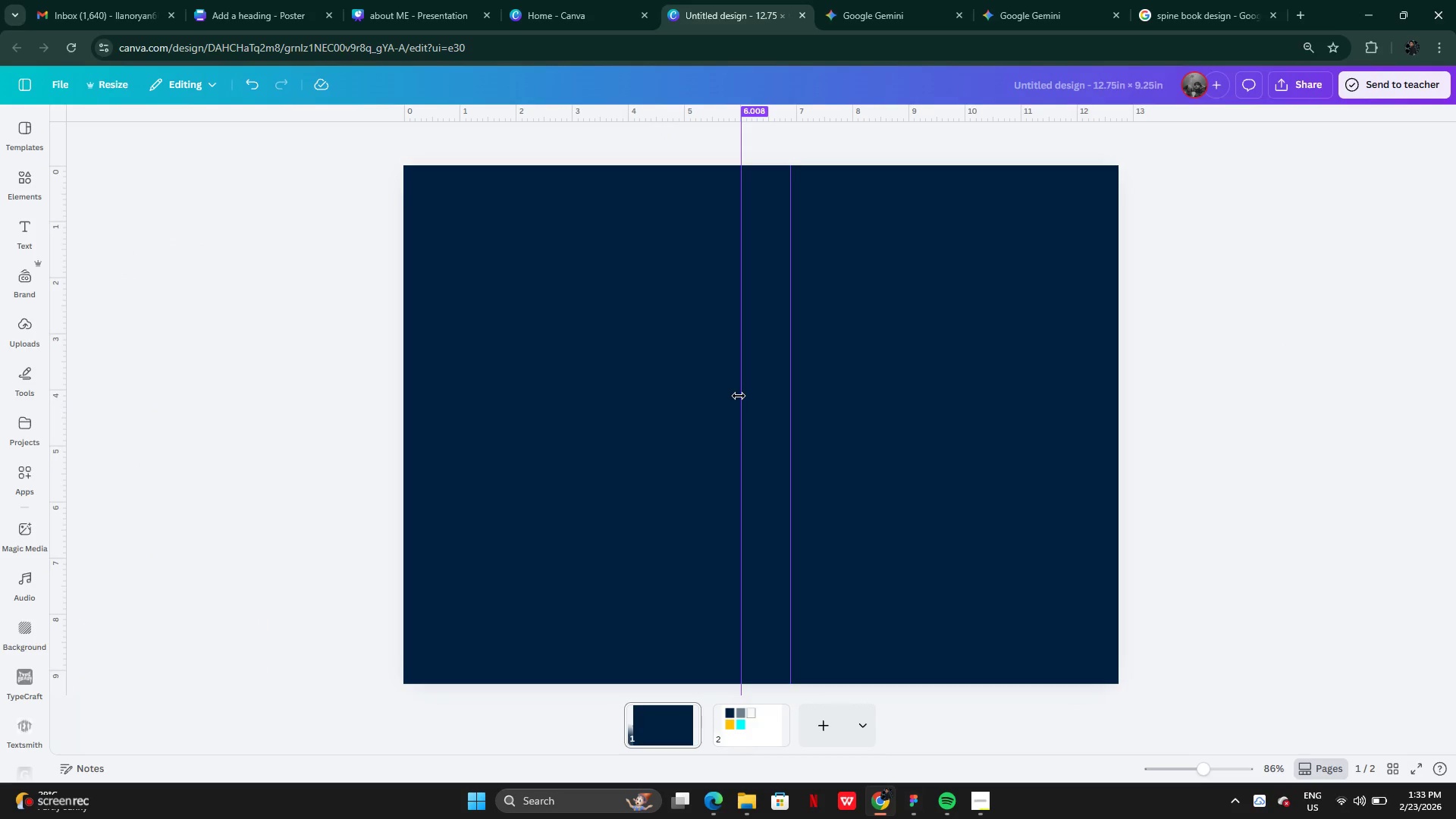 
left_click([739, 396])
 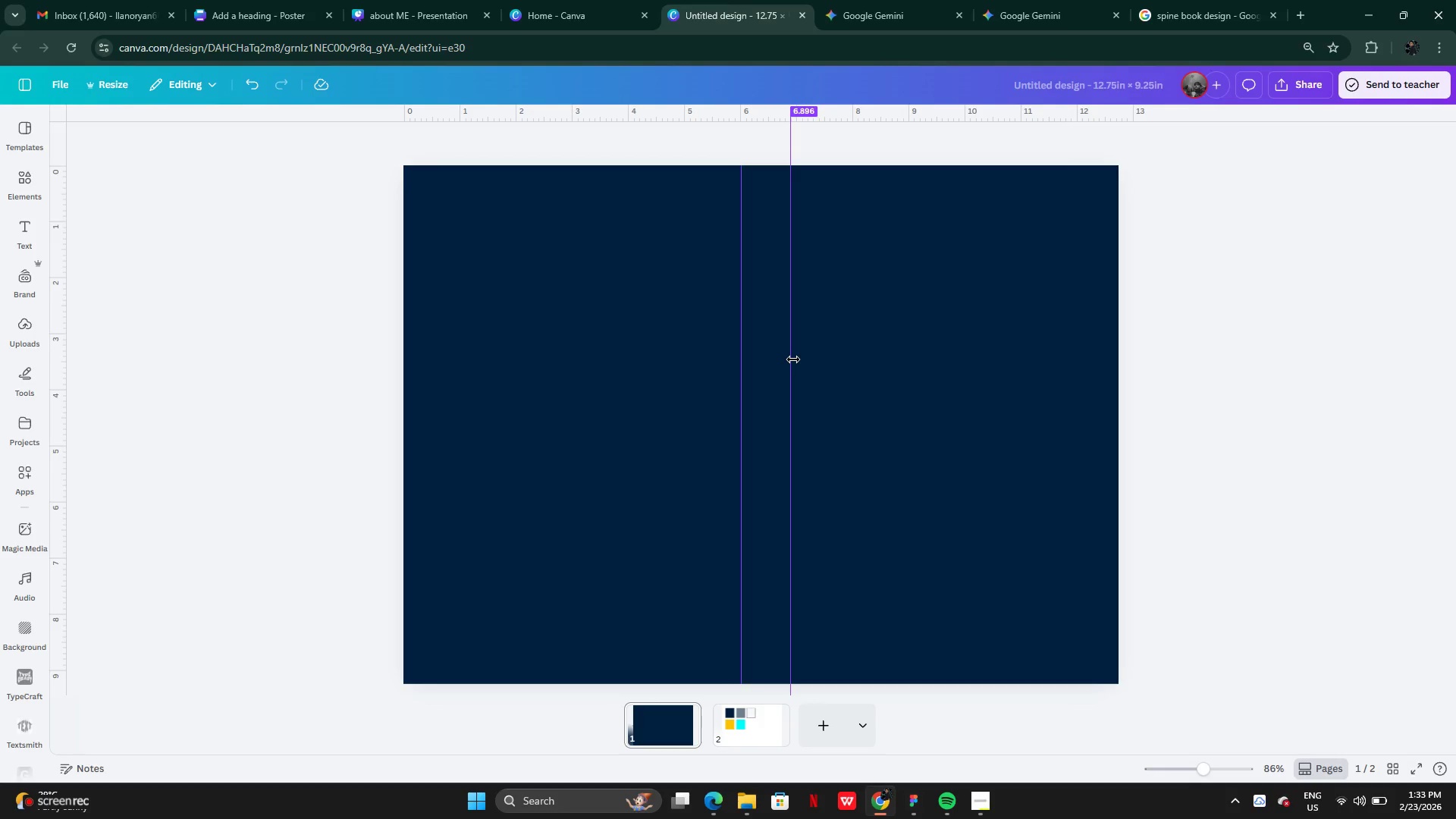 
left_click([793, 359])
 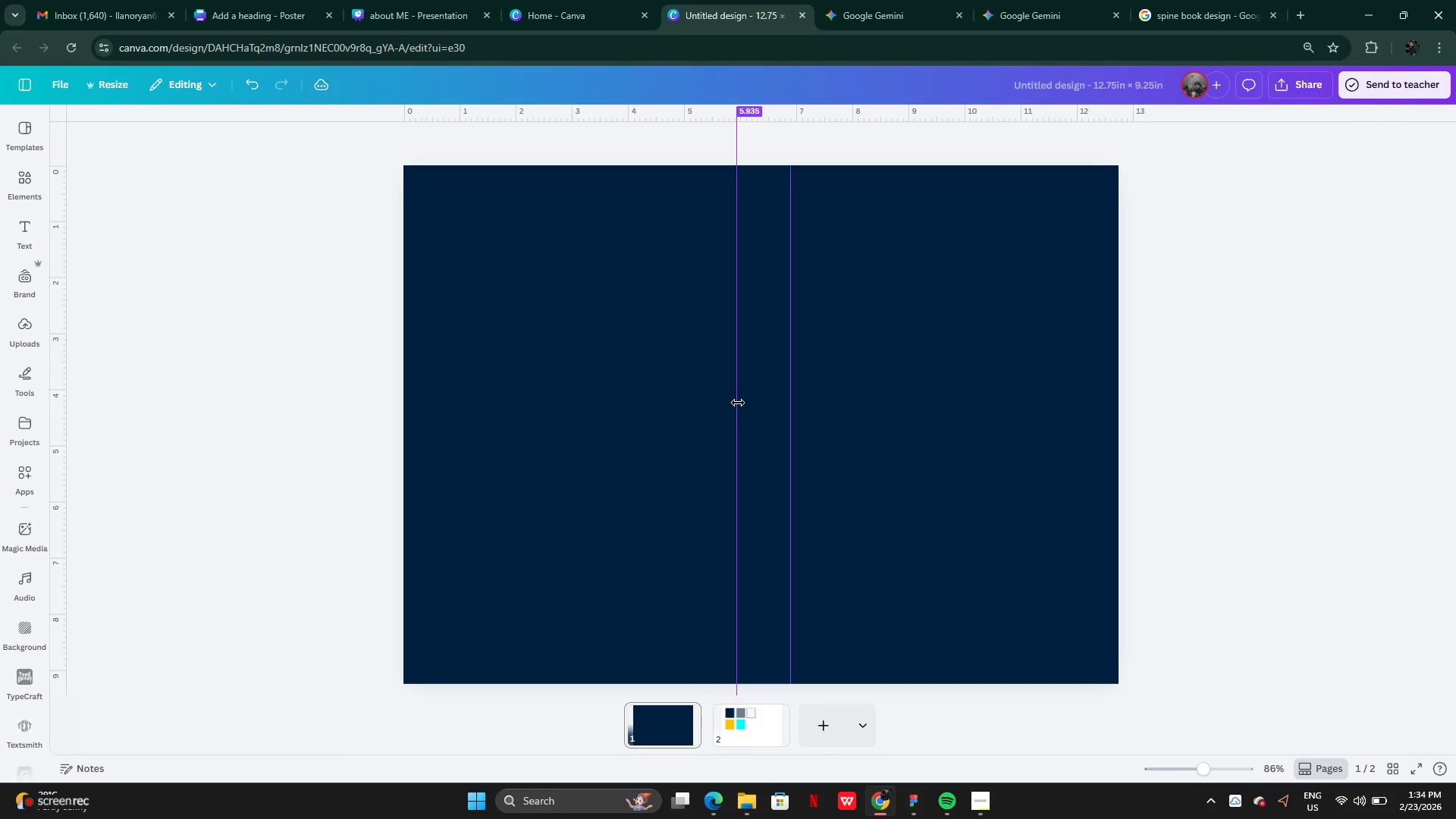 
wait(13.72)
 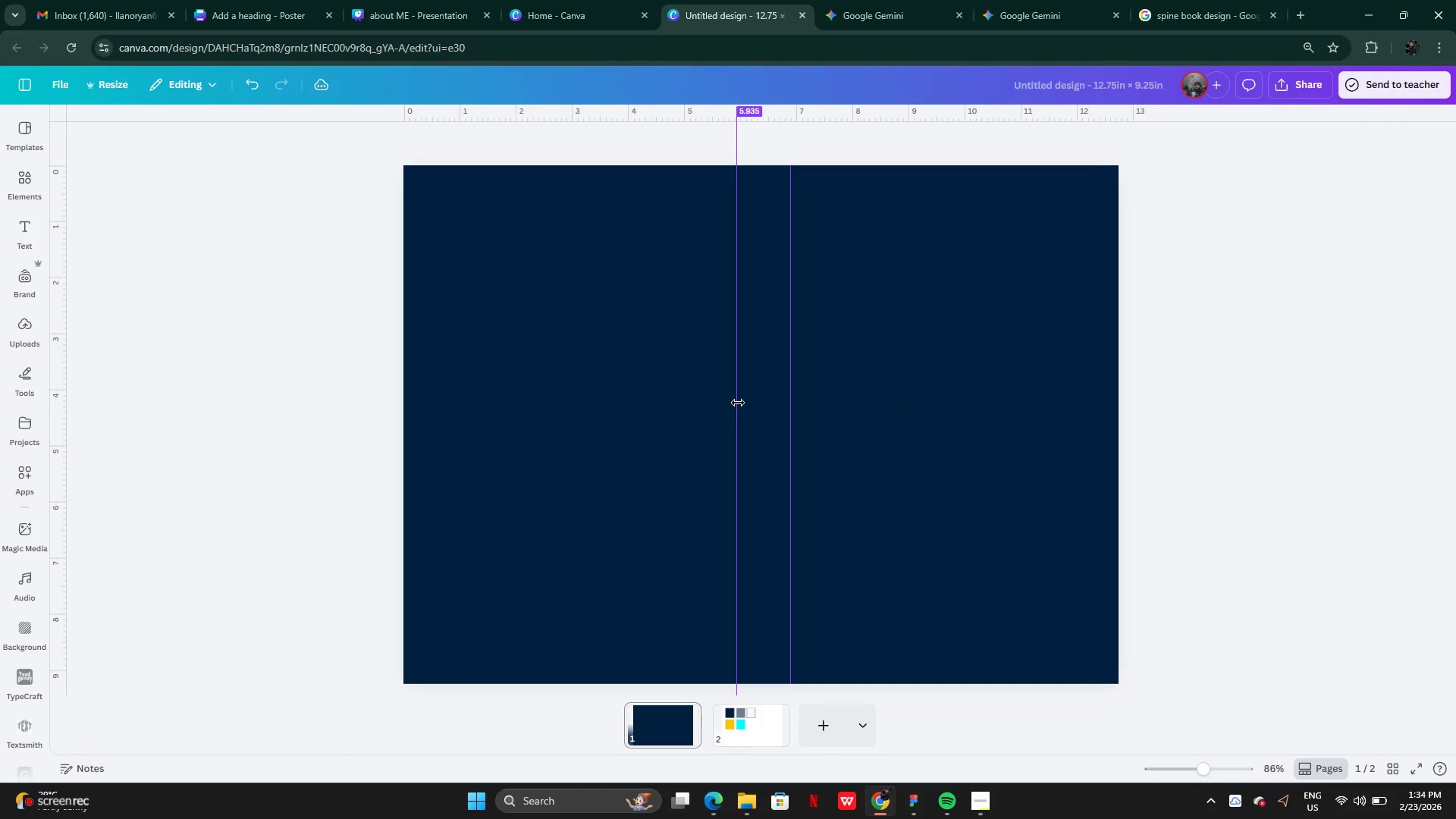 
left_click_drag(start_coordinate=[790, 408], to_coordinate=[797, 405])
 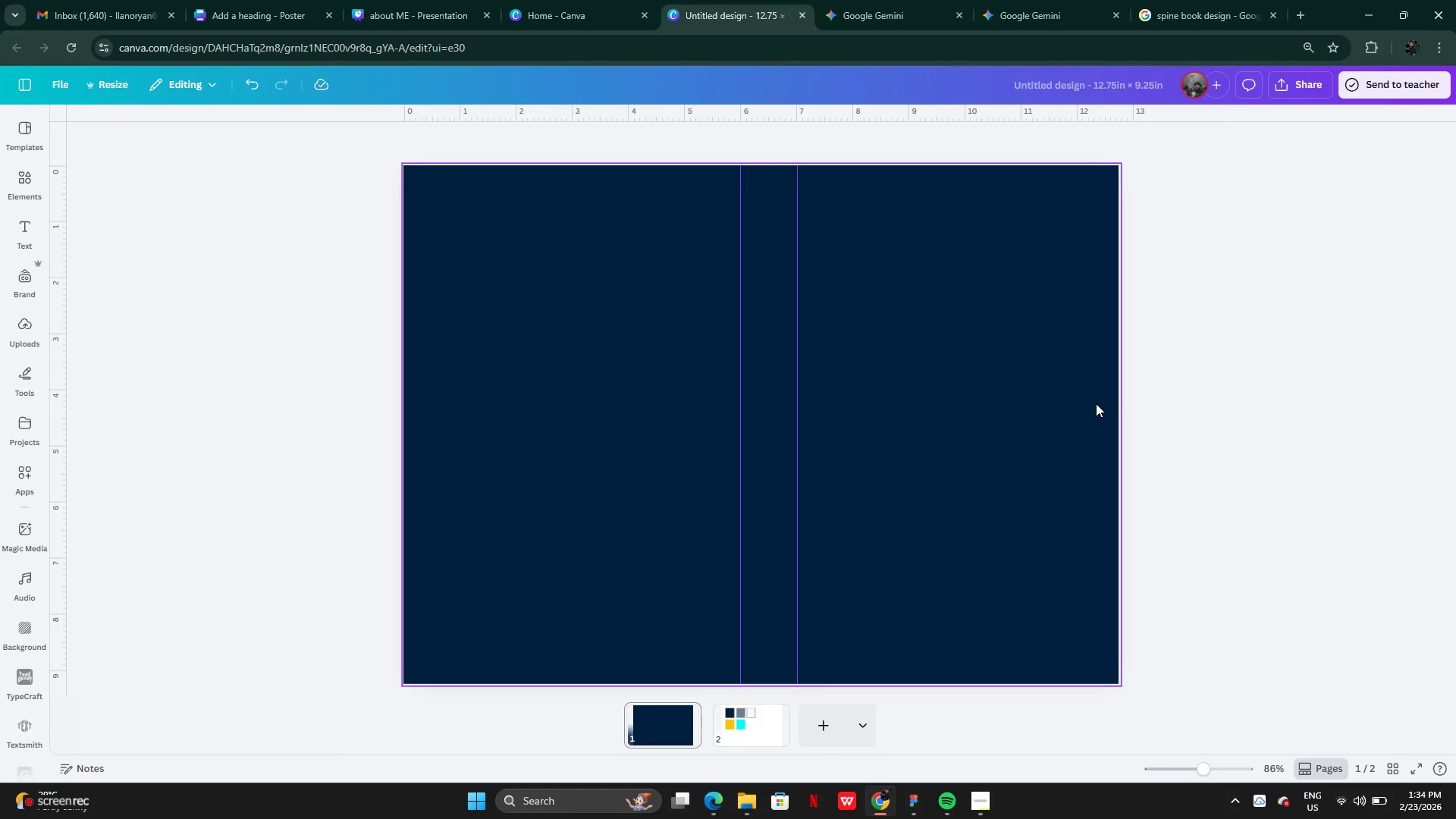 
wait(11.15)
 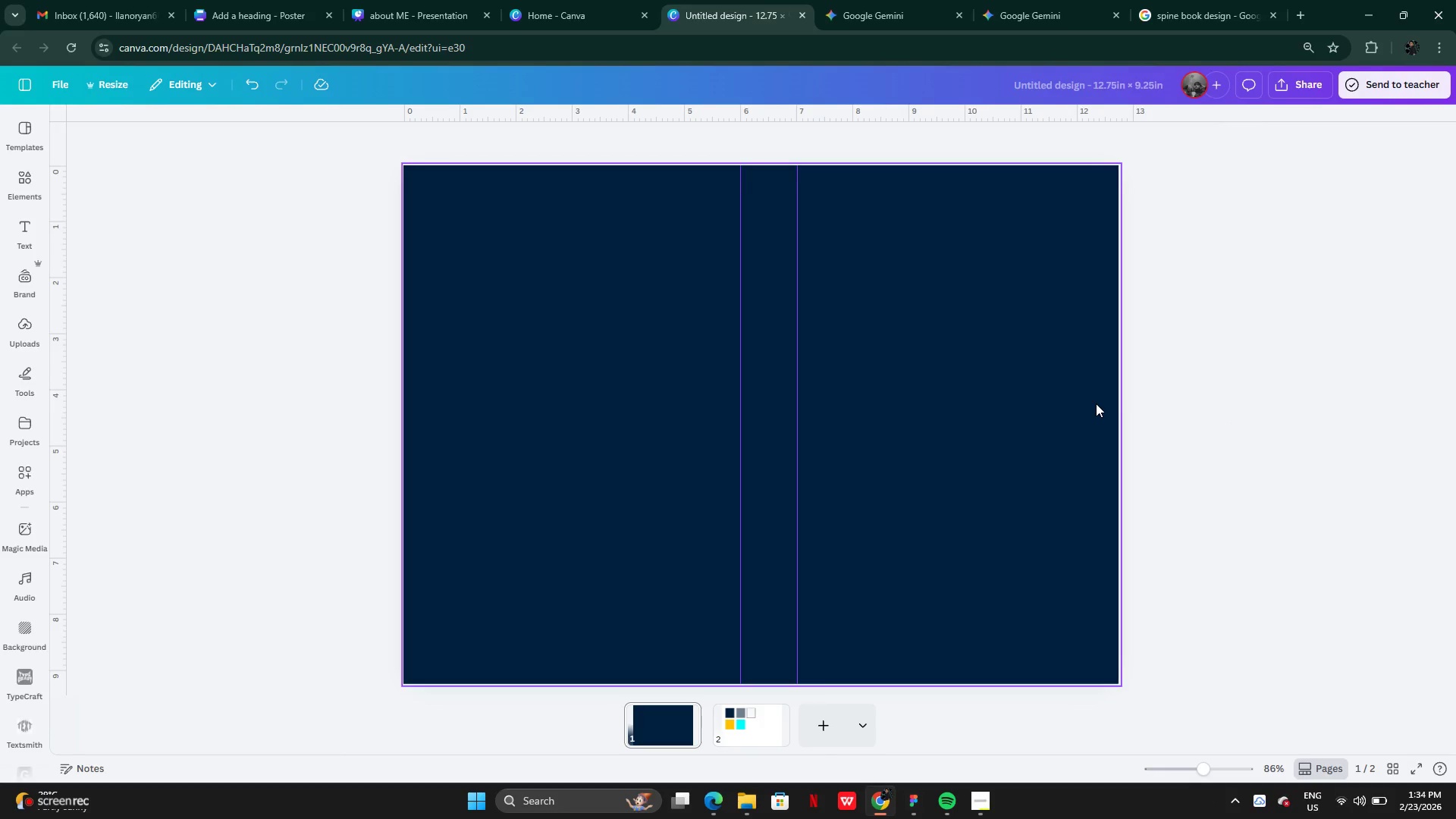 
mouse_move([53, 237])
 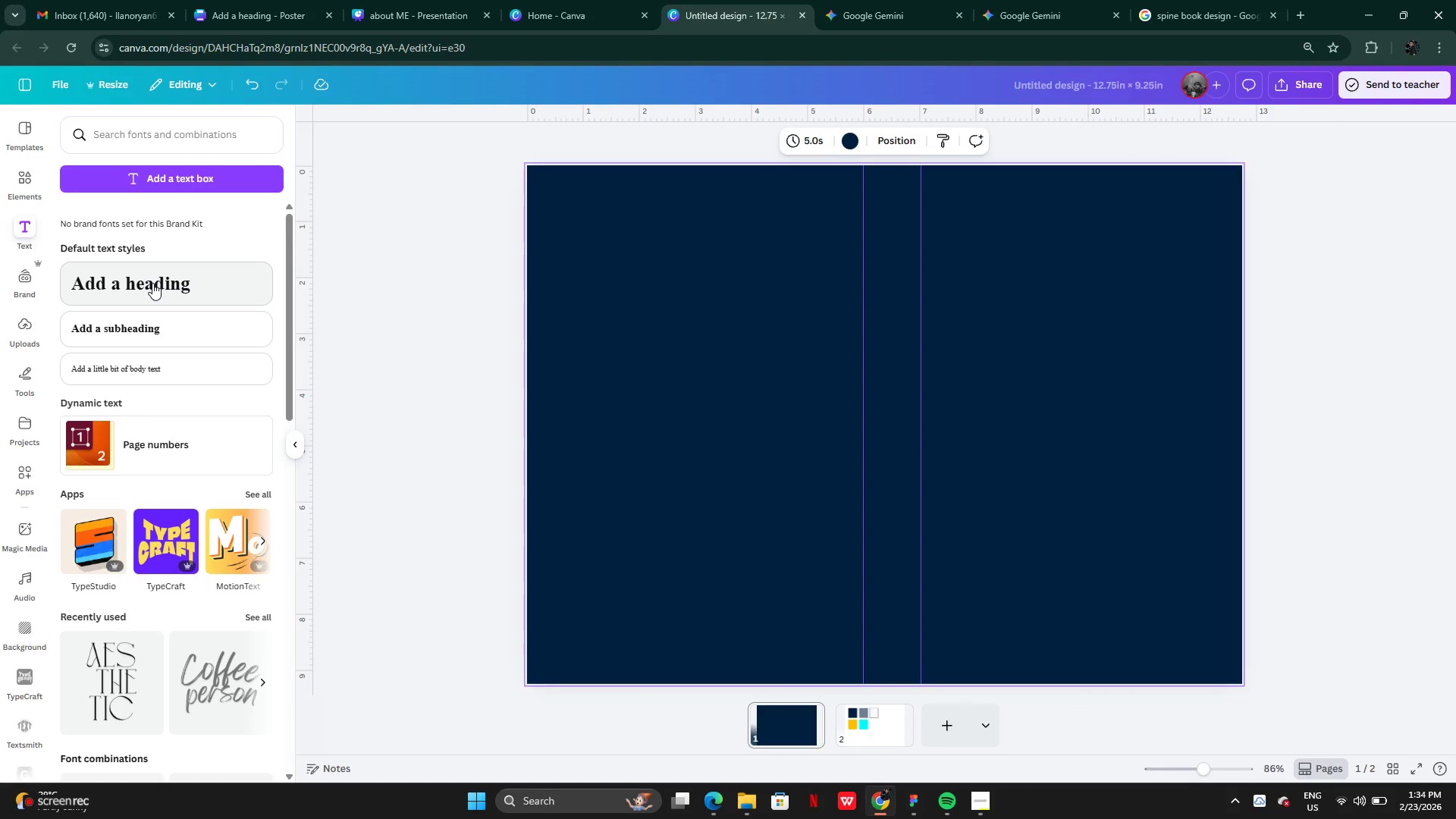 
left_click([152, 283])
 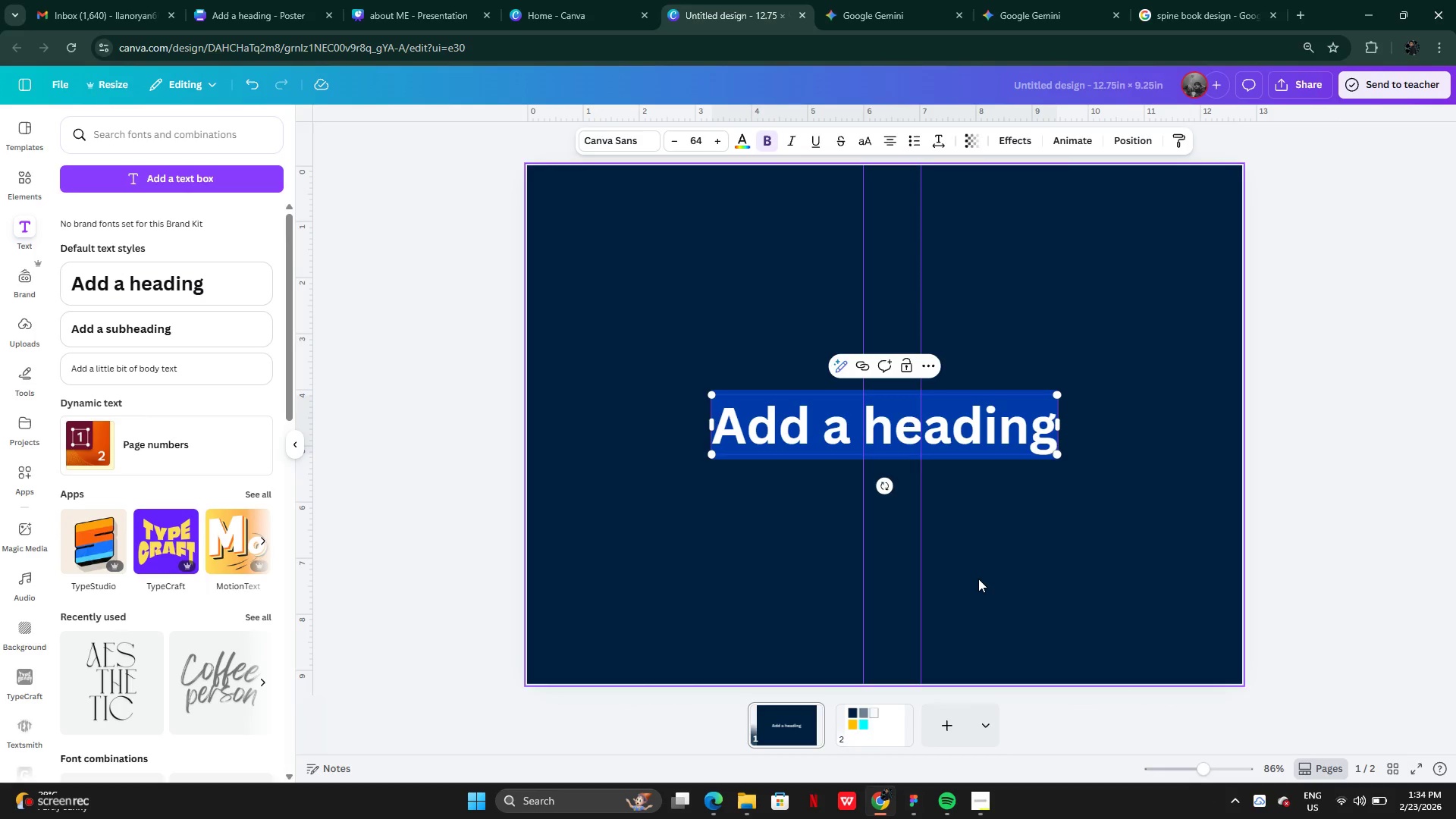 
left_click([974, 573])
 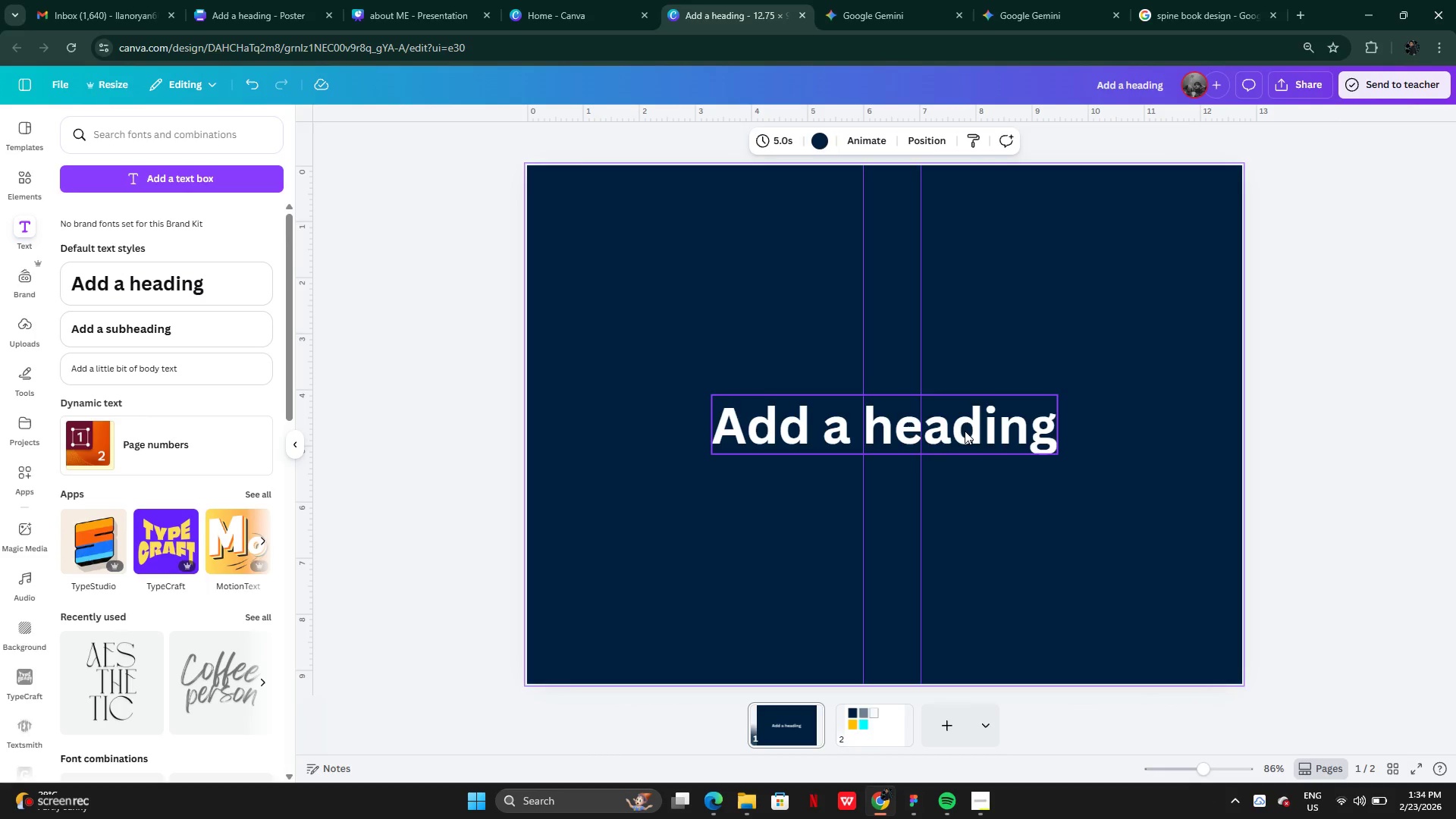 
left_click_drag(start_coordinate=[965, 431], to_coordinate=[802, 371])
 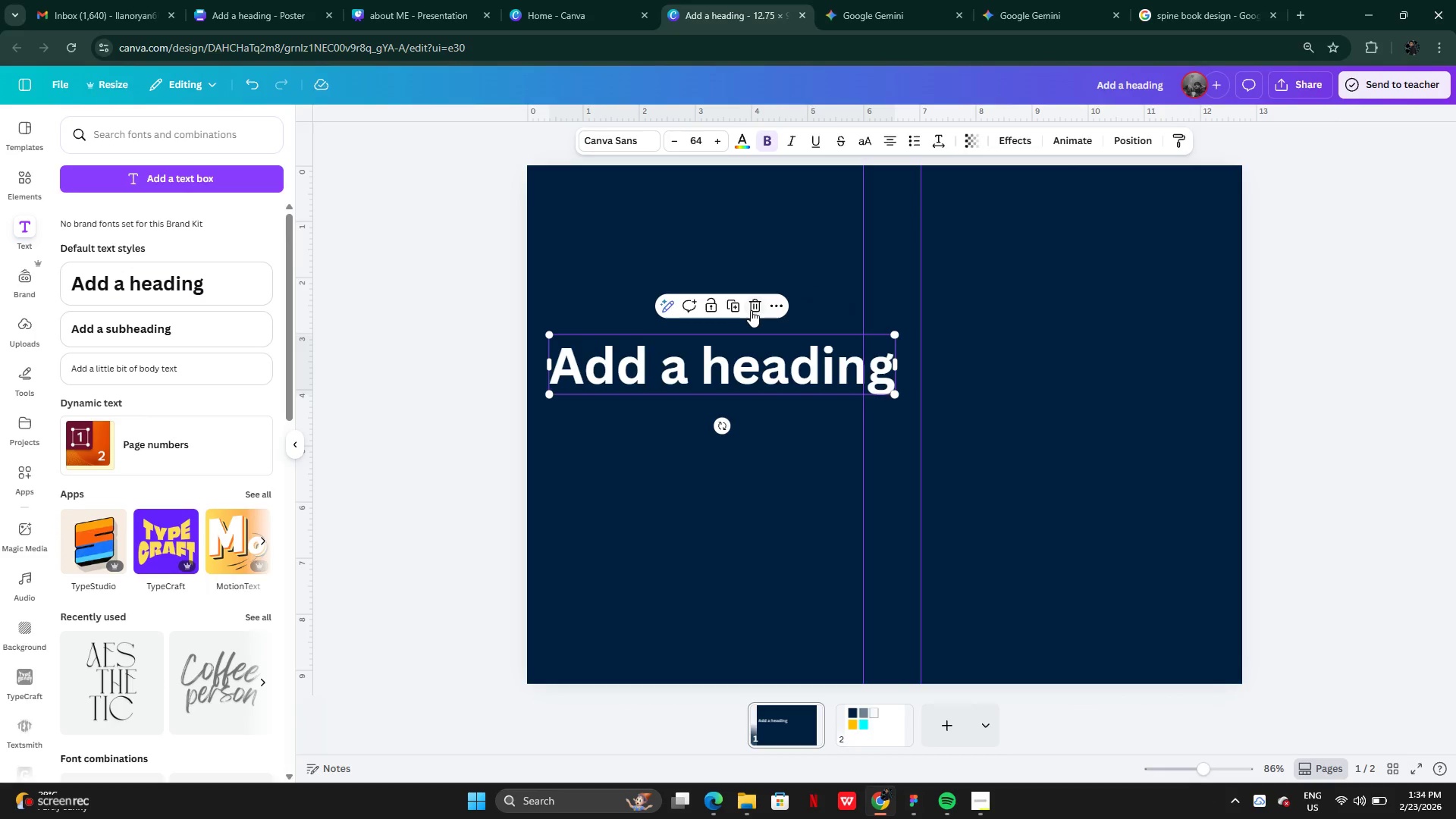 
left_click([751, 310])
 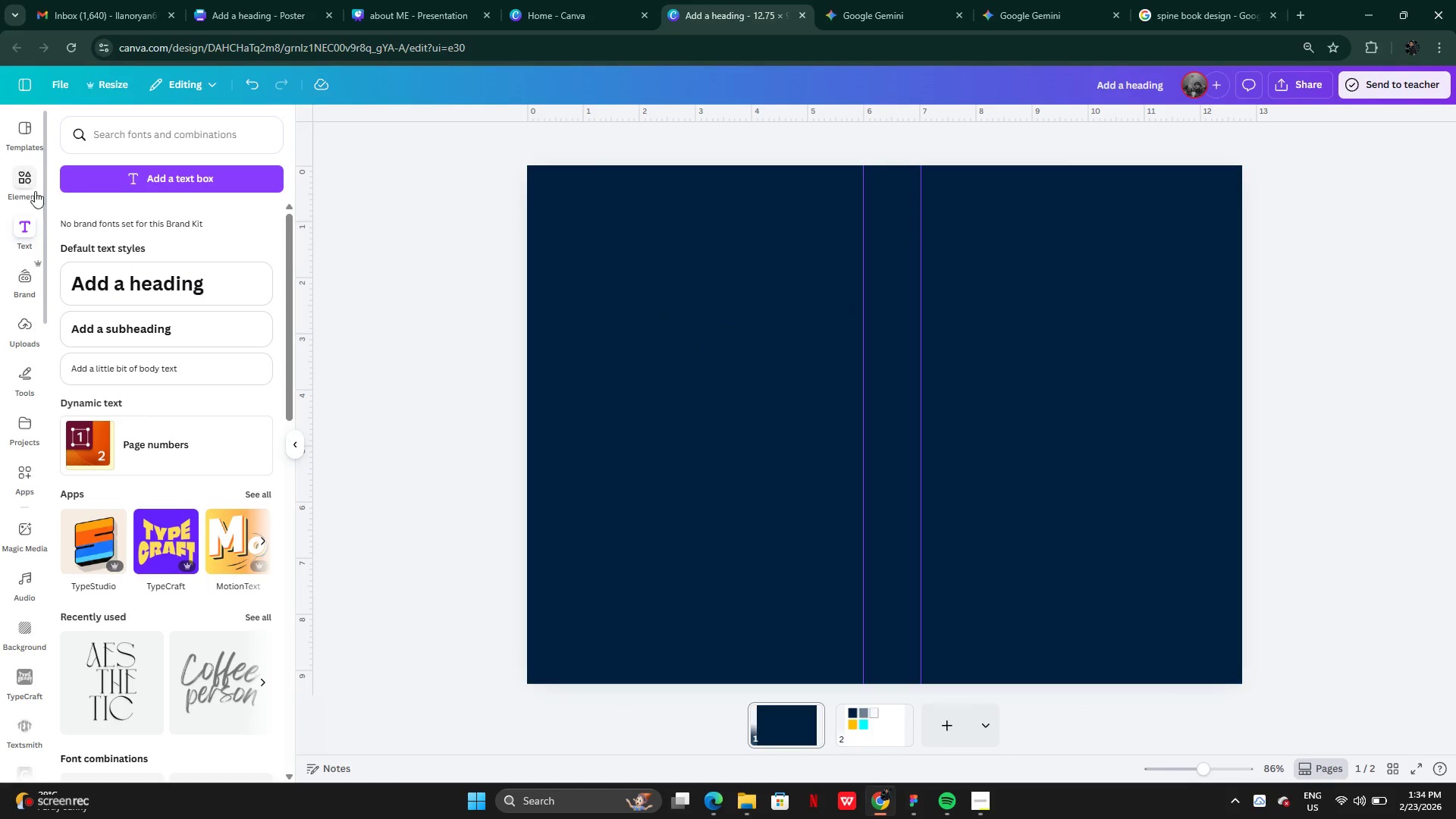 
left_click([30, 180])
 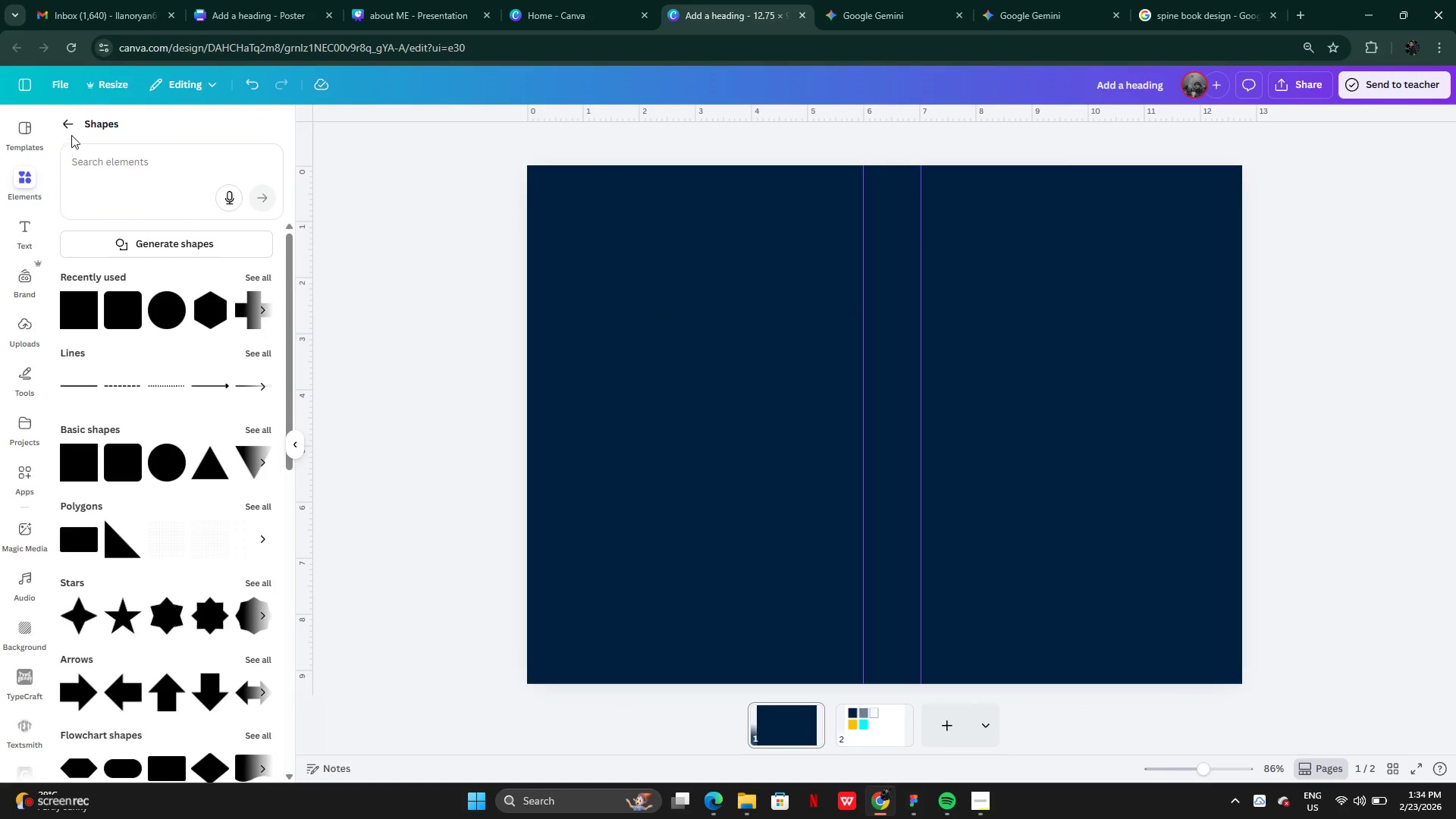 
left_click([70, 133])
 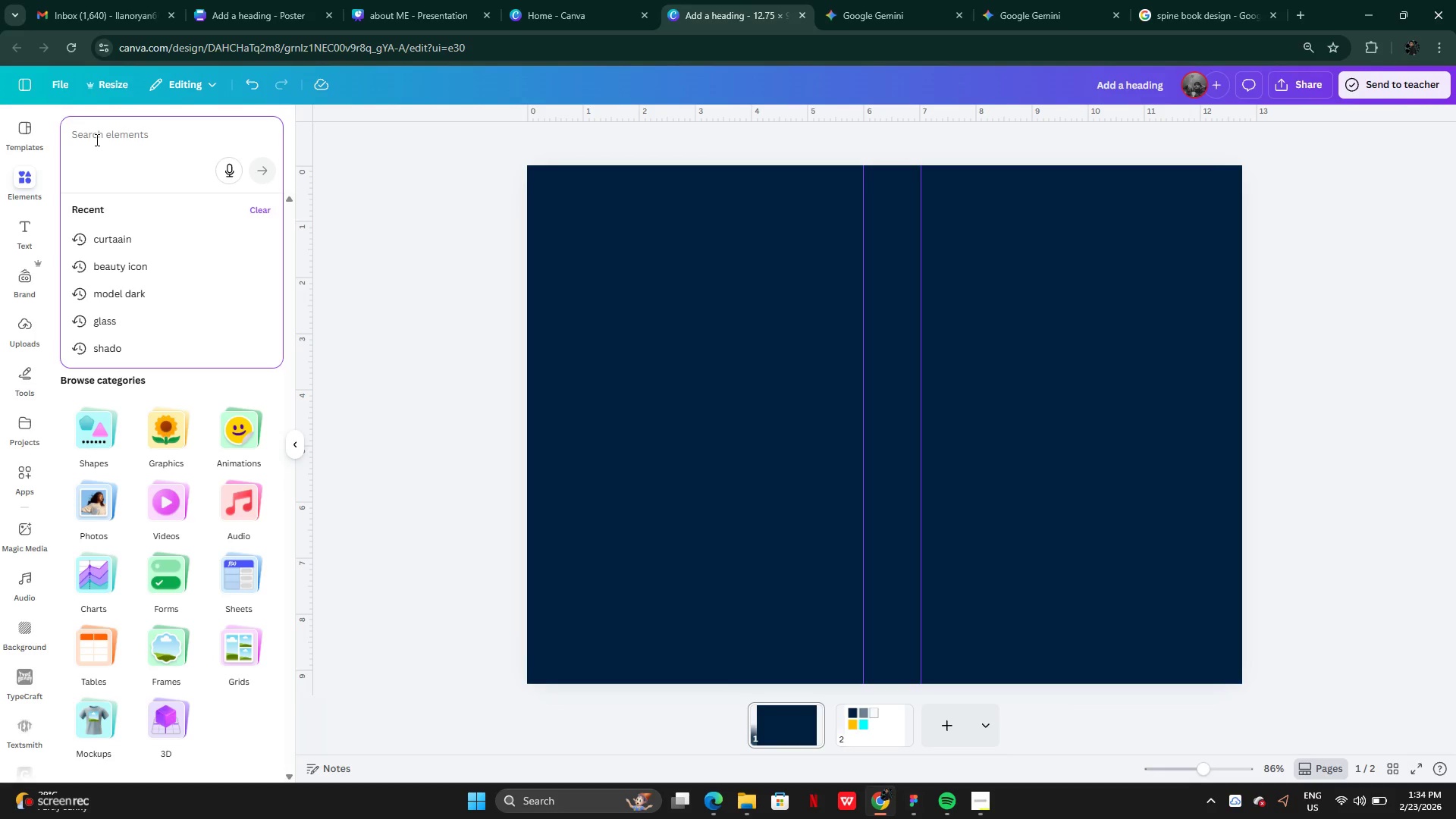 
type(city lights)
 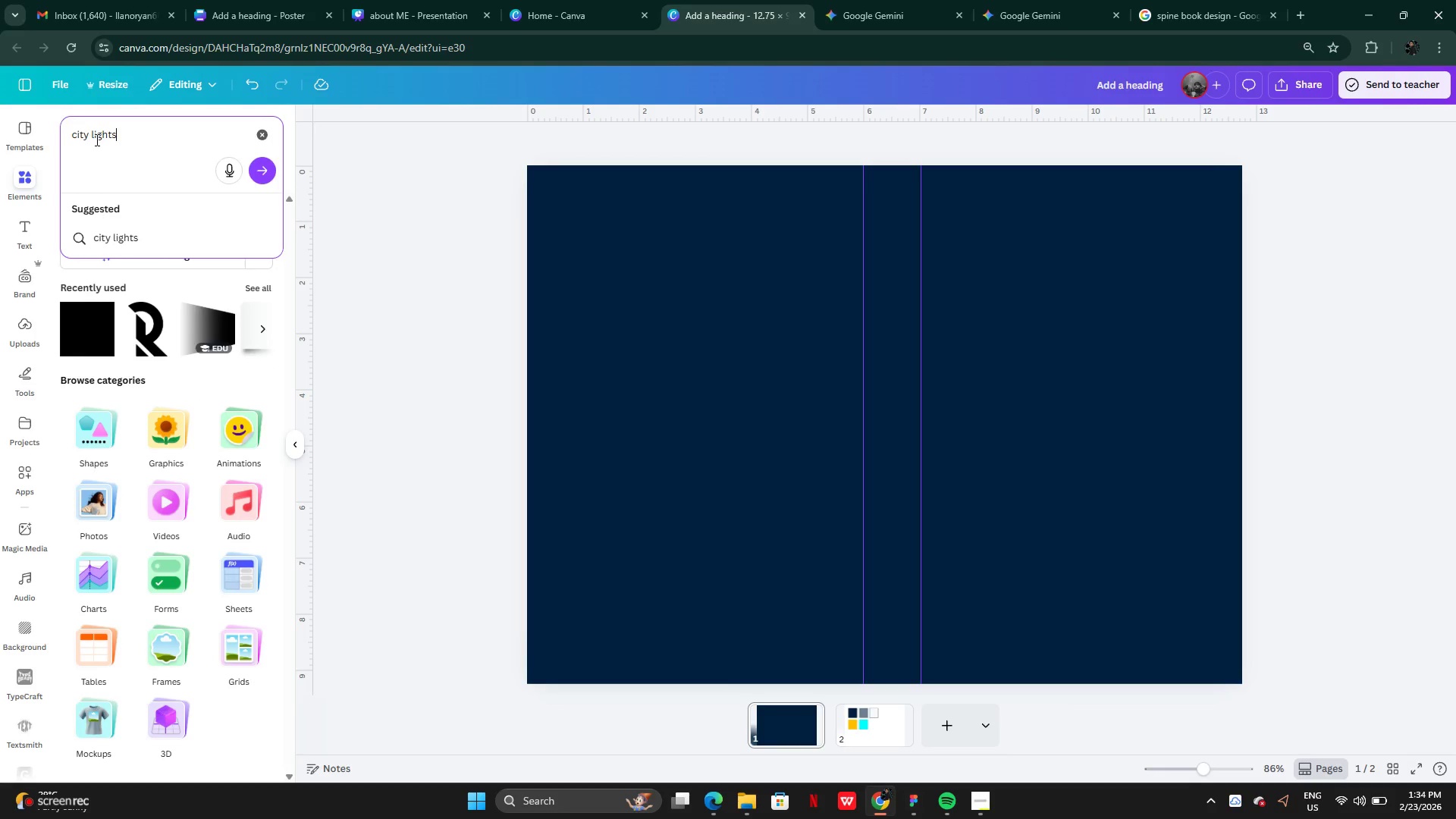 
key(Enter)
 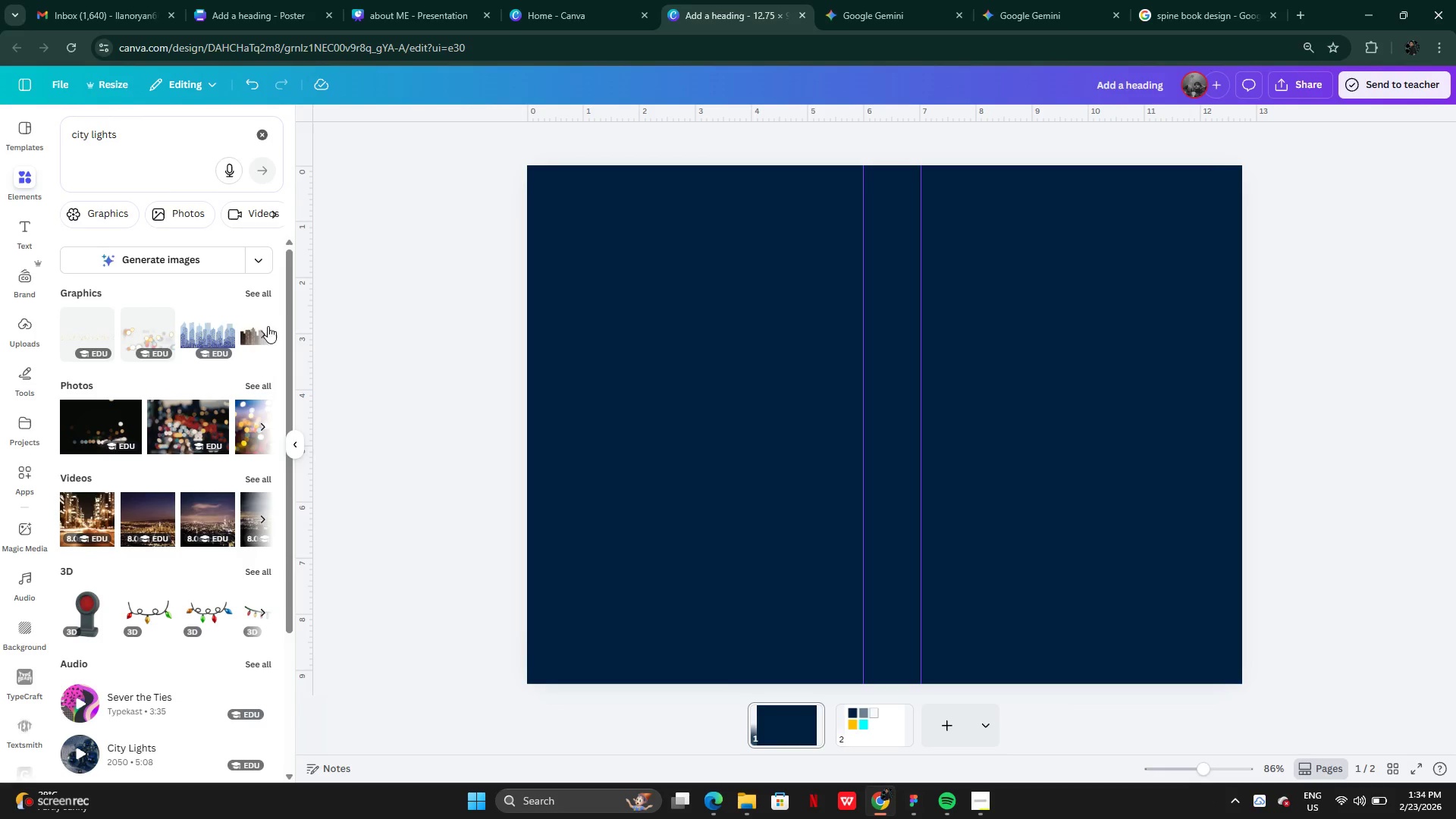 
left_click([265, 295])
 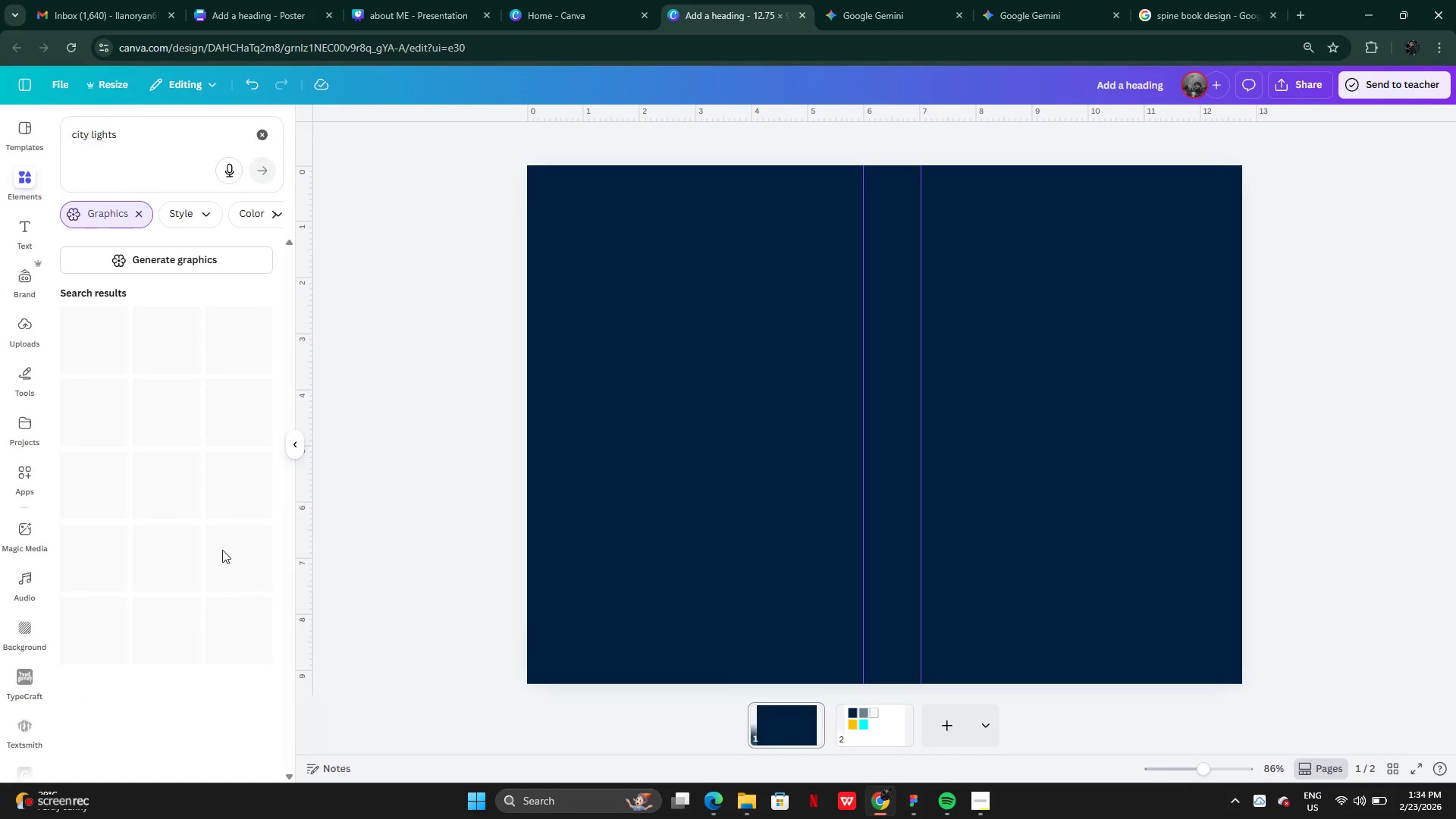 
mouse_move([208, 573])
 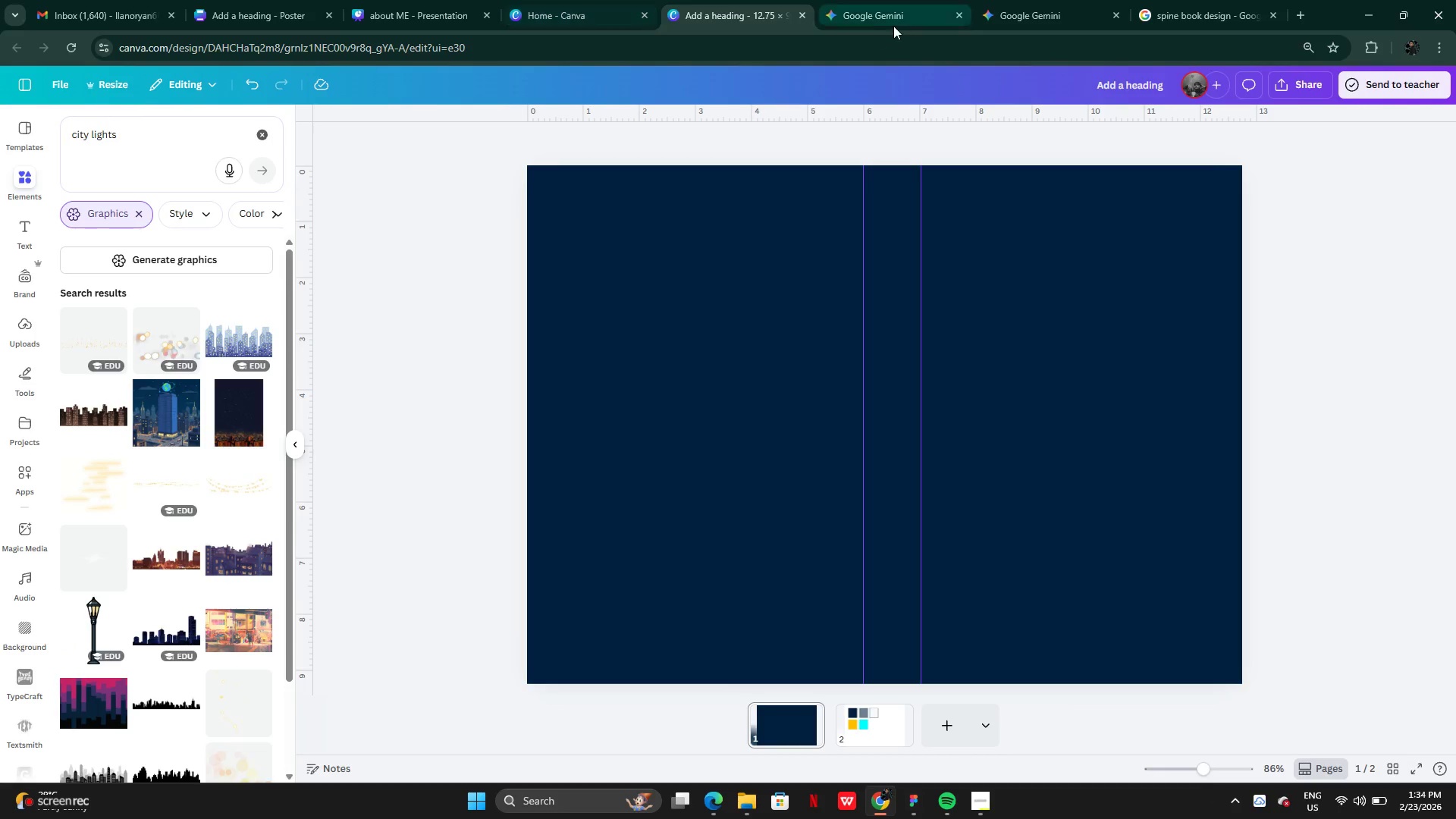 
left_click([898, 23])
 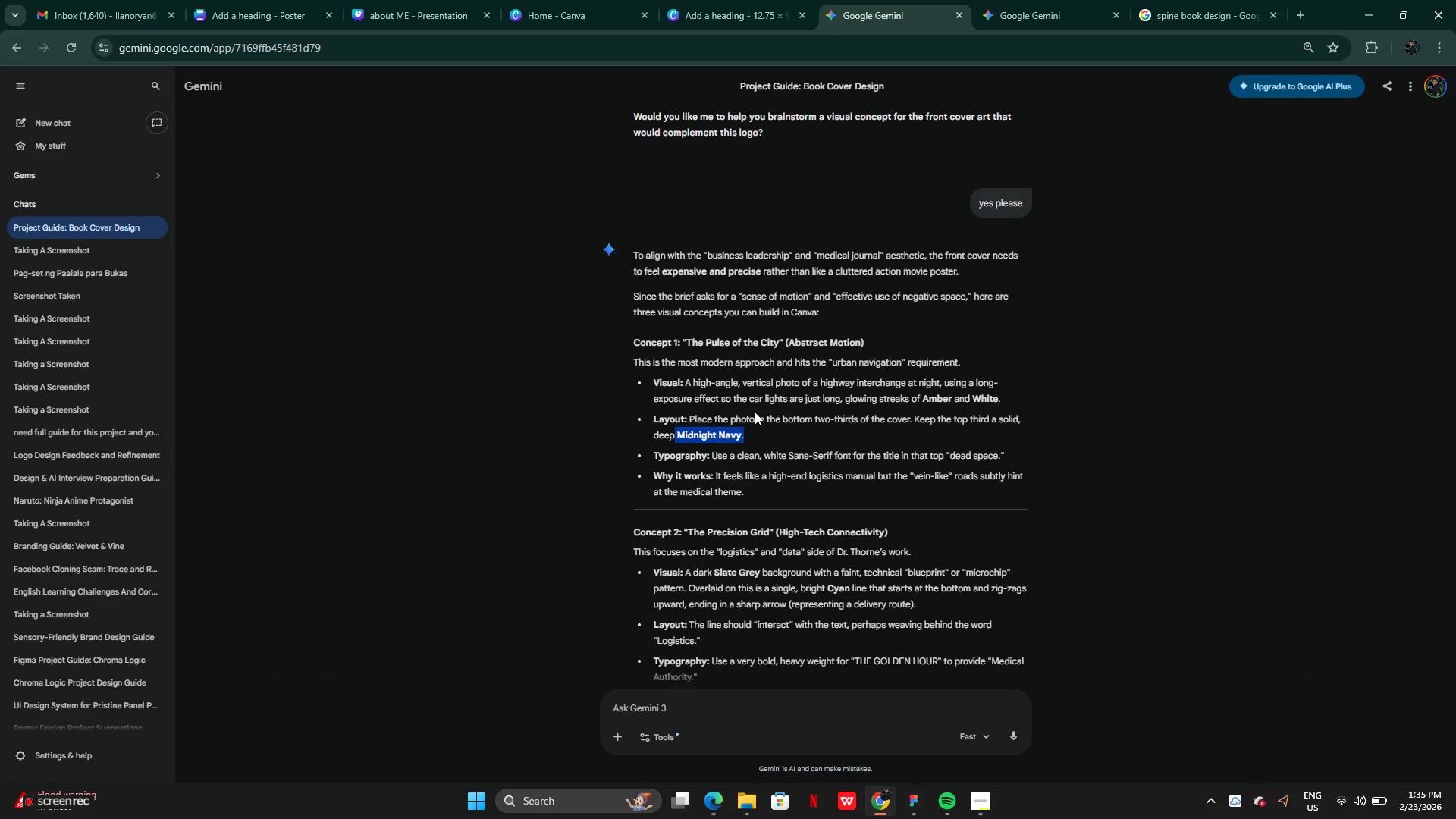 
wait(34.27)
 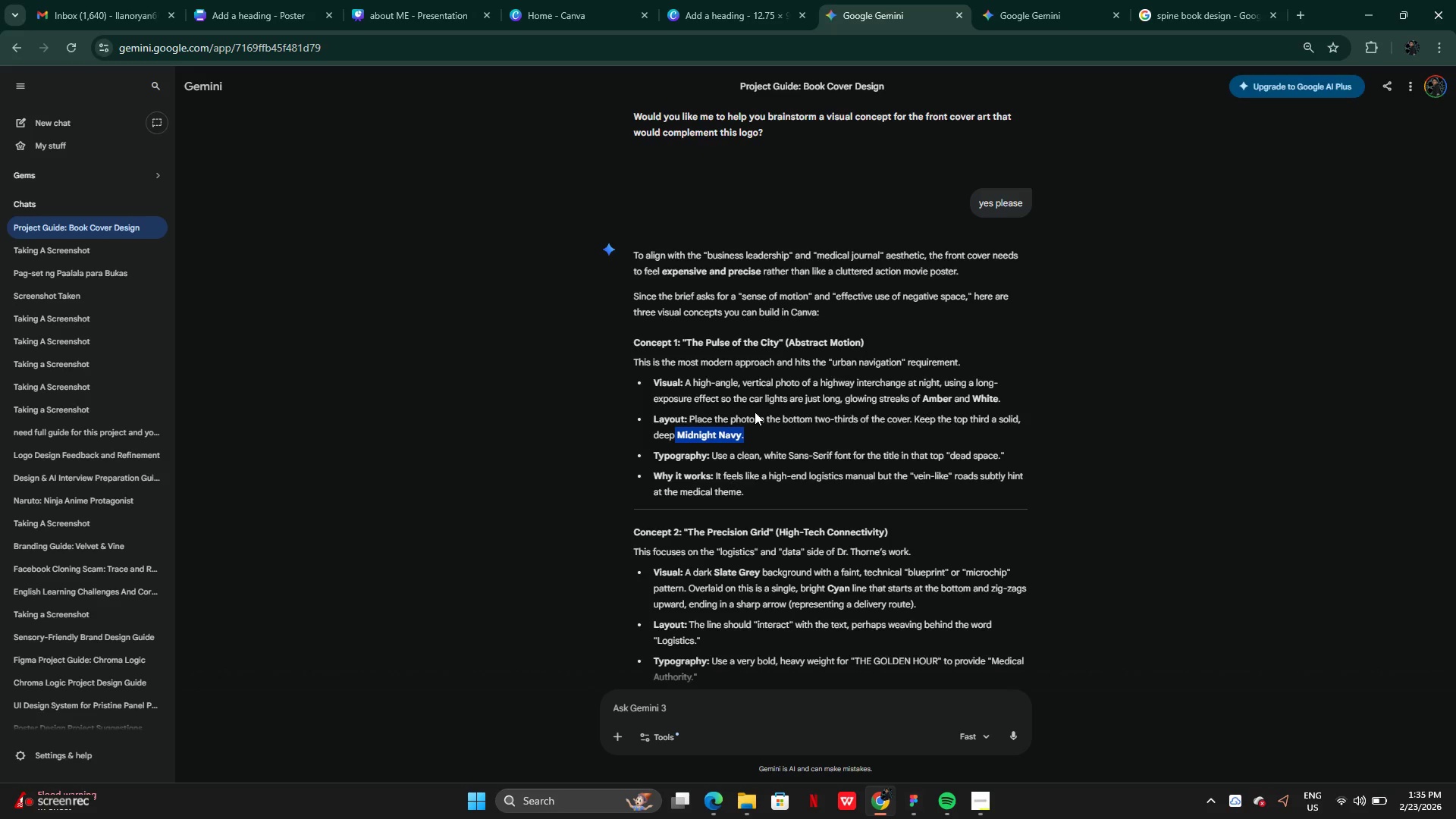 
left_click([768, 4])
 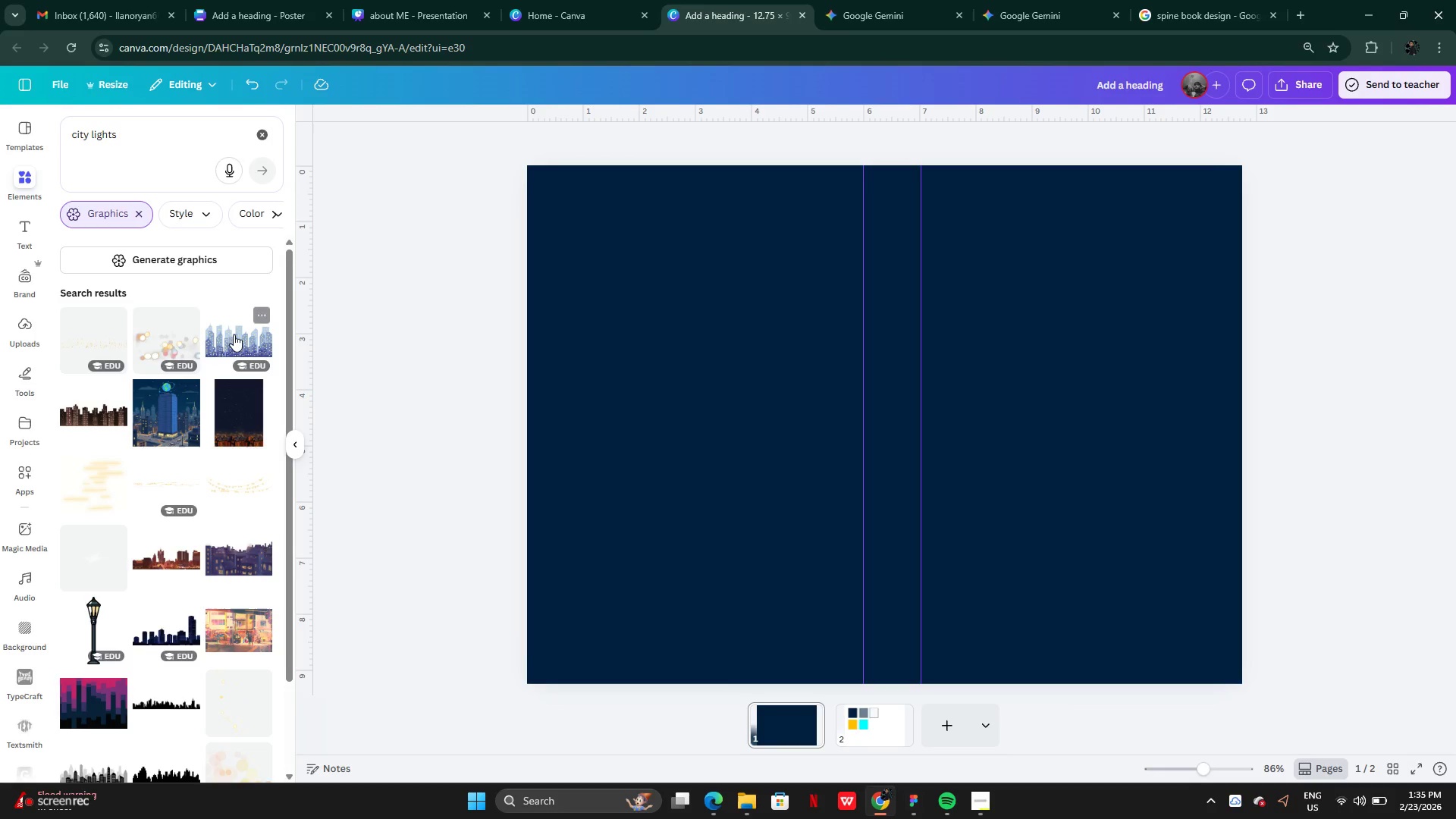 
left_click([232, 334])
 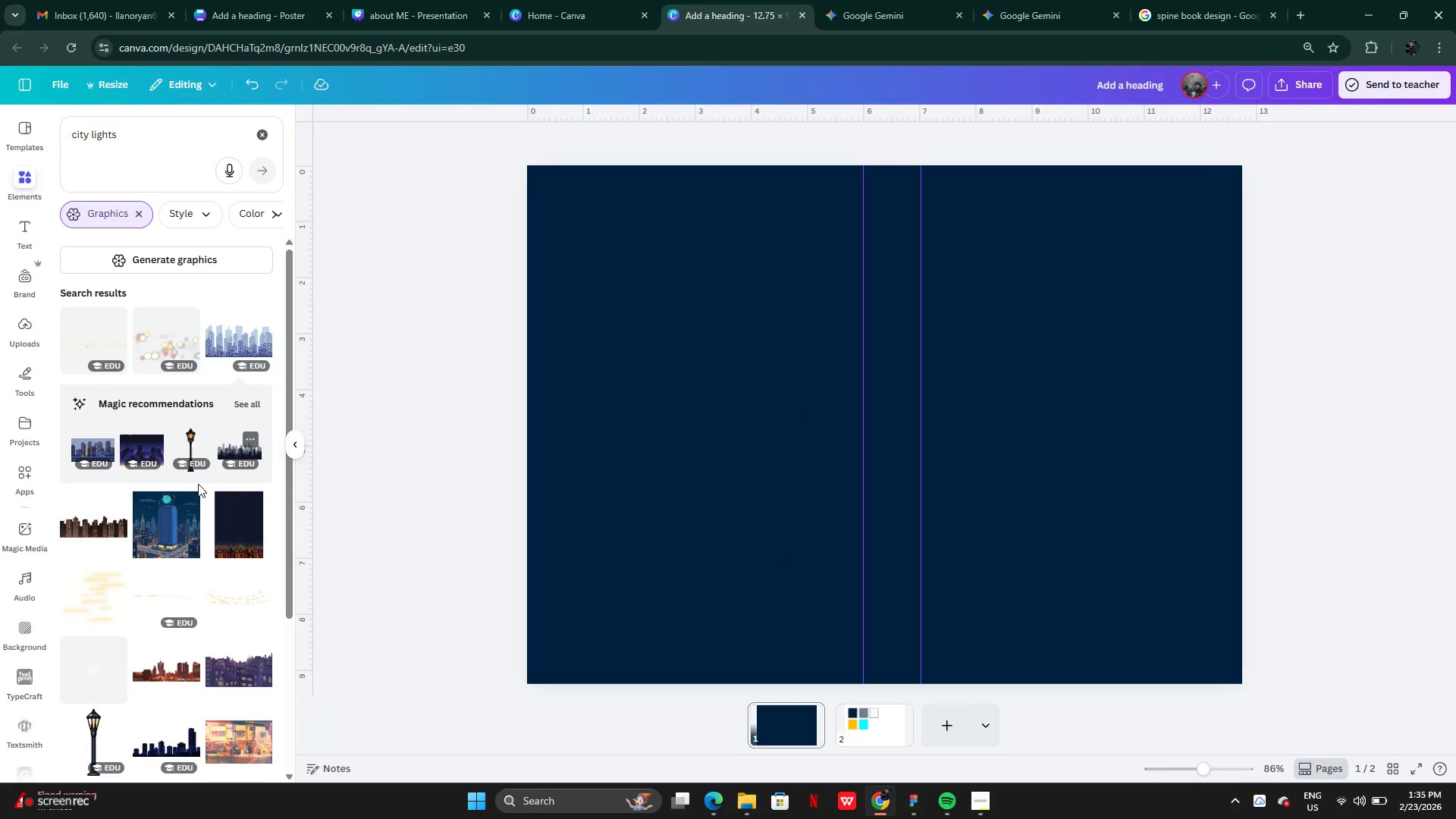 
wait(8.84)
 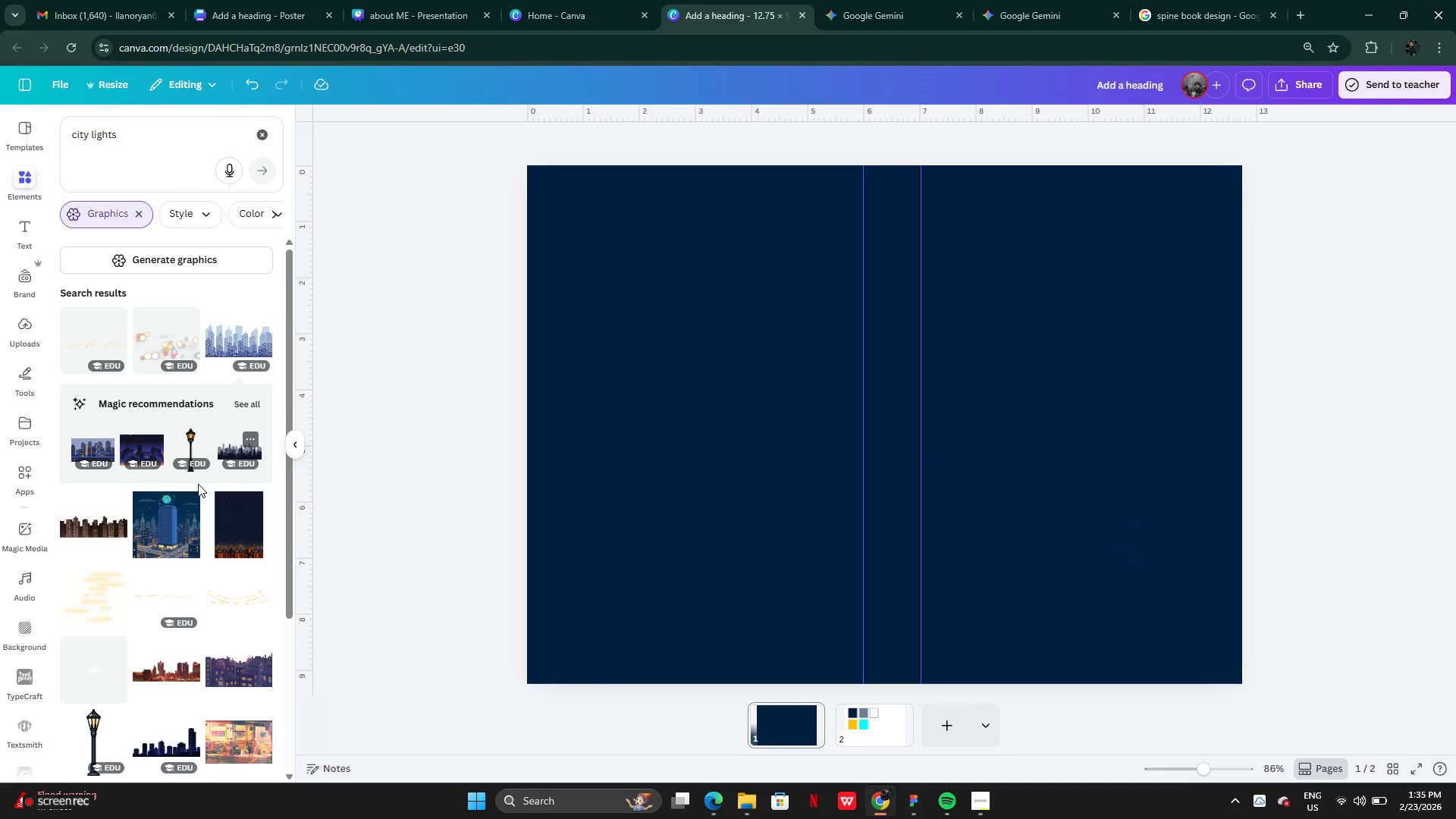 
left_click([229, 375])
 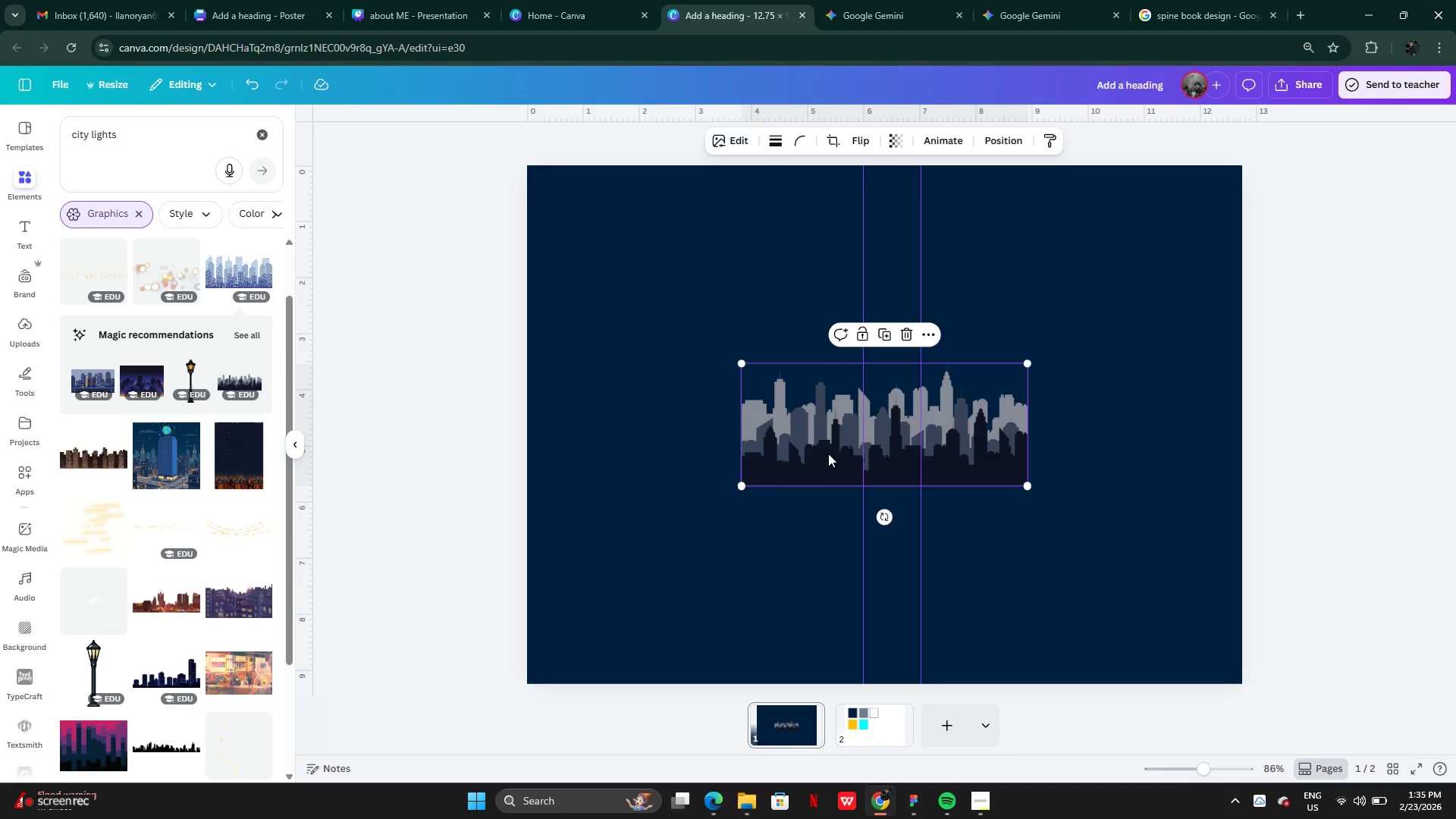 
left_click_drag(start_coordinate=[830, 451], to_coordinate=[635, 635])
 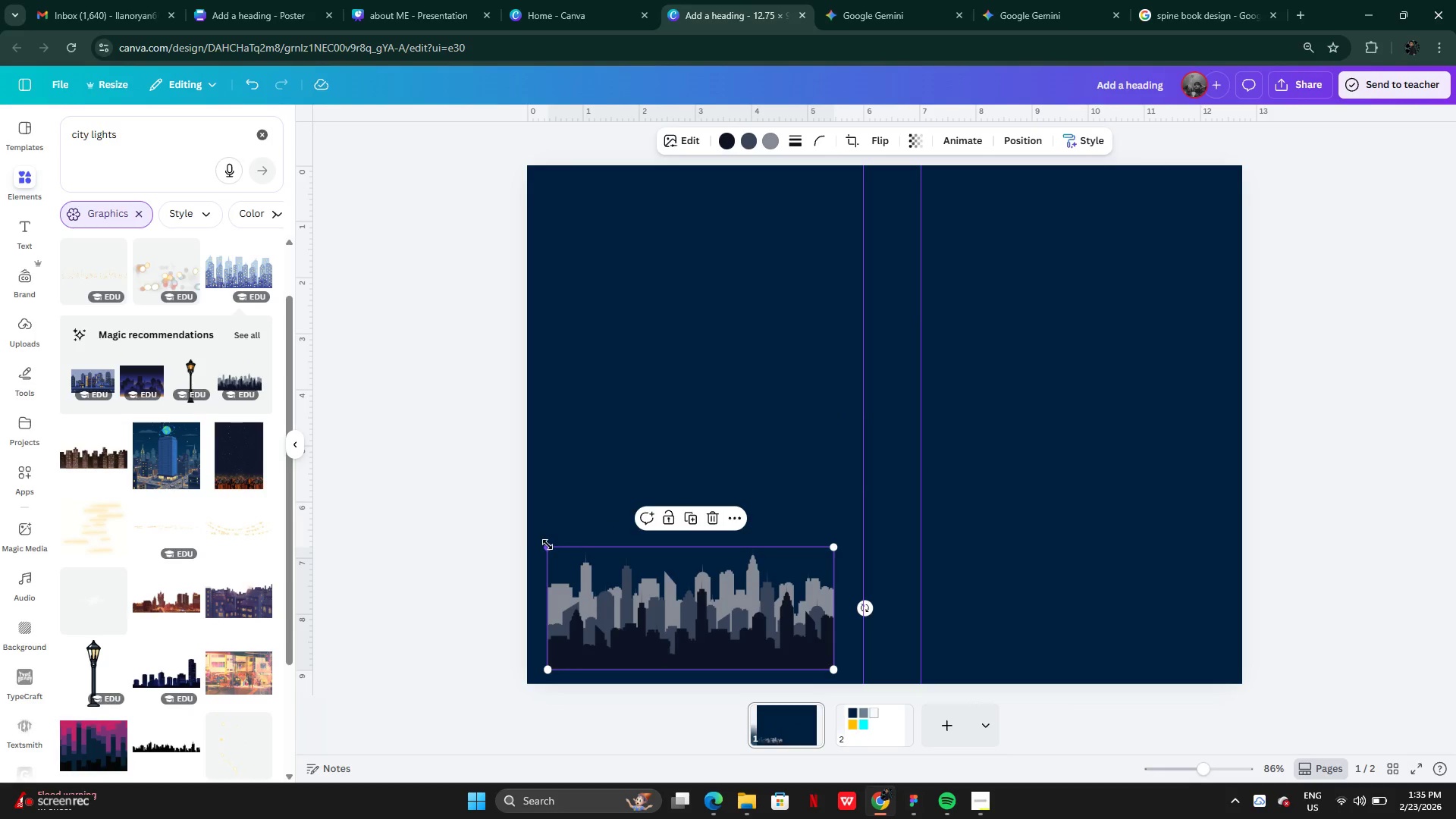 
left_click_drag(start_coordinate=[547, 544], to_coordinate=[442, 426])
 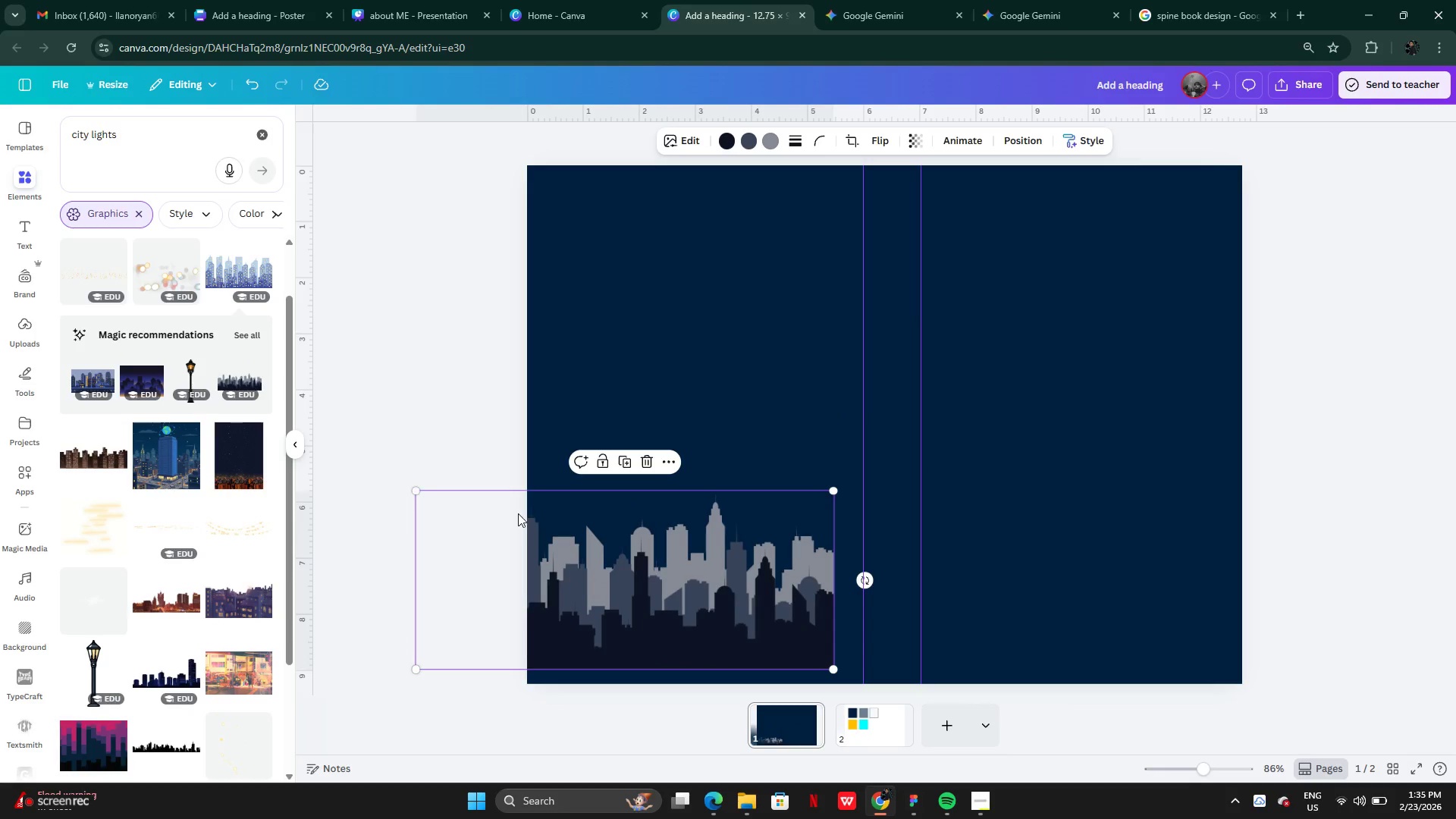 
left_click_drag(start_coordinate=[514, 511], to_coordinate=[548, 530])
 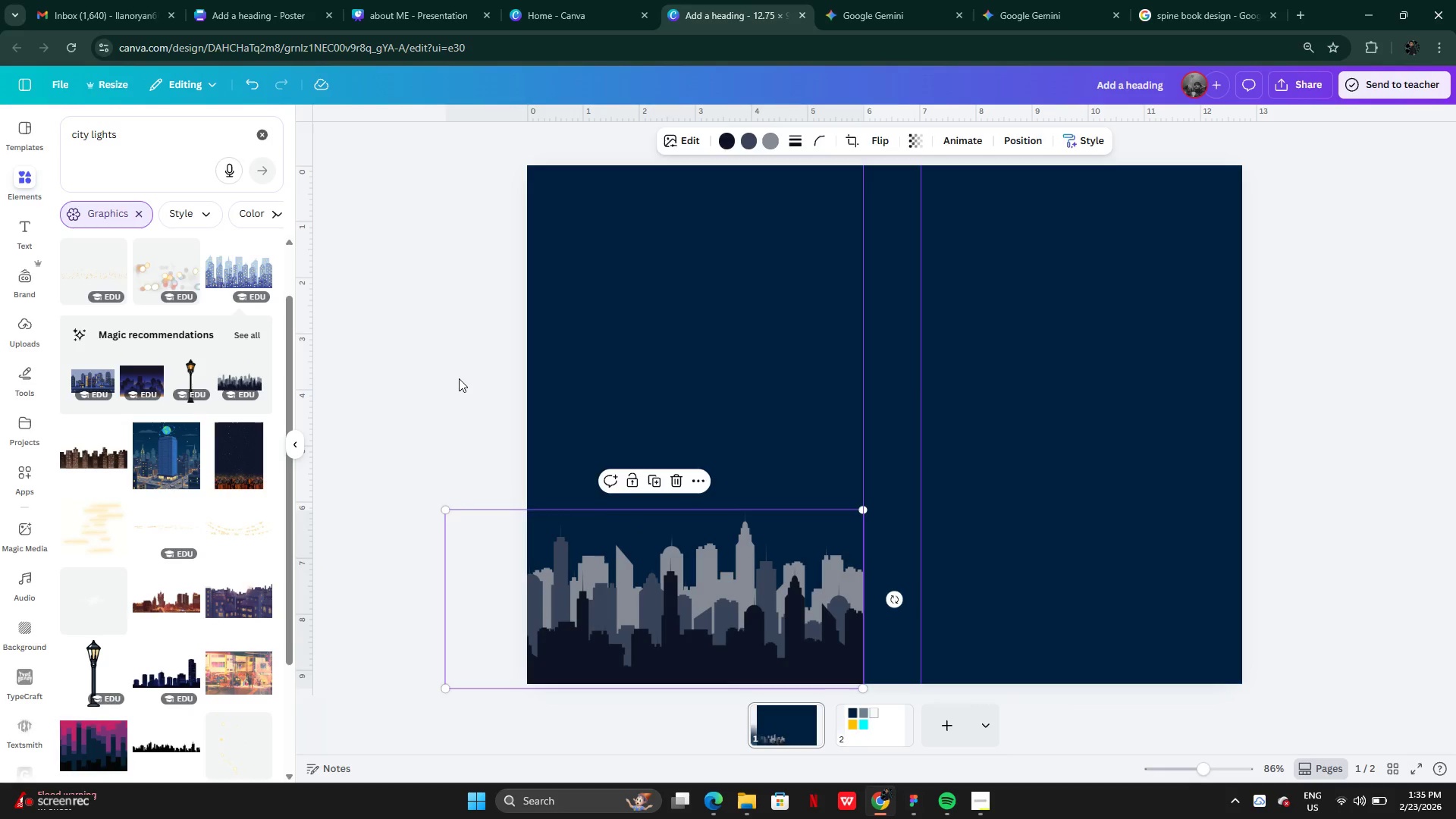 
left_click([459, 378])
 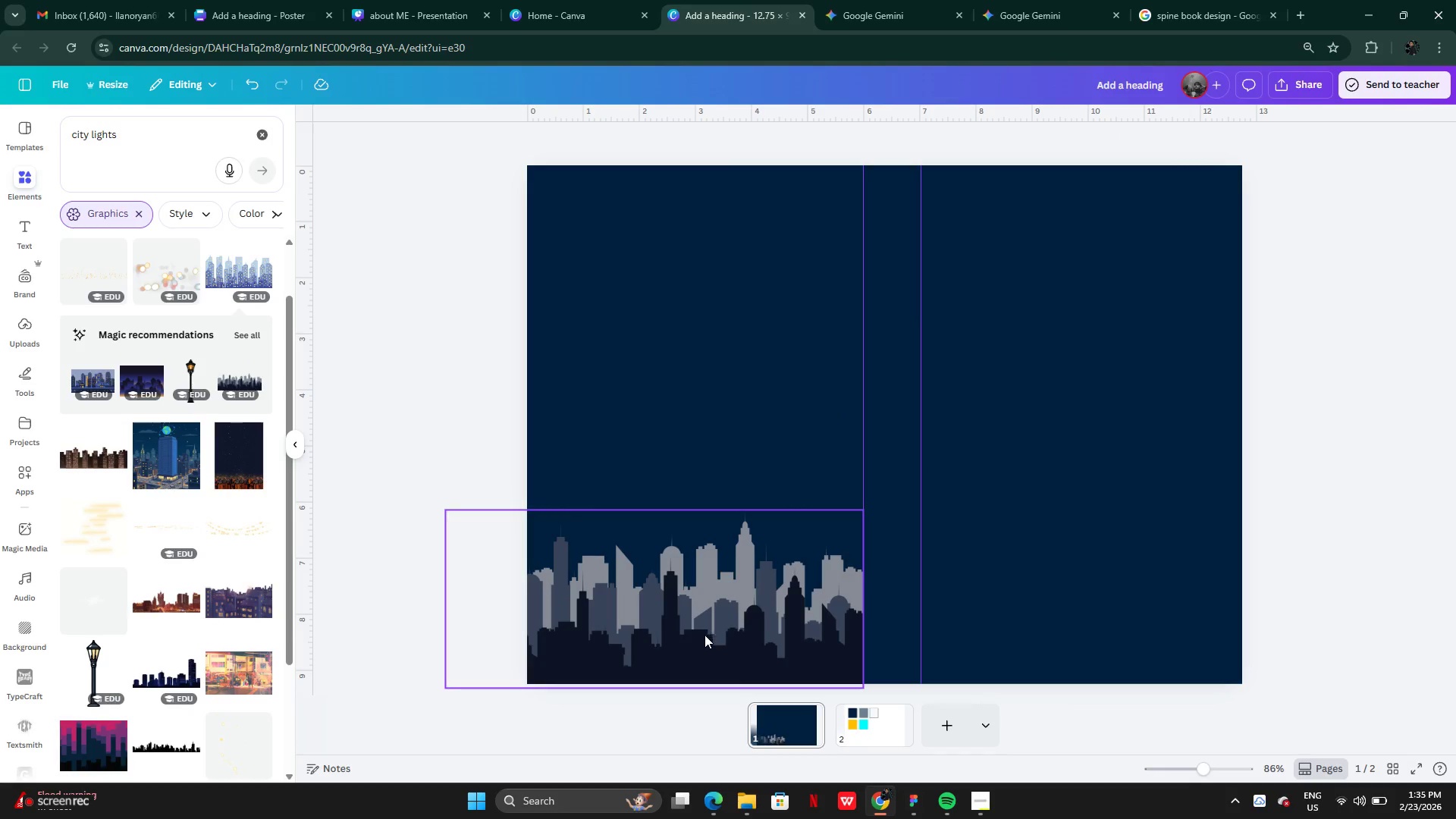 
left_click([707, 626])
 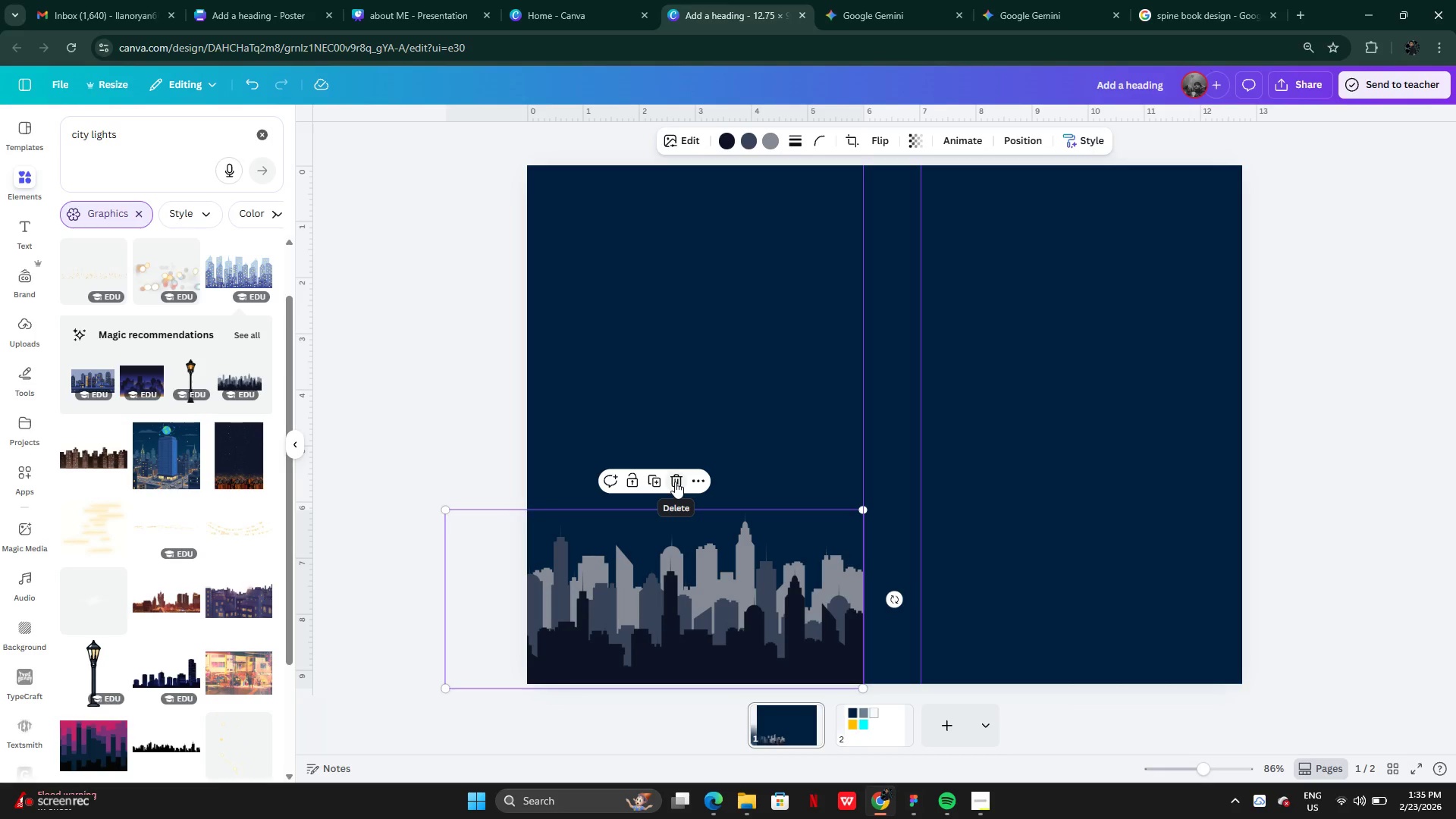 
left_click([675, 482])
 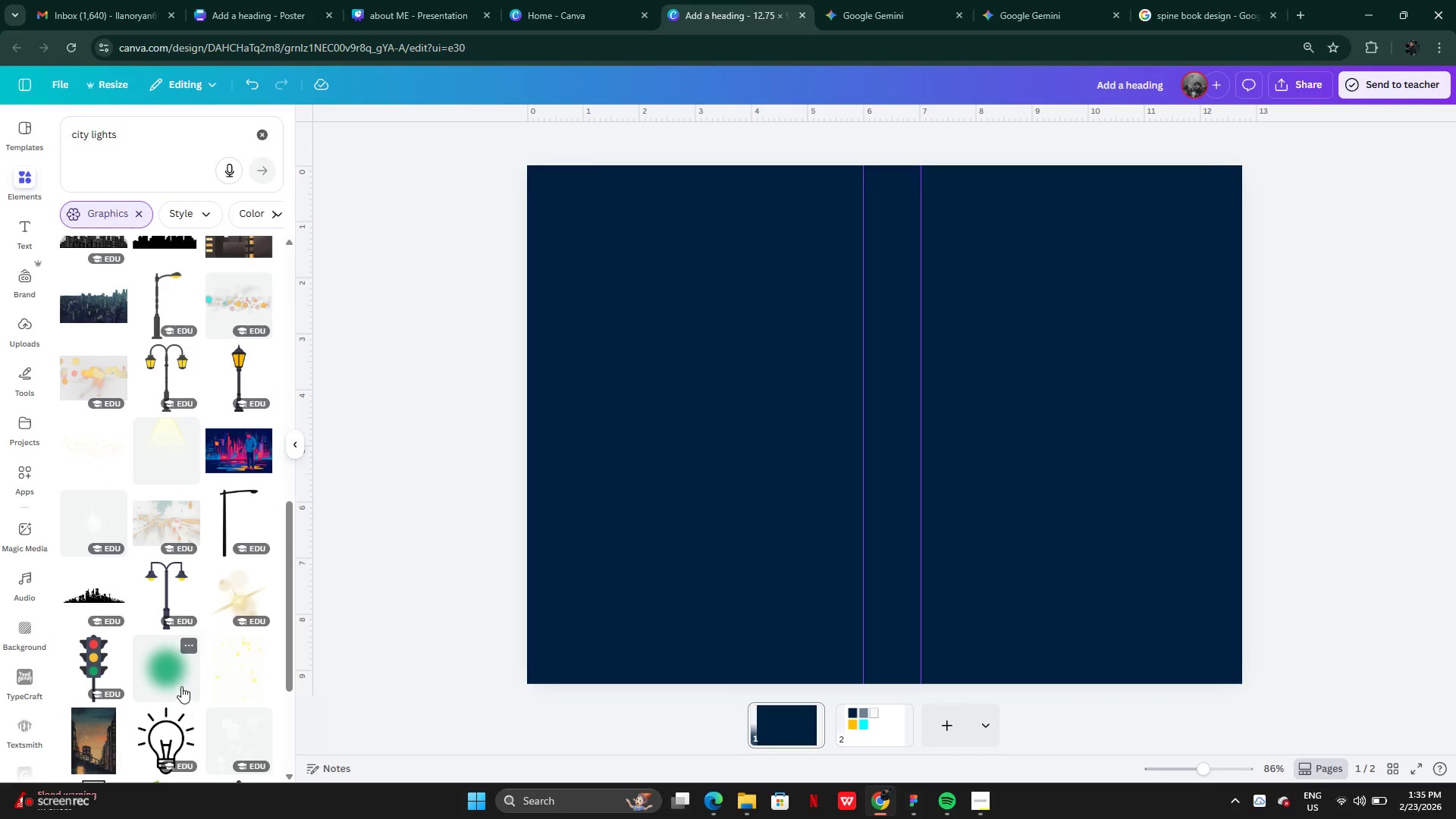 
wait(11.16)
 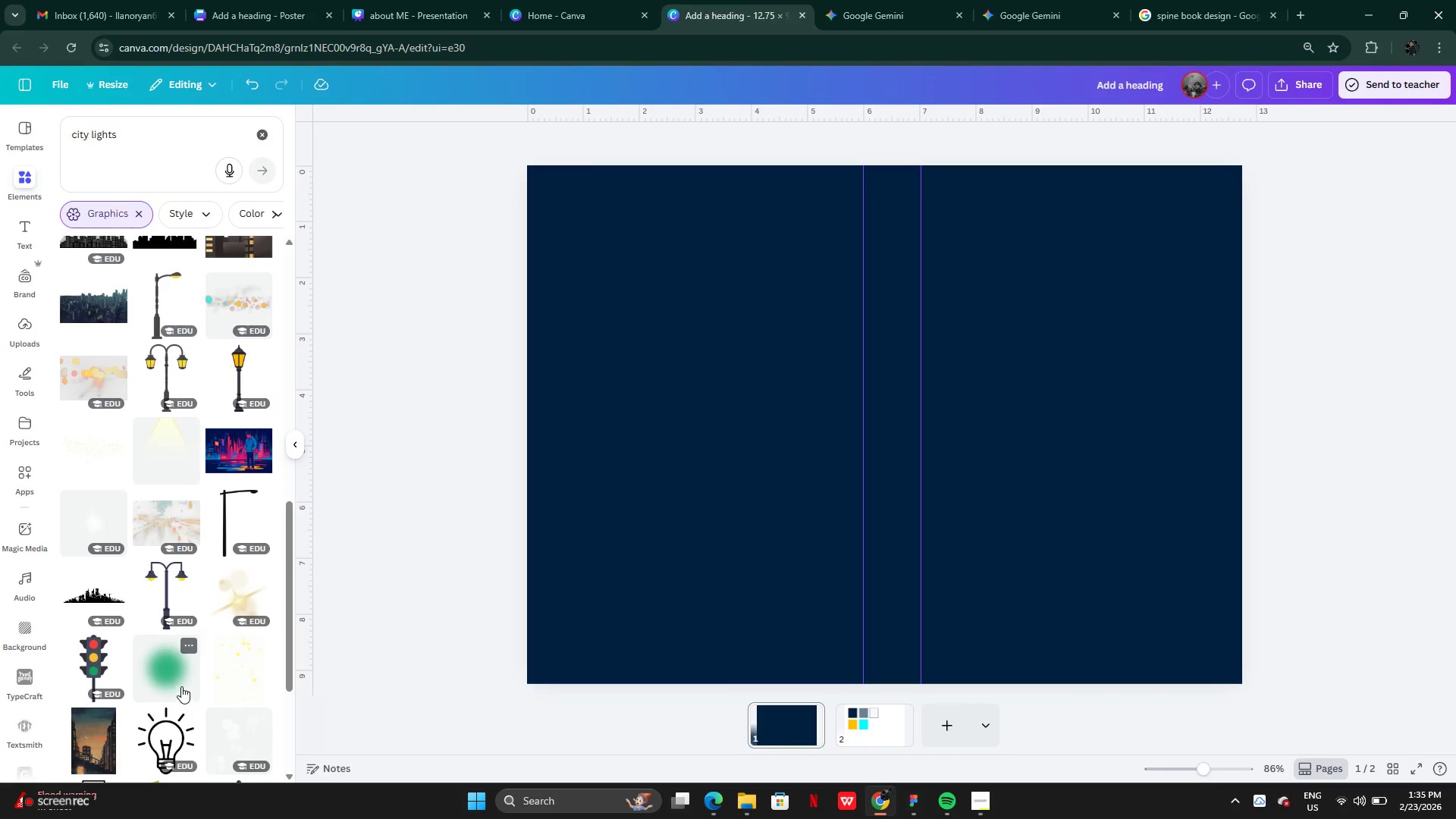 
mouse_move([218, 629])
 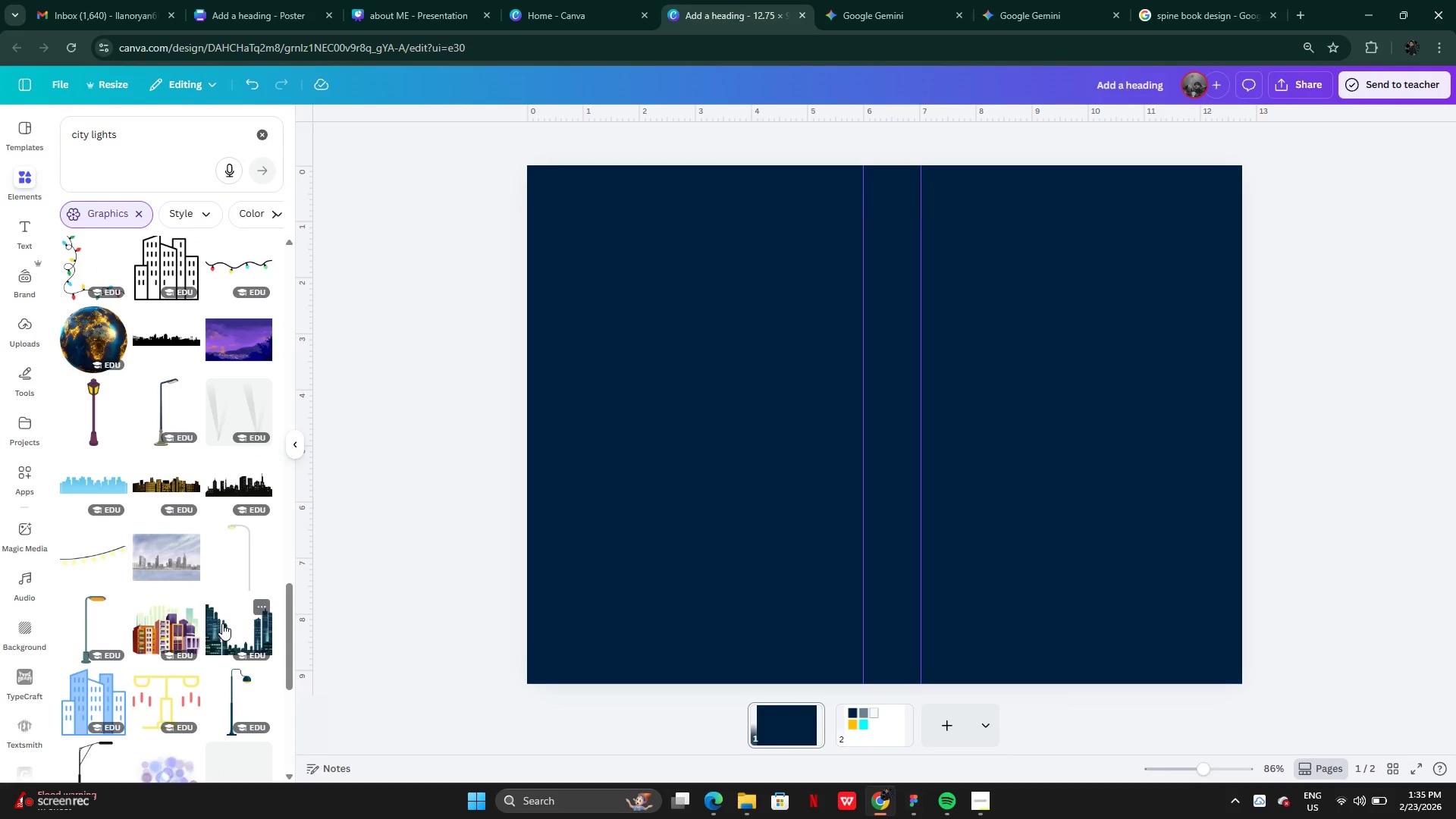 
left_click([219, 628])
 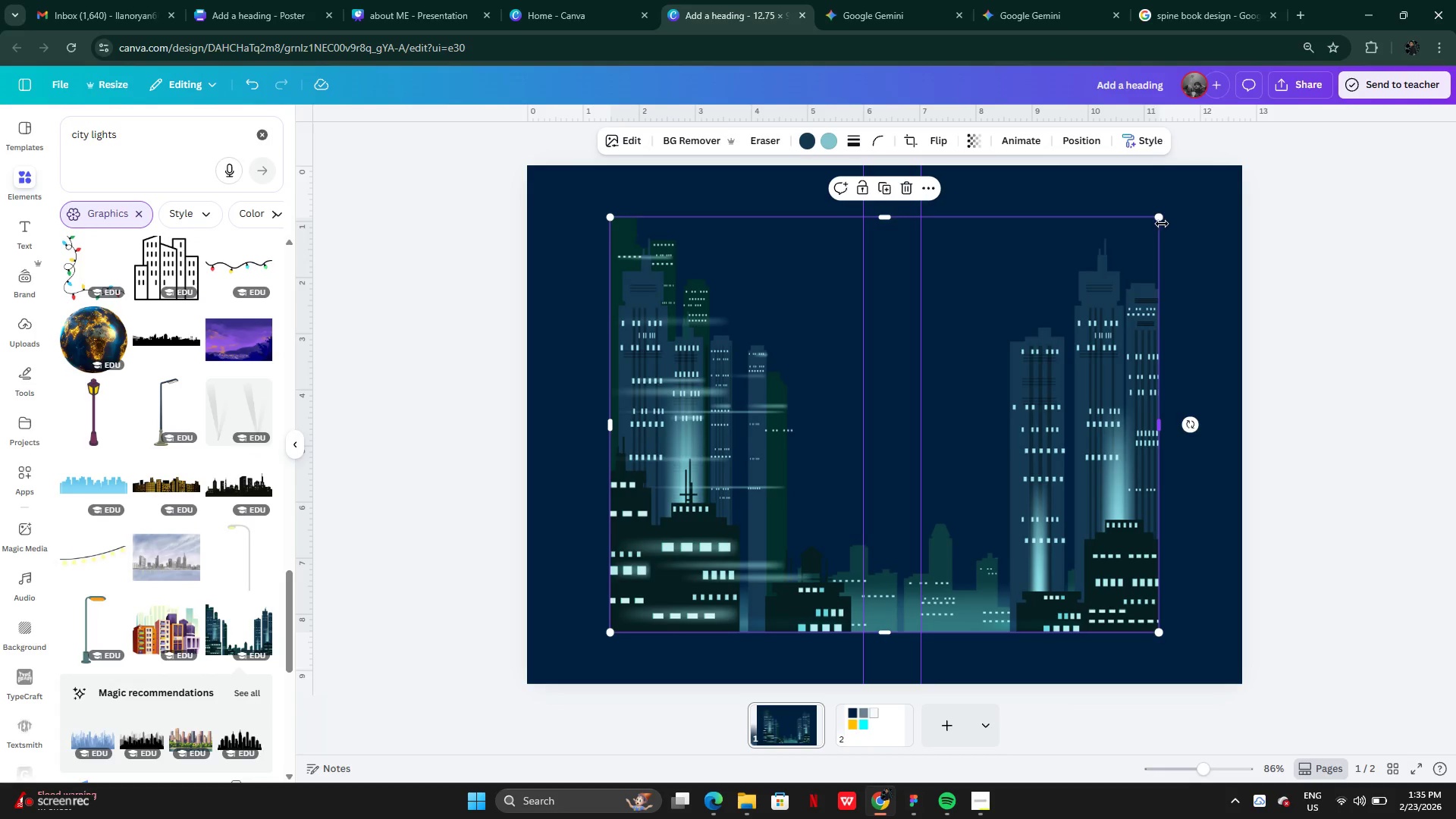 
left_click_drag(start_coordinate=[1162, 216], to_coordinate=[908, 347])
 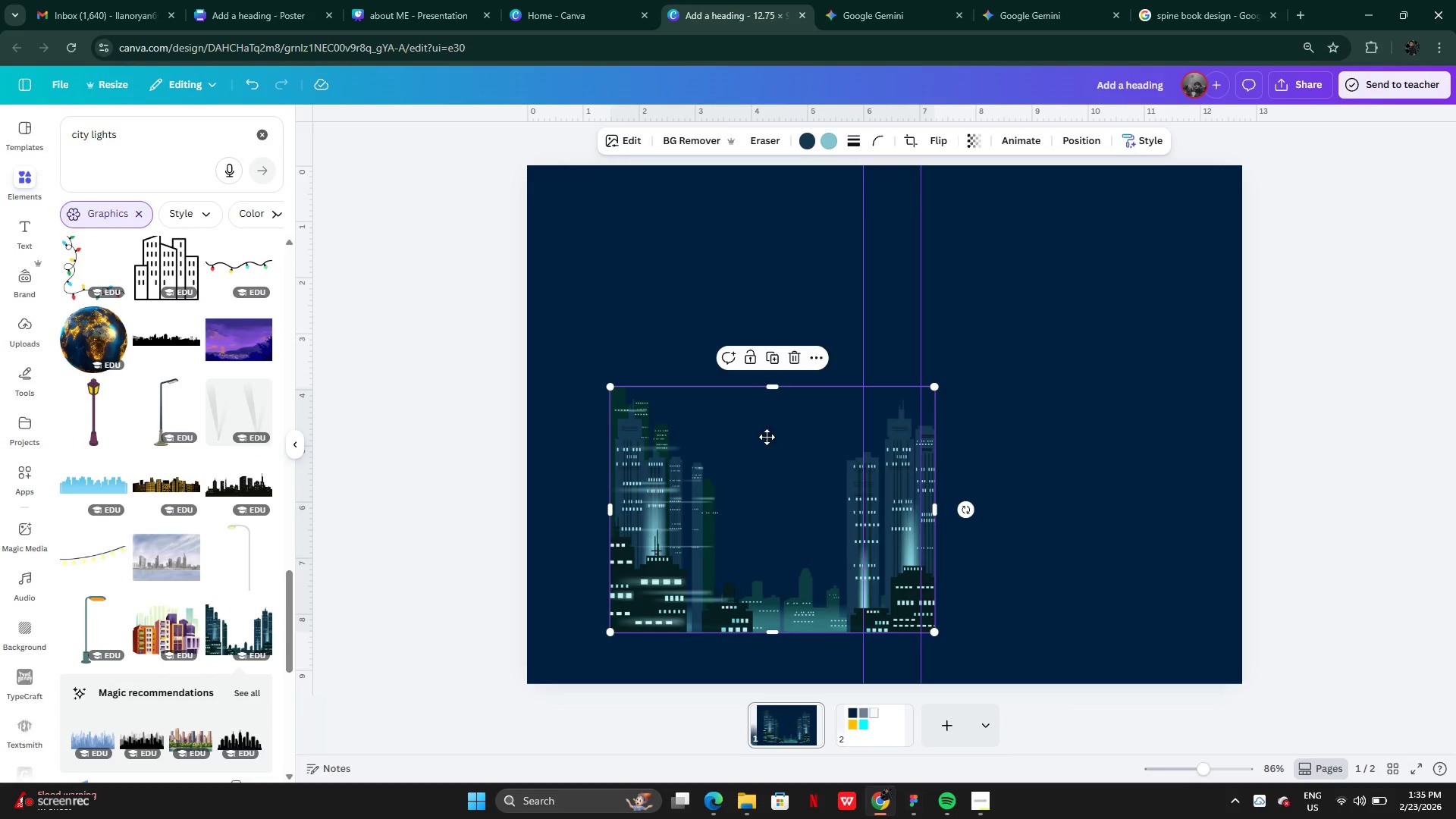 
left_click_drag(start_coordinate=[825, 430], to_coordinate=[754, 492])
 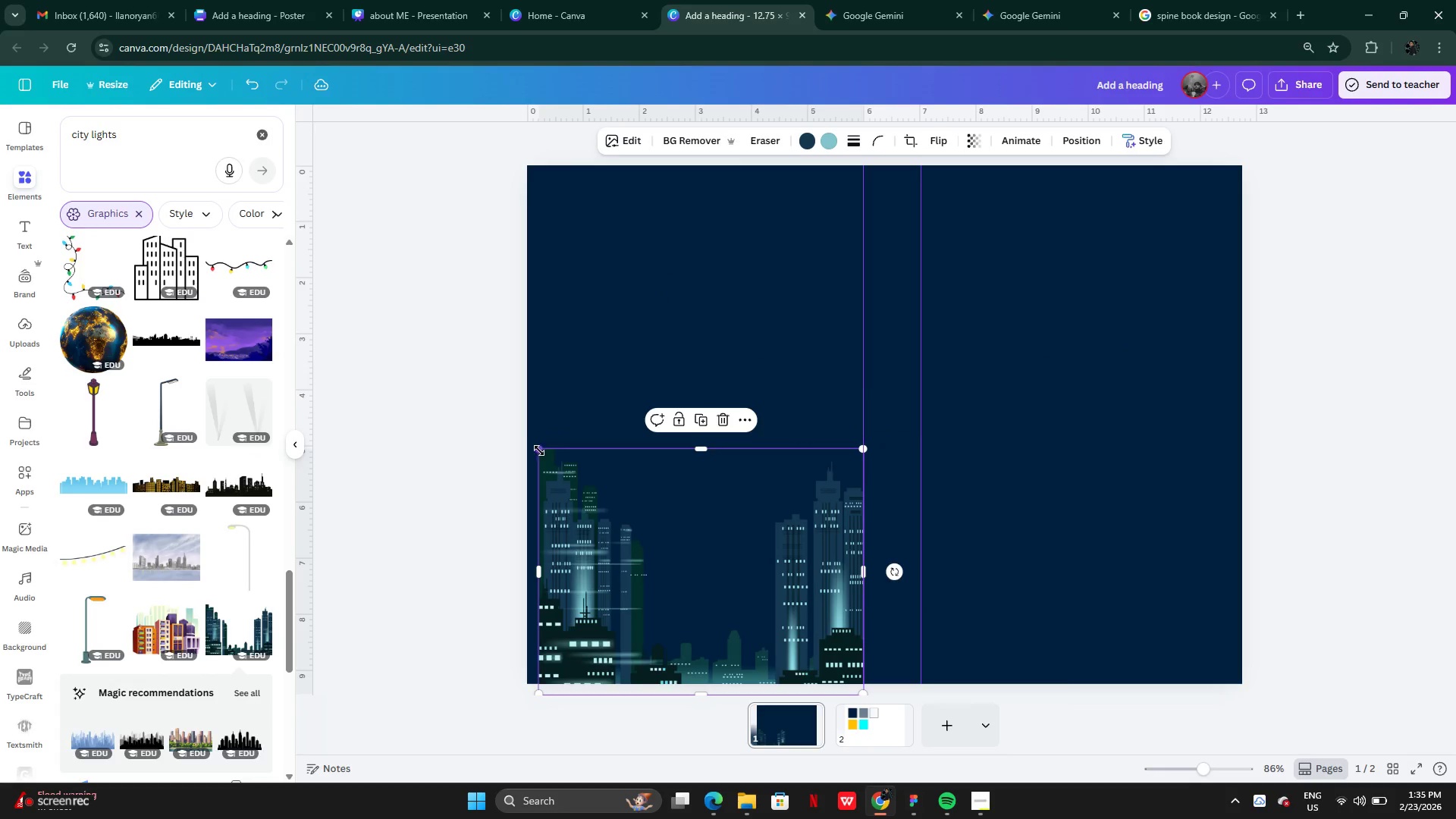 
left_click_drag(start_coordinate=[539, 450], to_coordinate=[515, 422])
 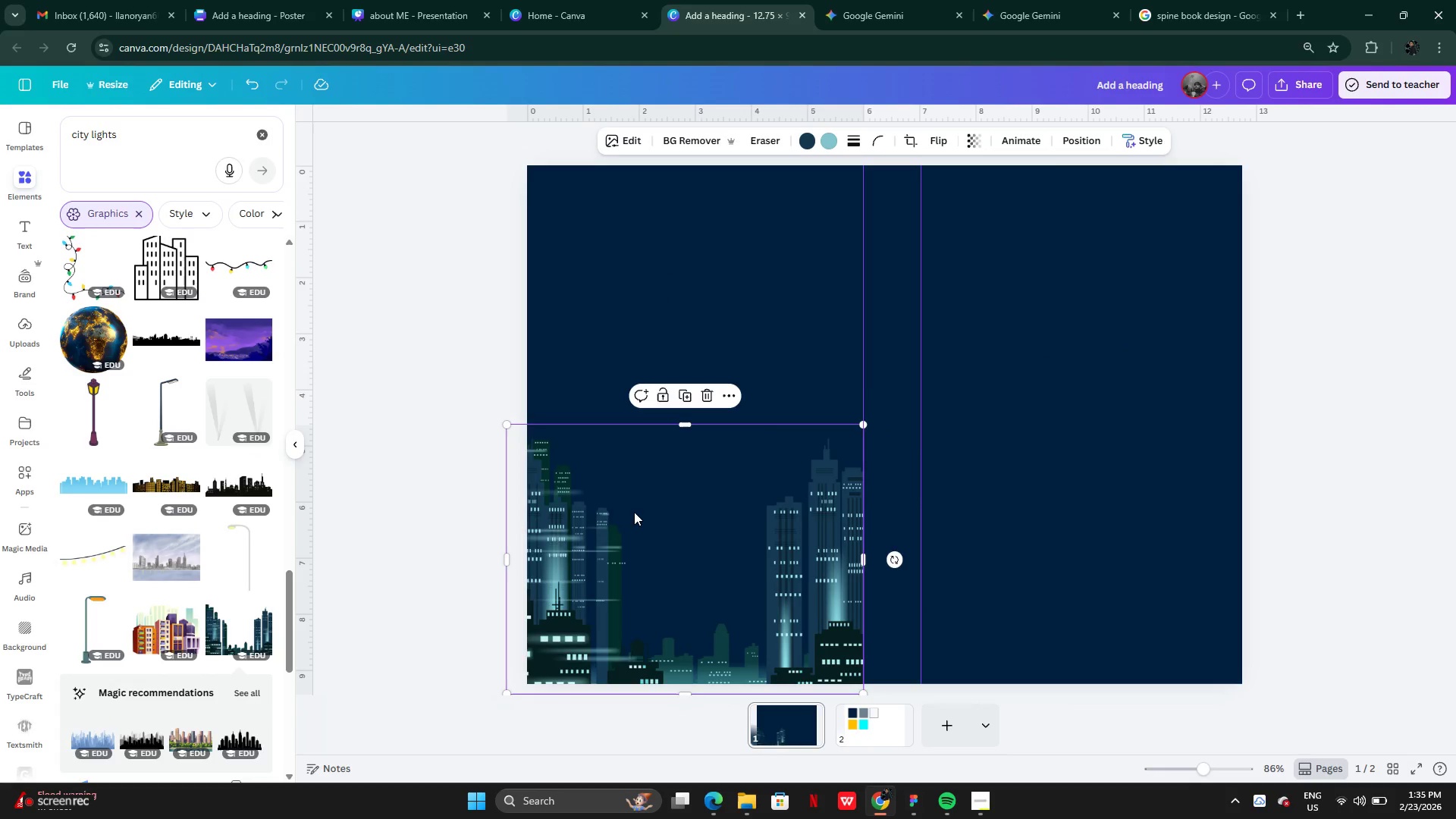 
left_click_drag(start_coordinate=[634, 512], to_coordinate=[637, 500])
 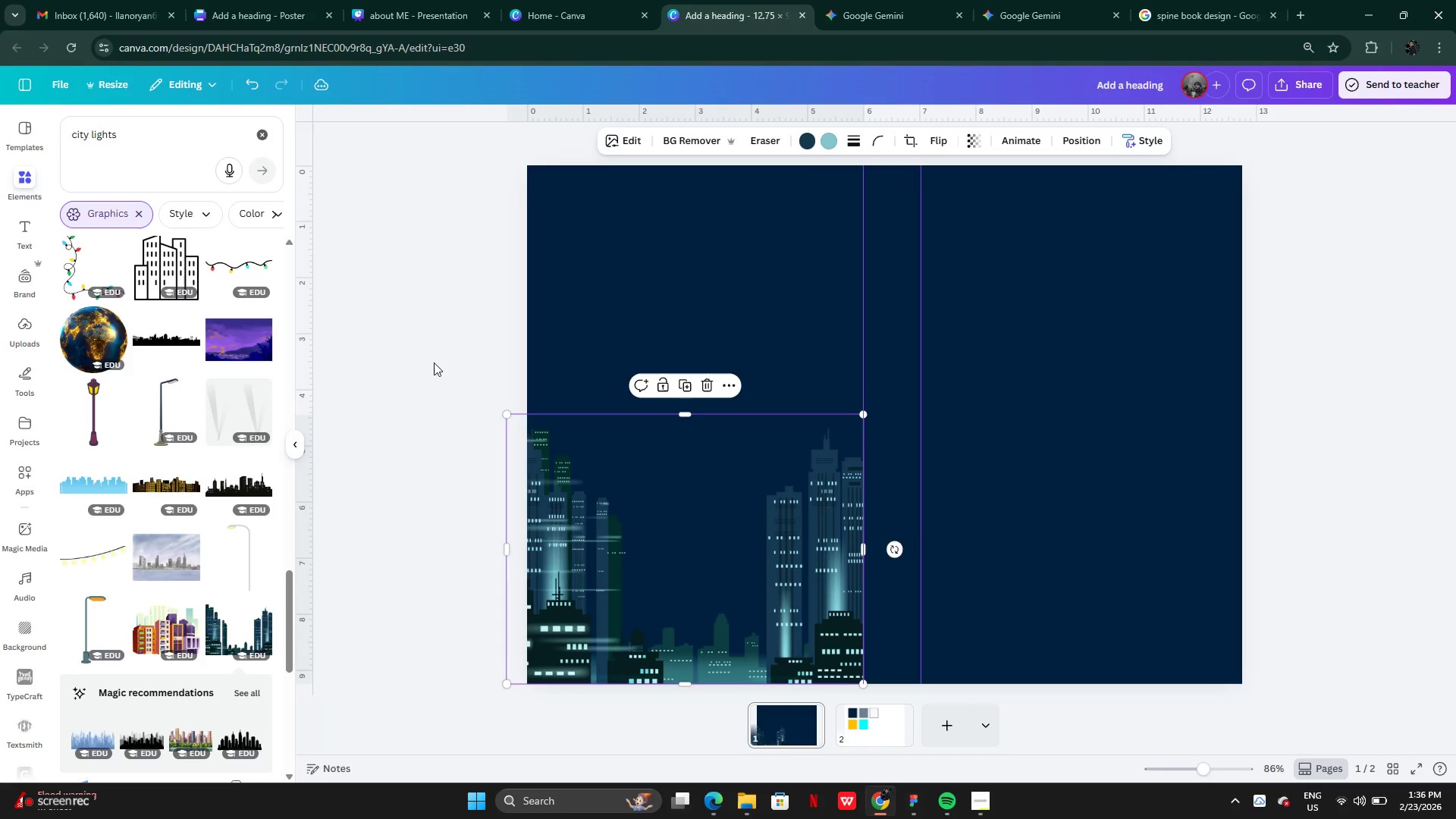 
left_click([434, 362])
 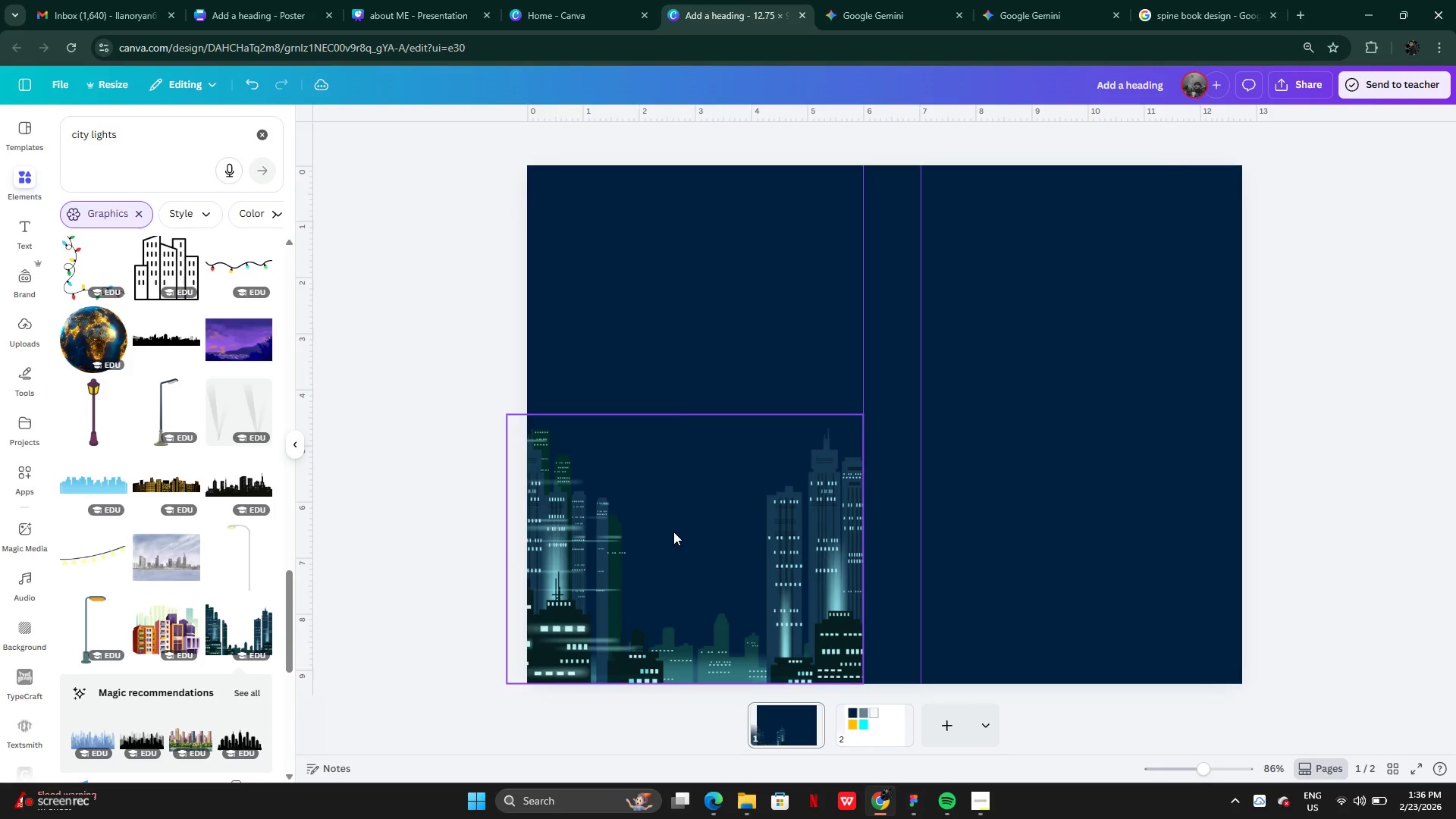 
left_click([673, 532])
 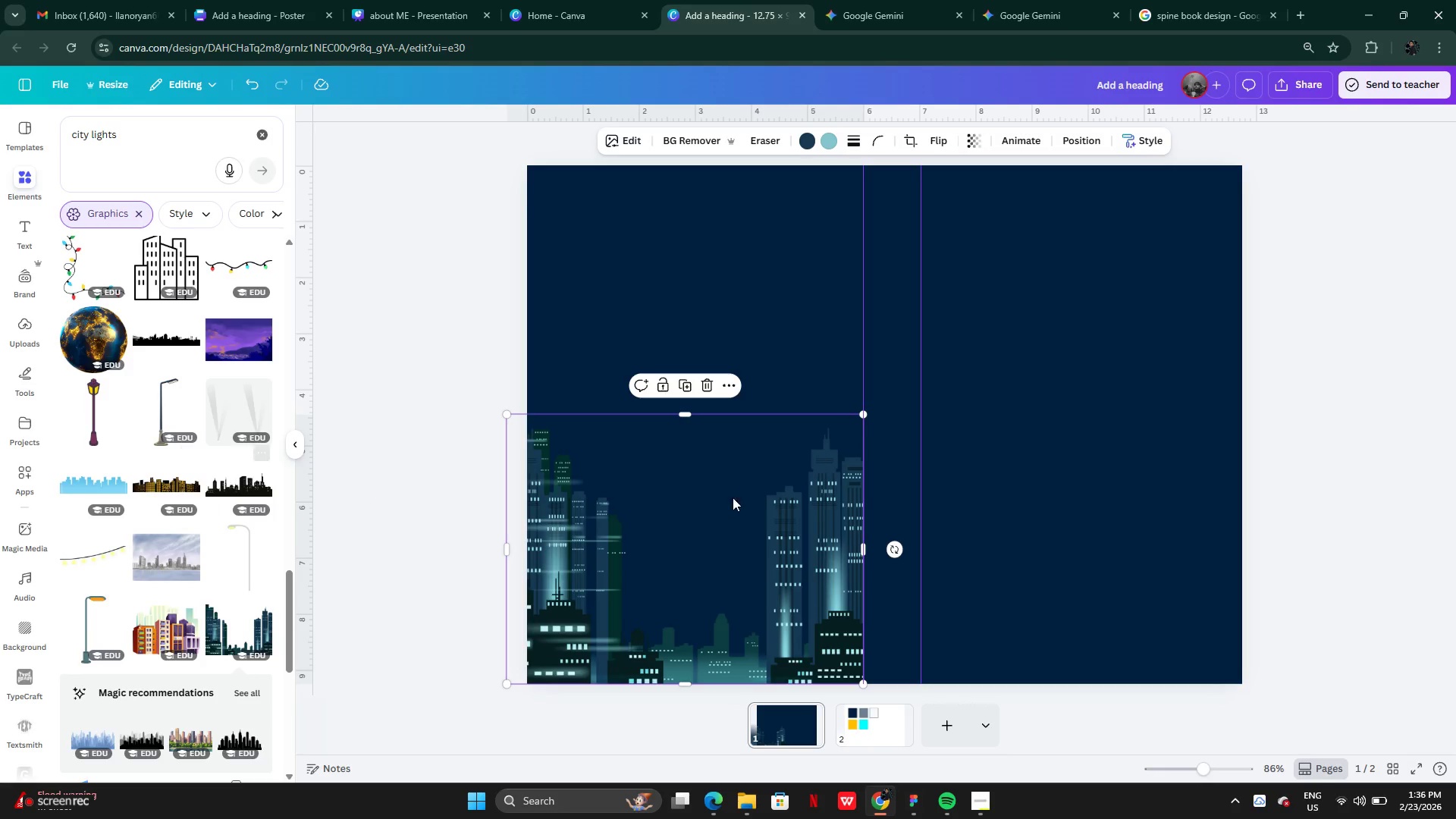 
left_click([709, 380])
 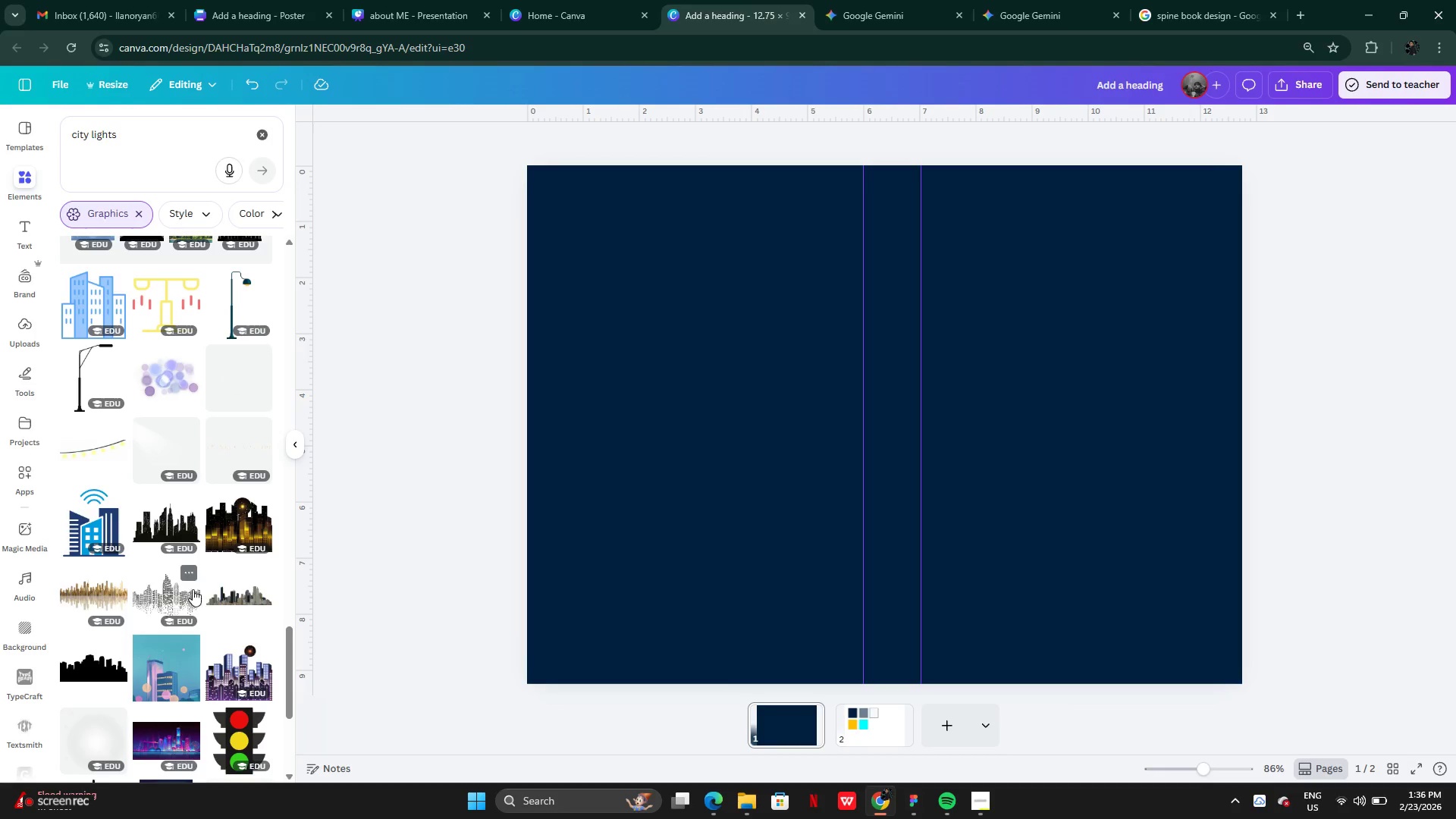 
wait(5.83)
 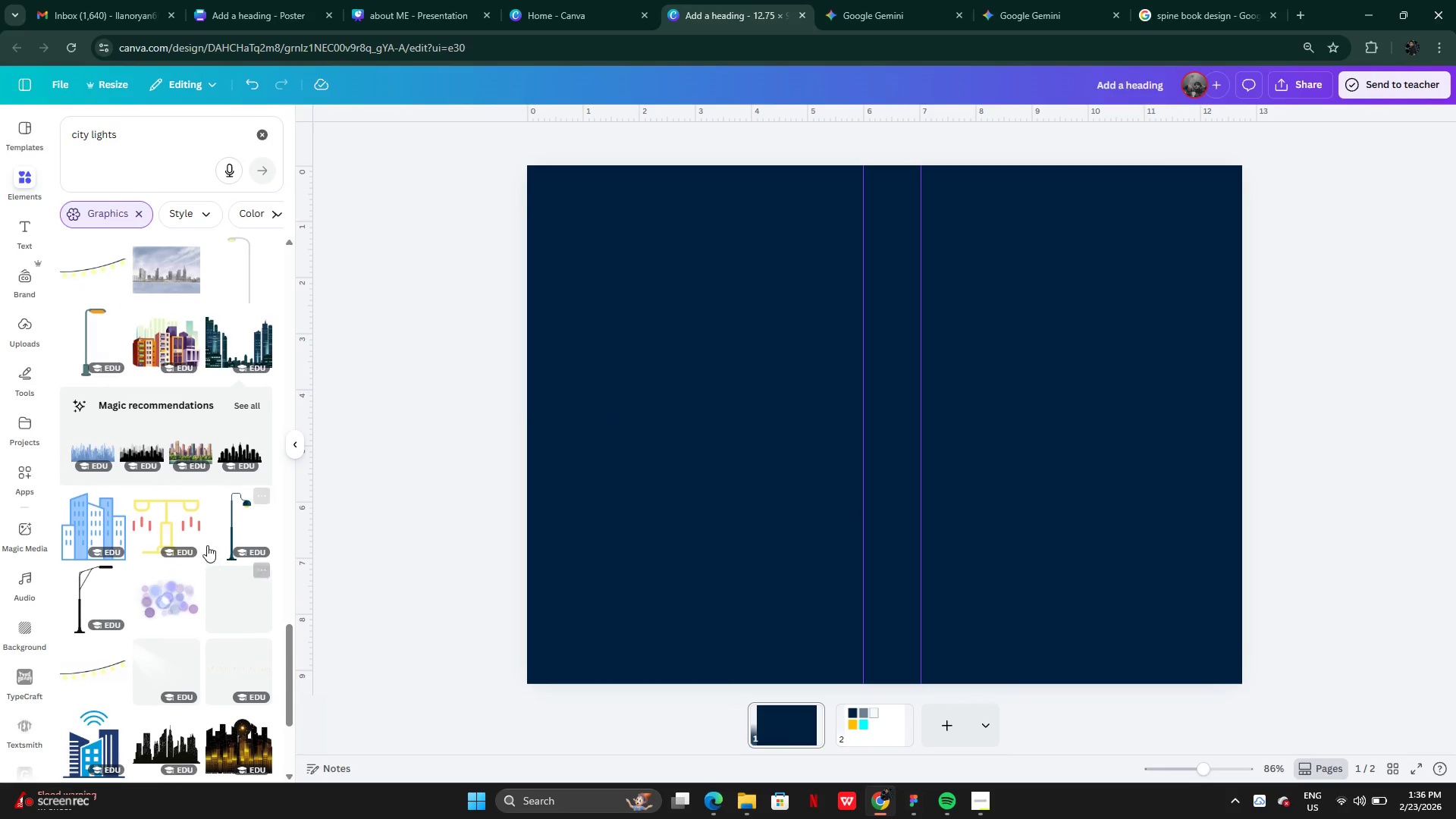 
mouse_move([183, 613])
 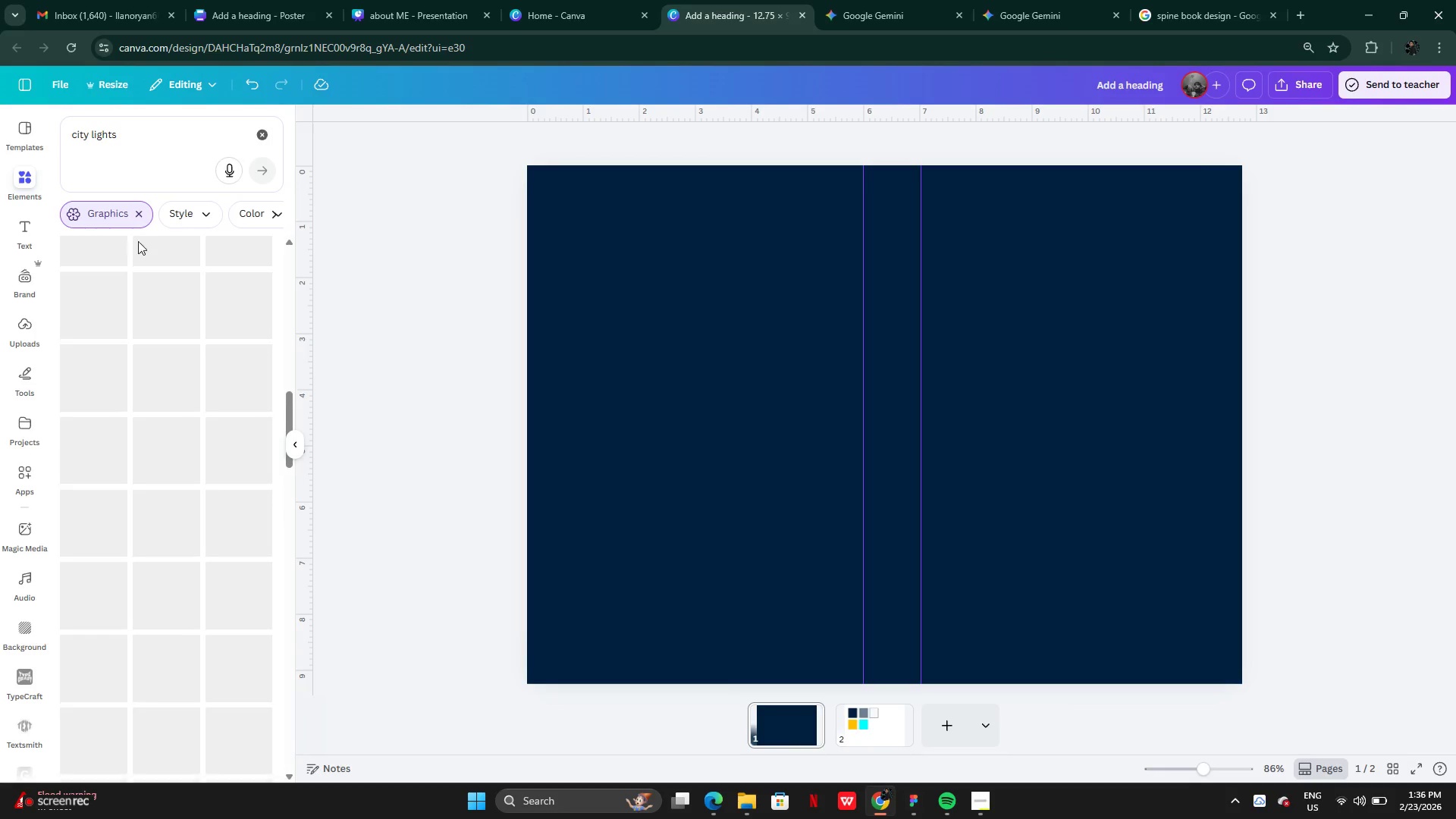 
wait(5.56)
 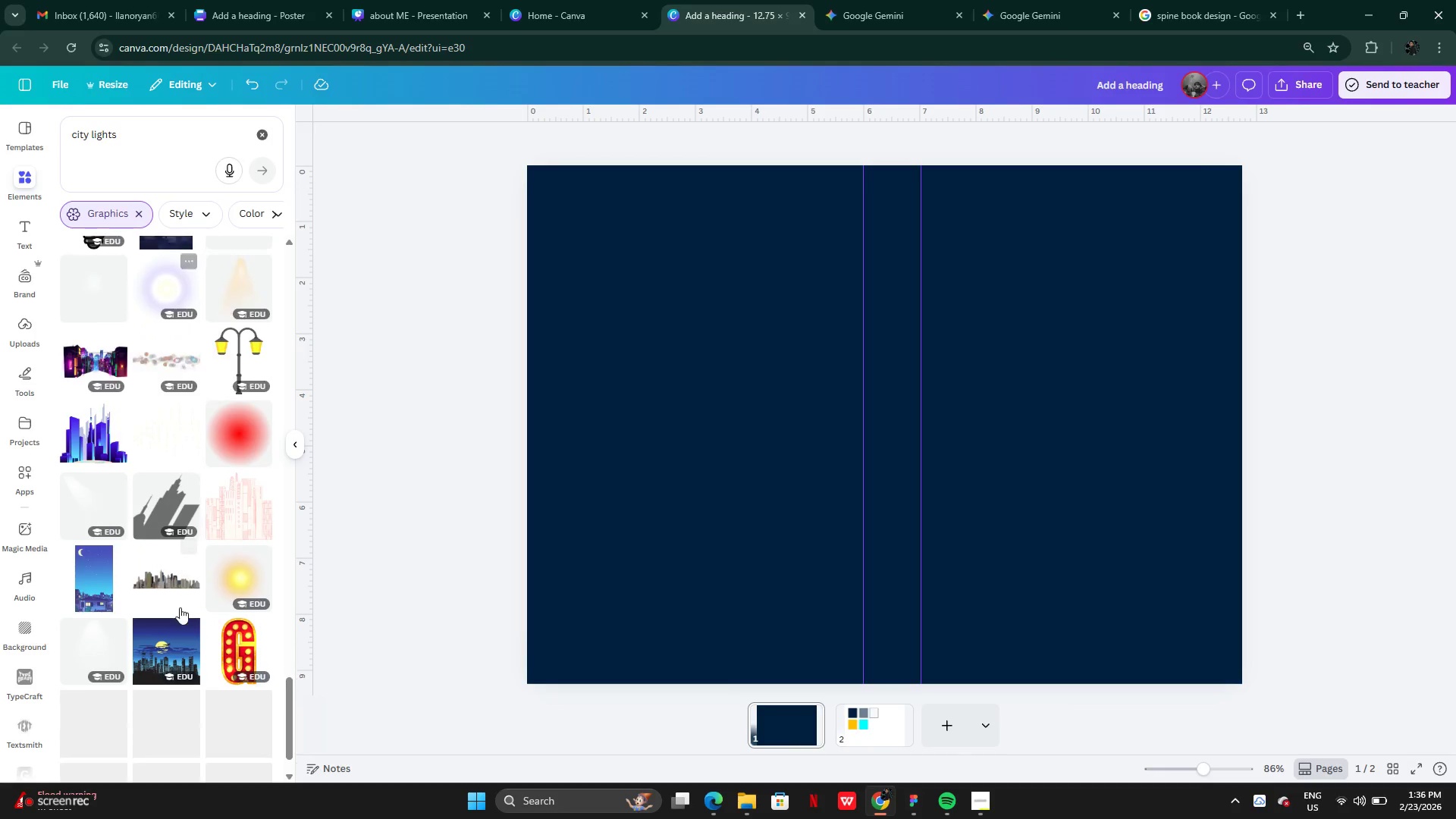 
left_click([146, 214])
 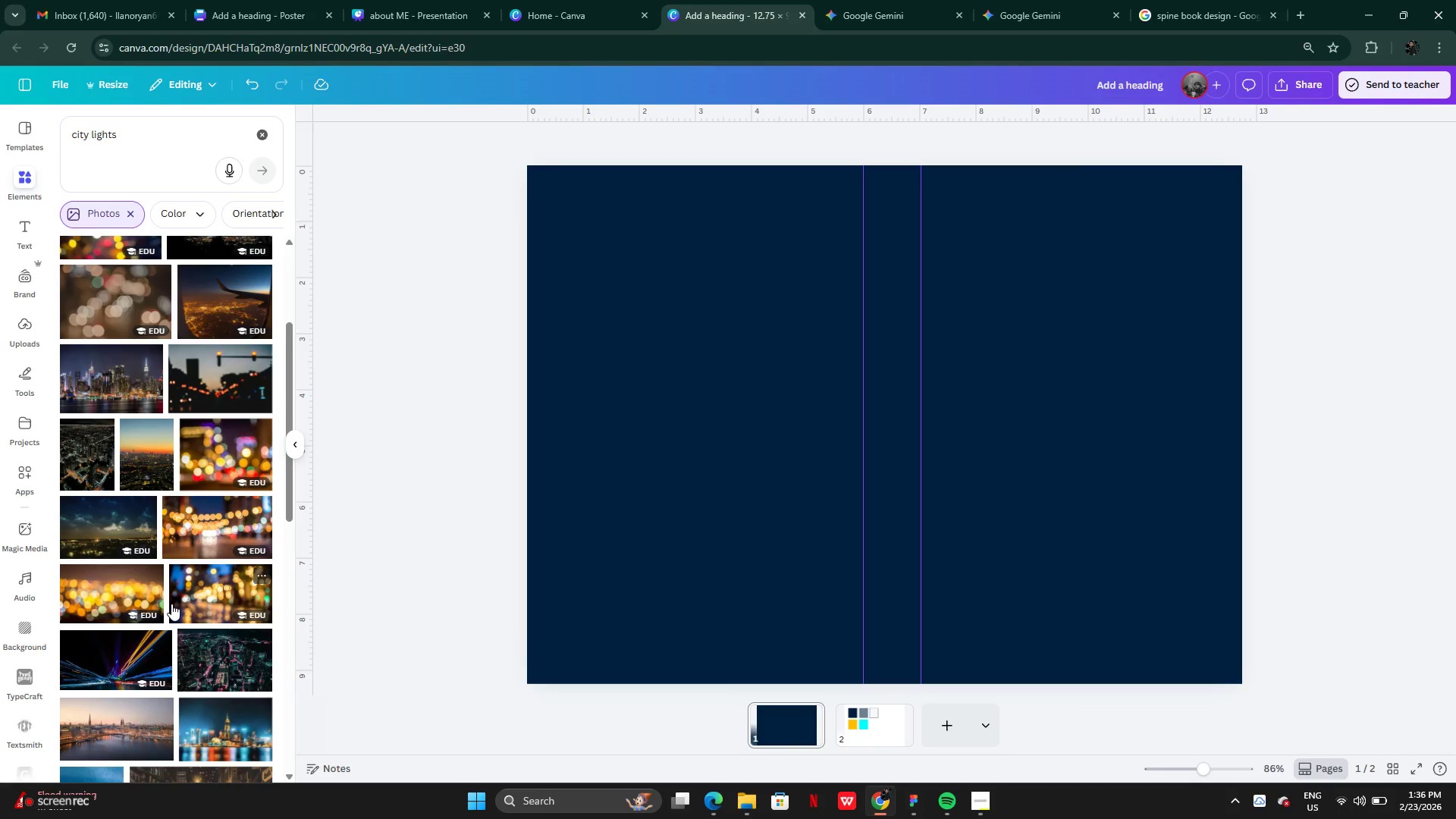 
wait(6.77)
 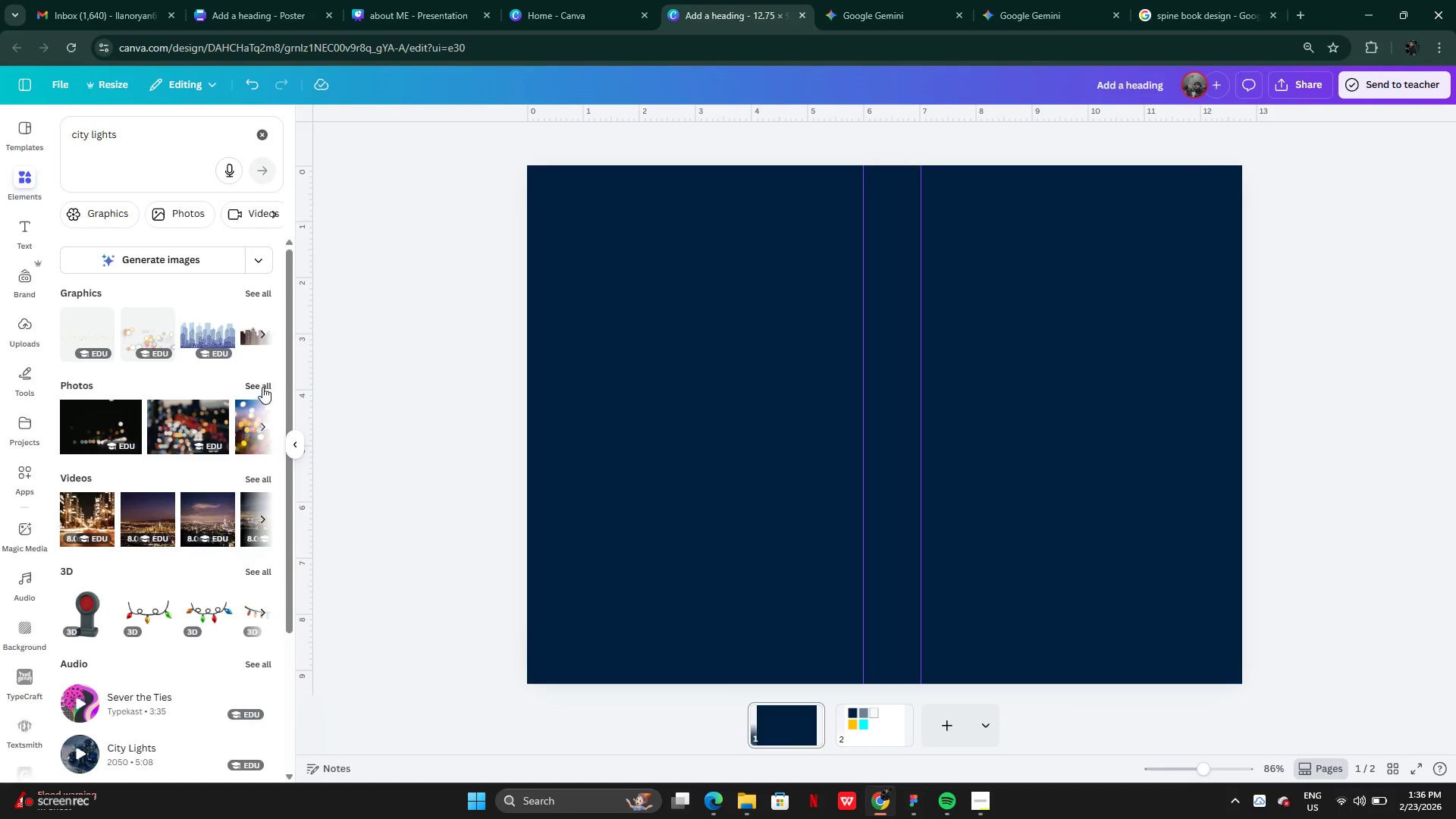 
left_click_drag(start_coordinate=[171, 604], to_coordinate=[167, 615])
 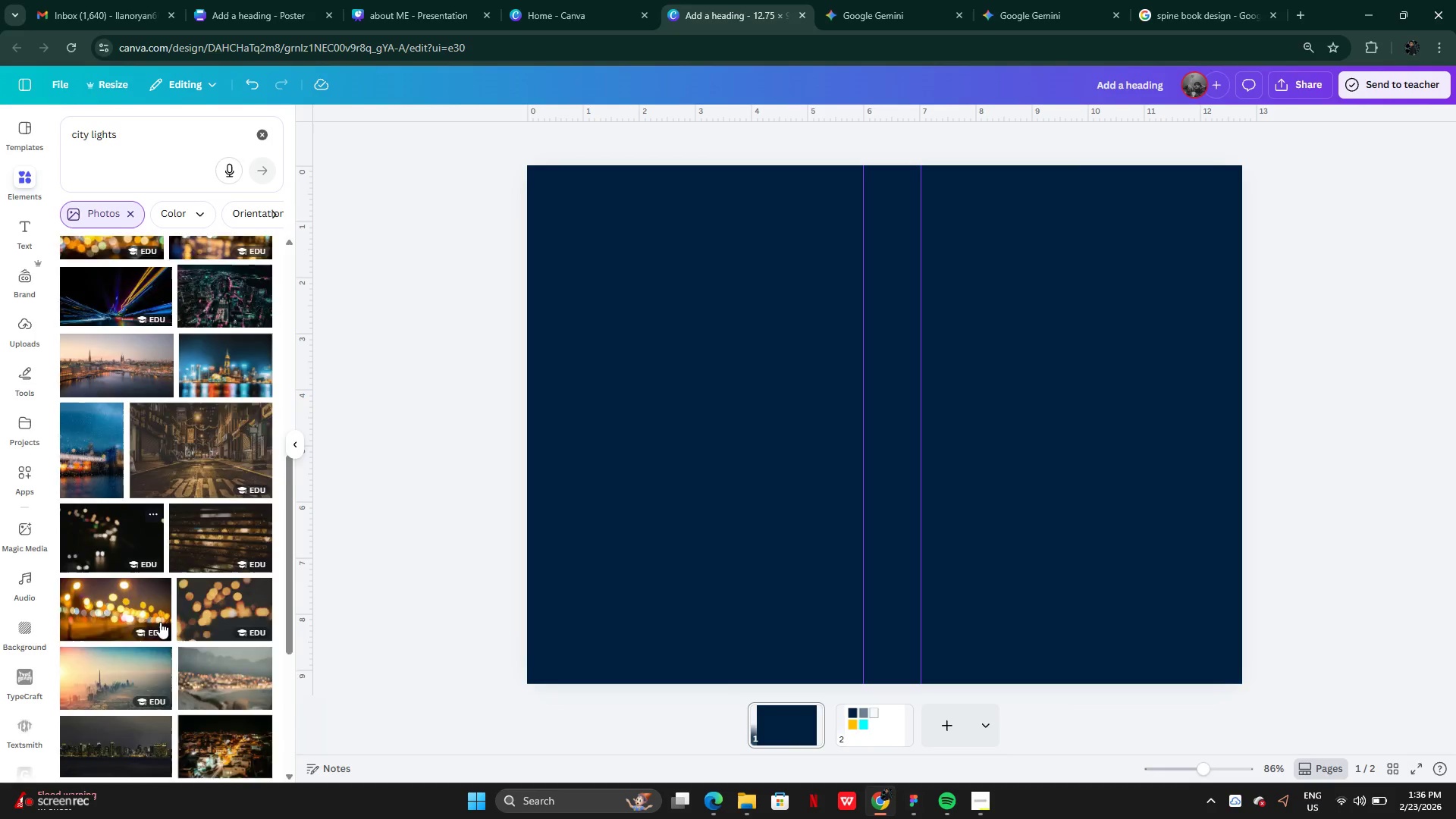 
wait(8.14)
 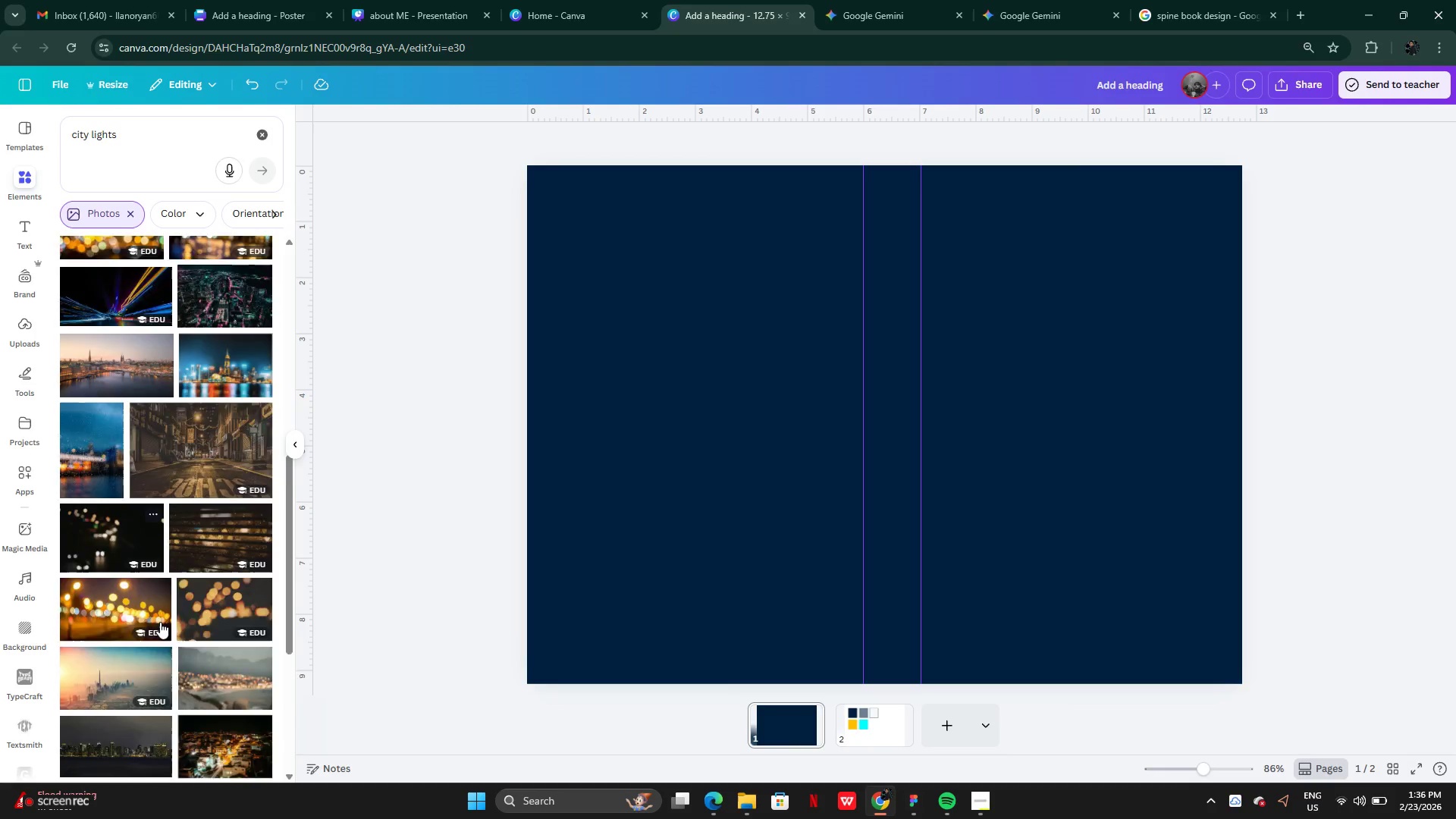 
left_click([116, 551])
 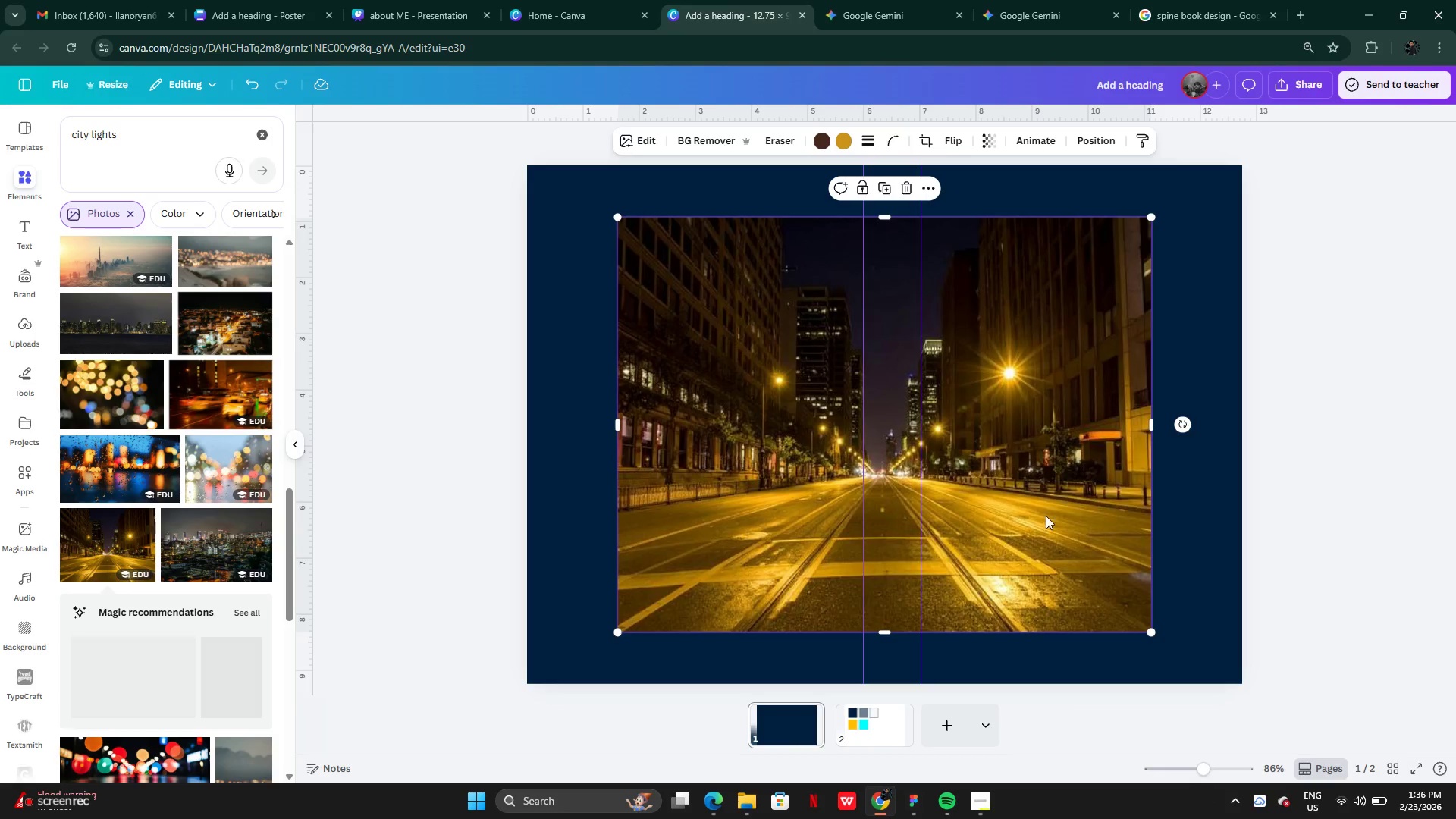 
left_click_drag(start_coordinate=[1035, 518], to_coordinate=[867, 578])
 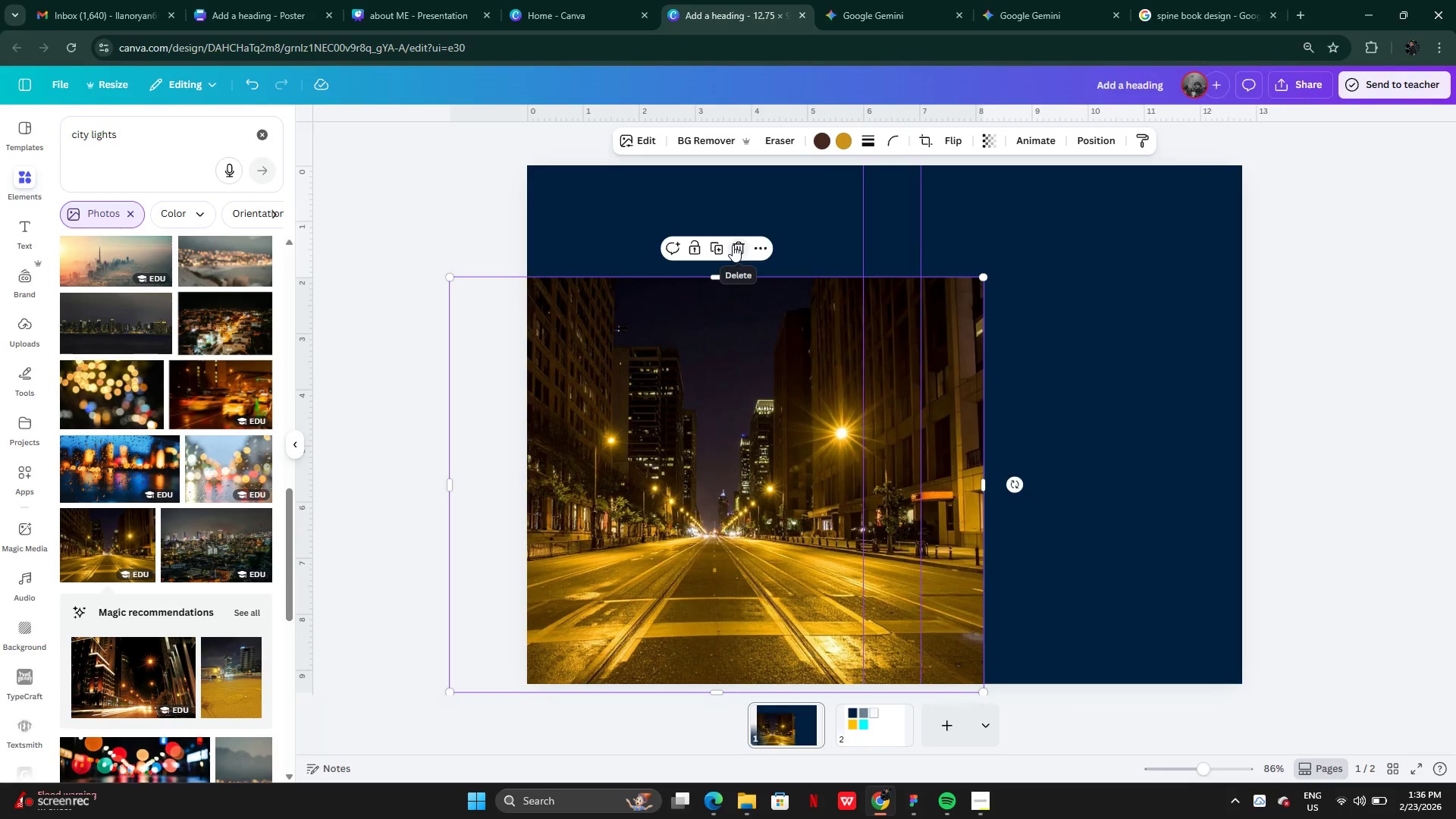 
left_click([733, 245])
 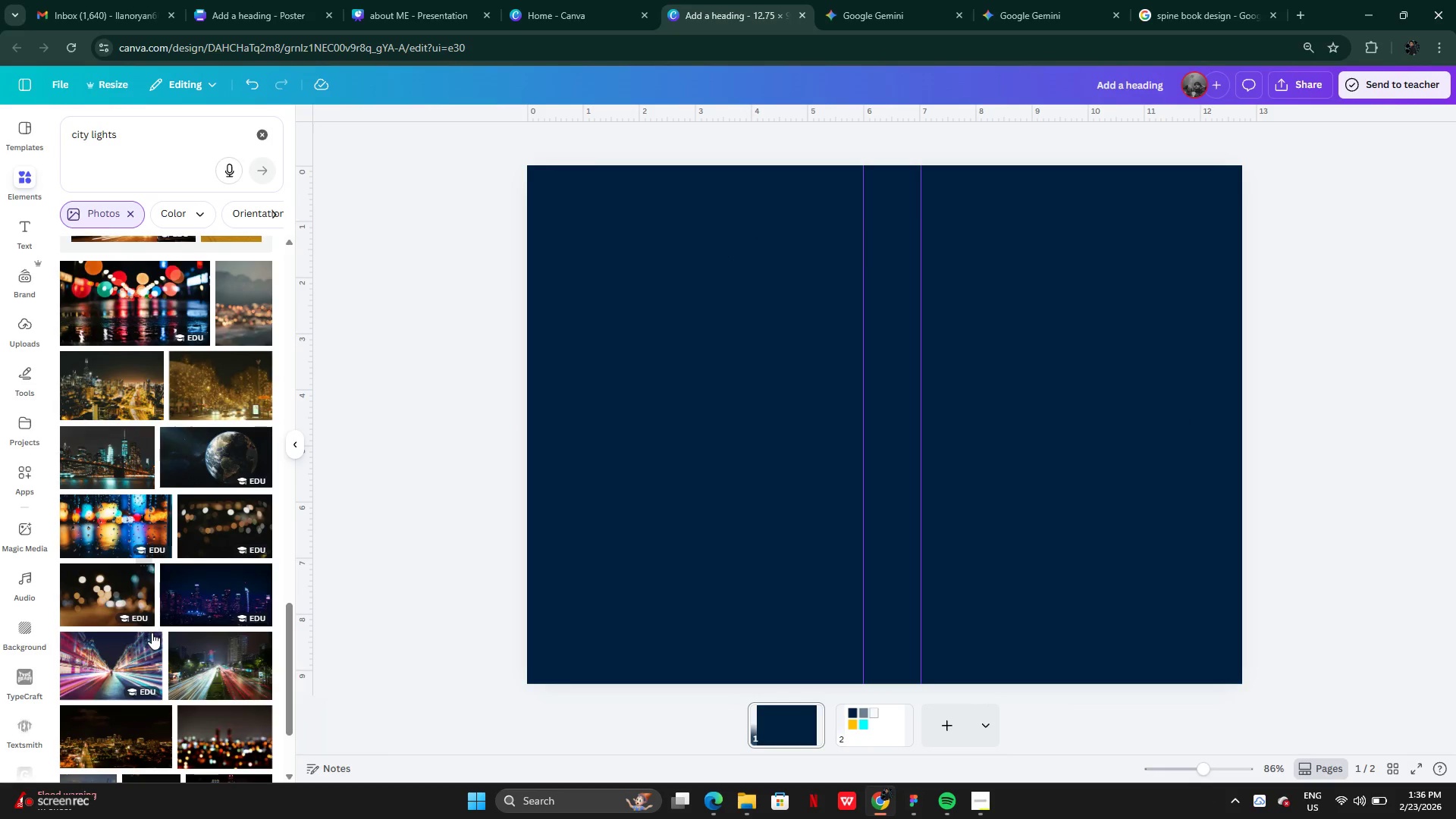 
mouse_move([202, 656])
 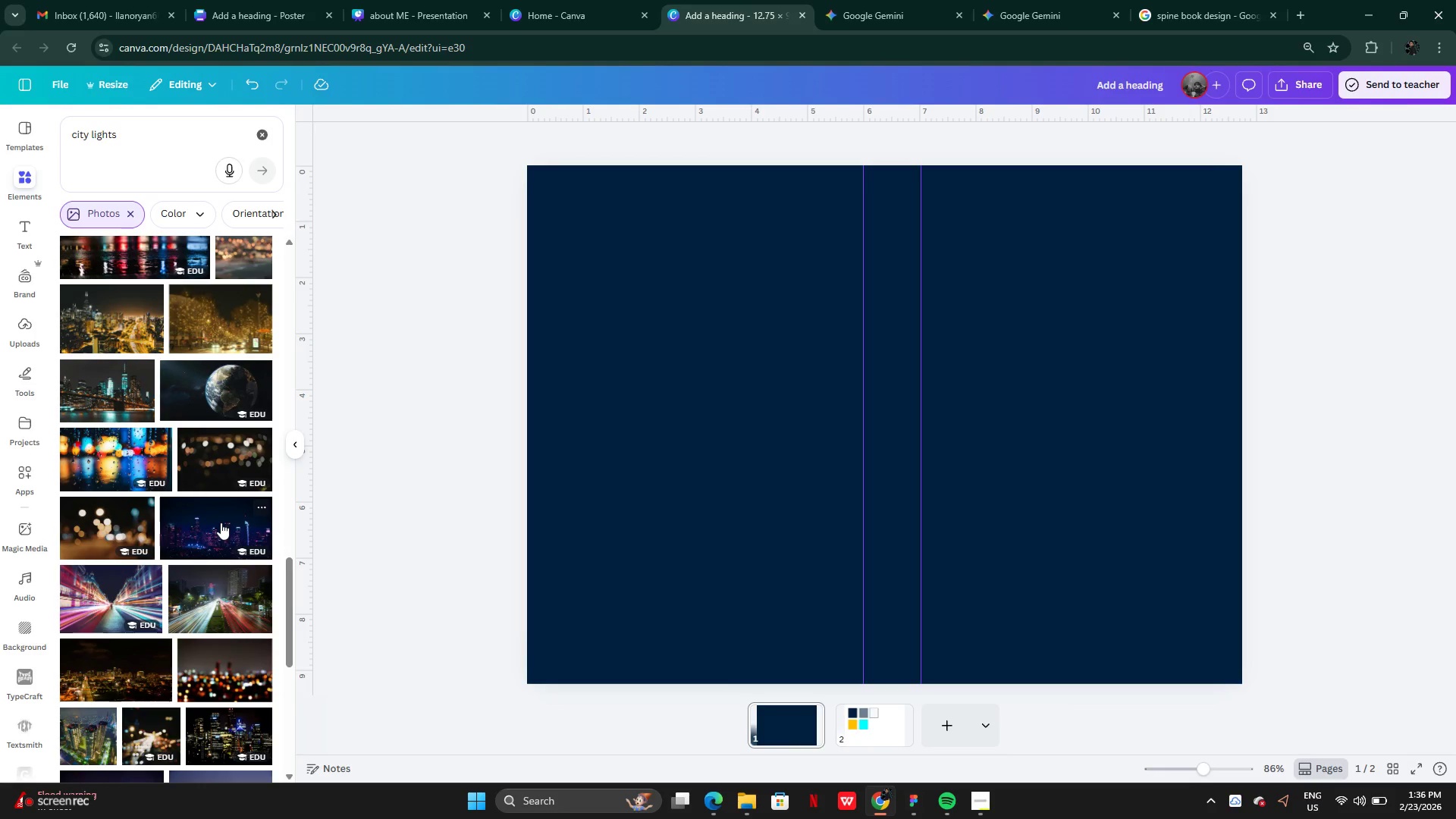 
left_click([221, 522])
 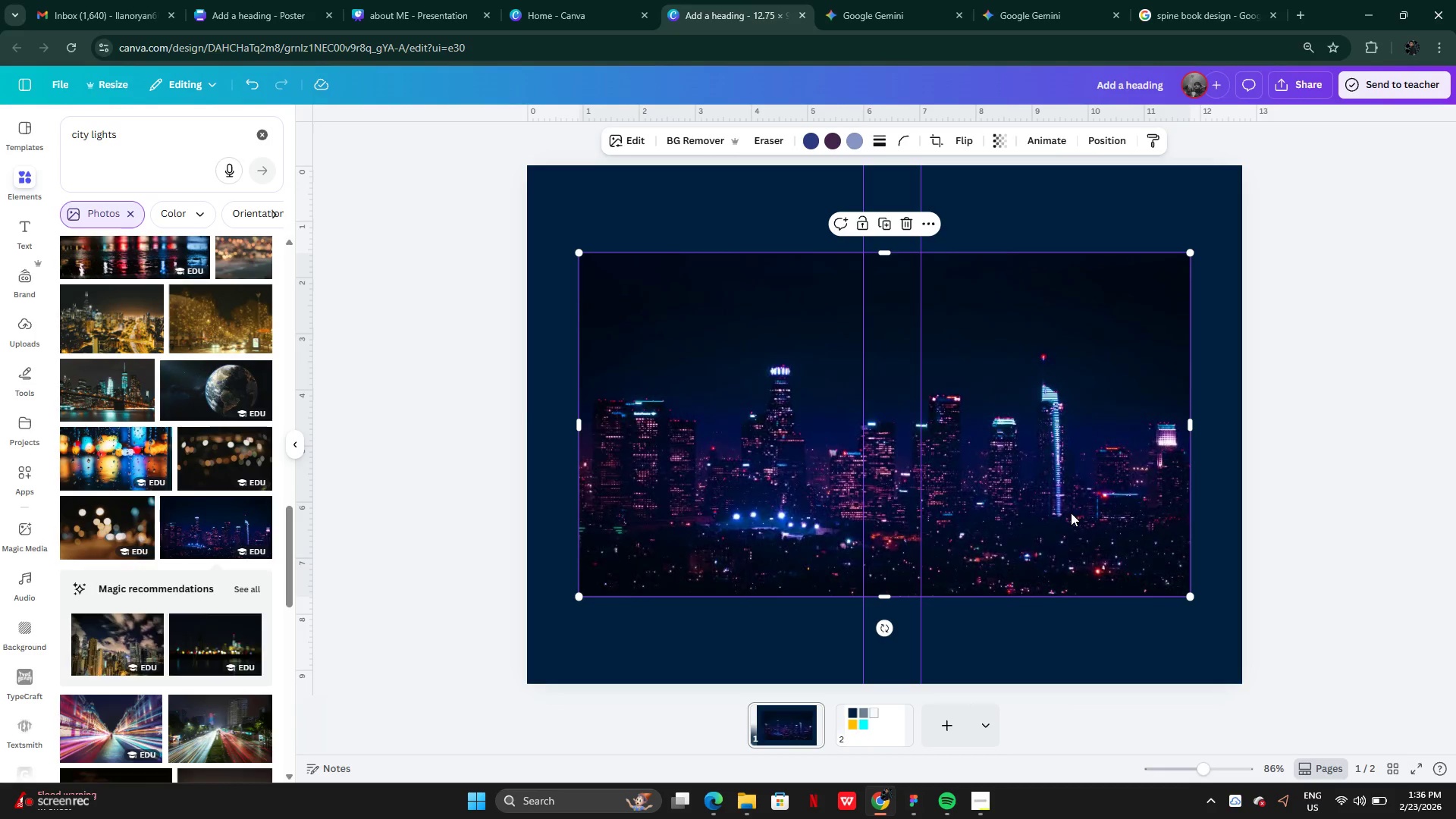 
left_click_drag(start_coordinate=[1071, 513], to_coordinate=[1020, 600])
 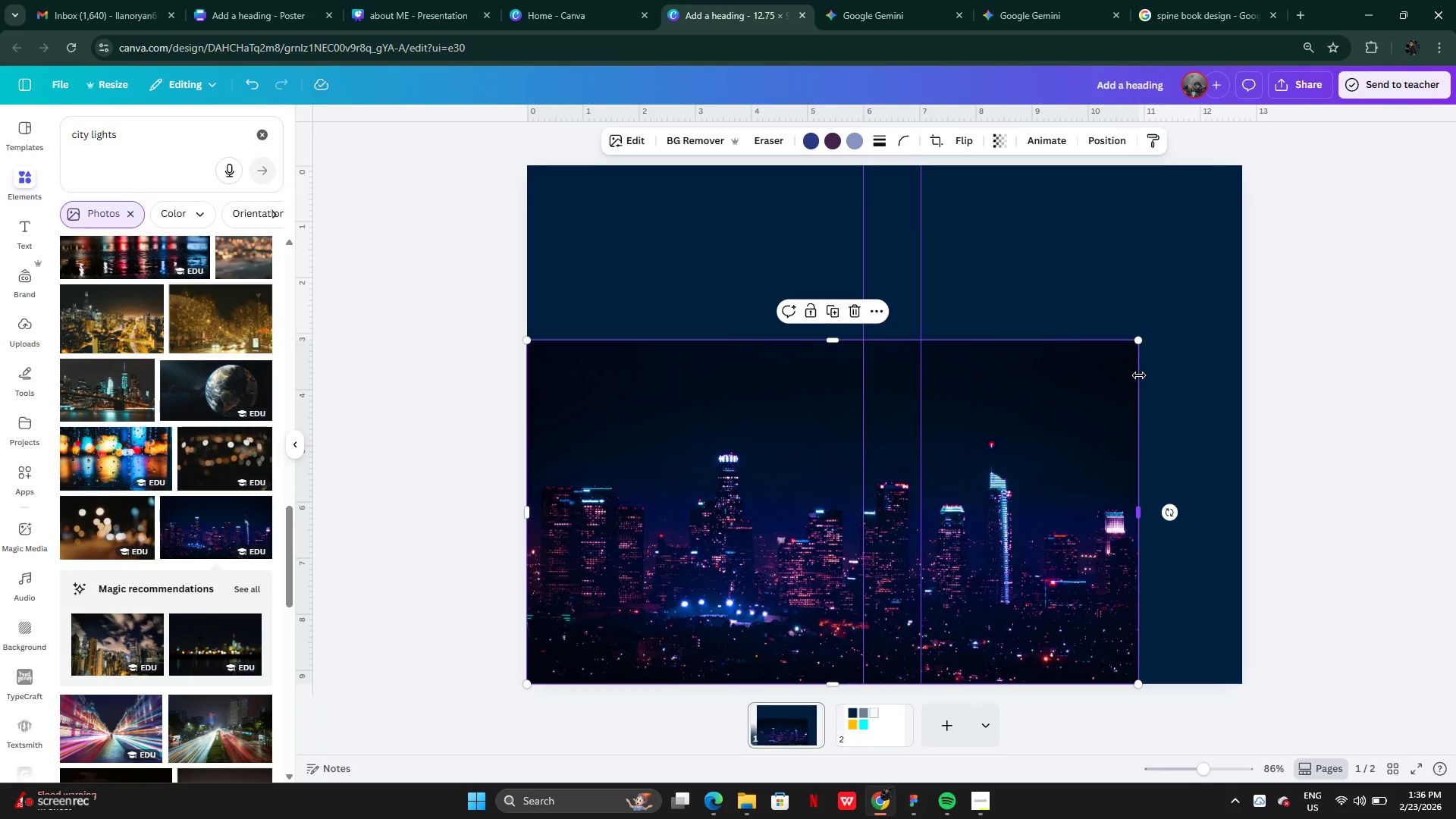 
left_click([1139, 375])
 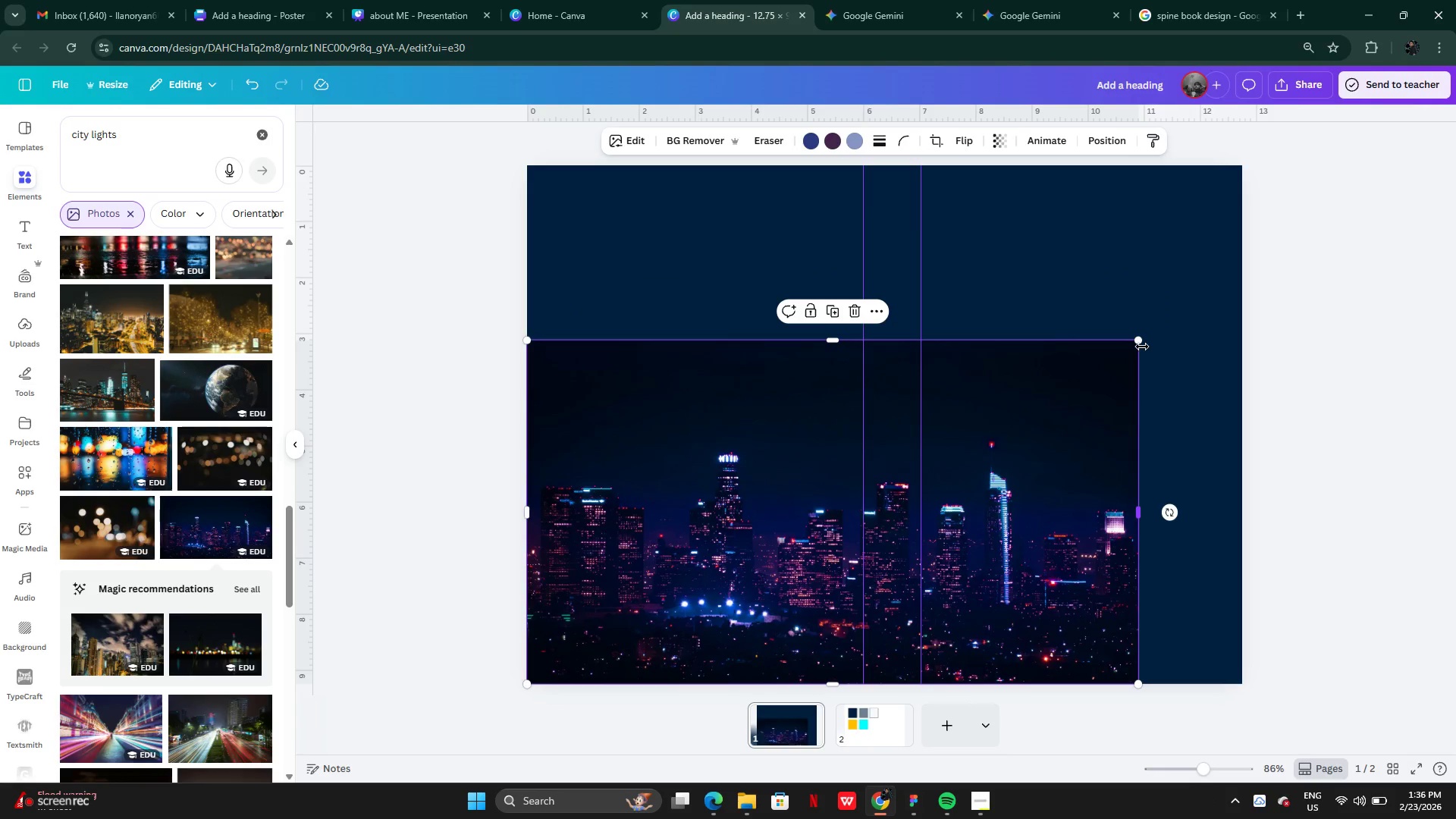 
left_click_drag(start_coordinate=[1139, 335], to_coordinate=[818, 419])
 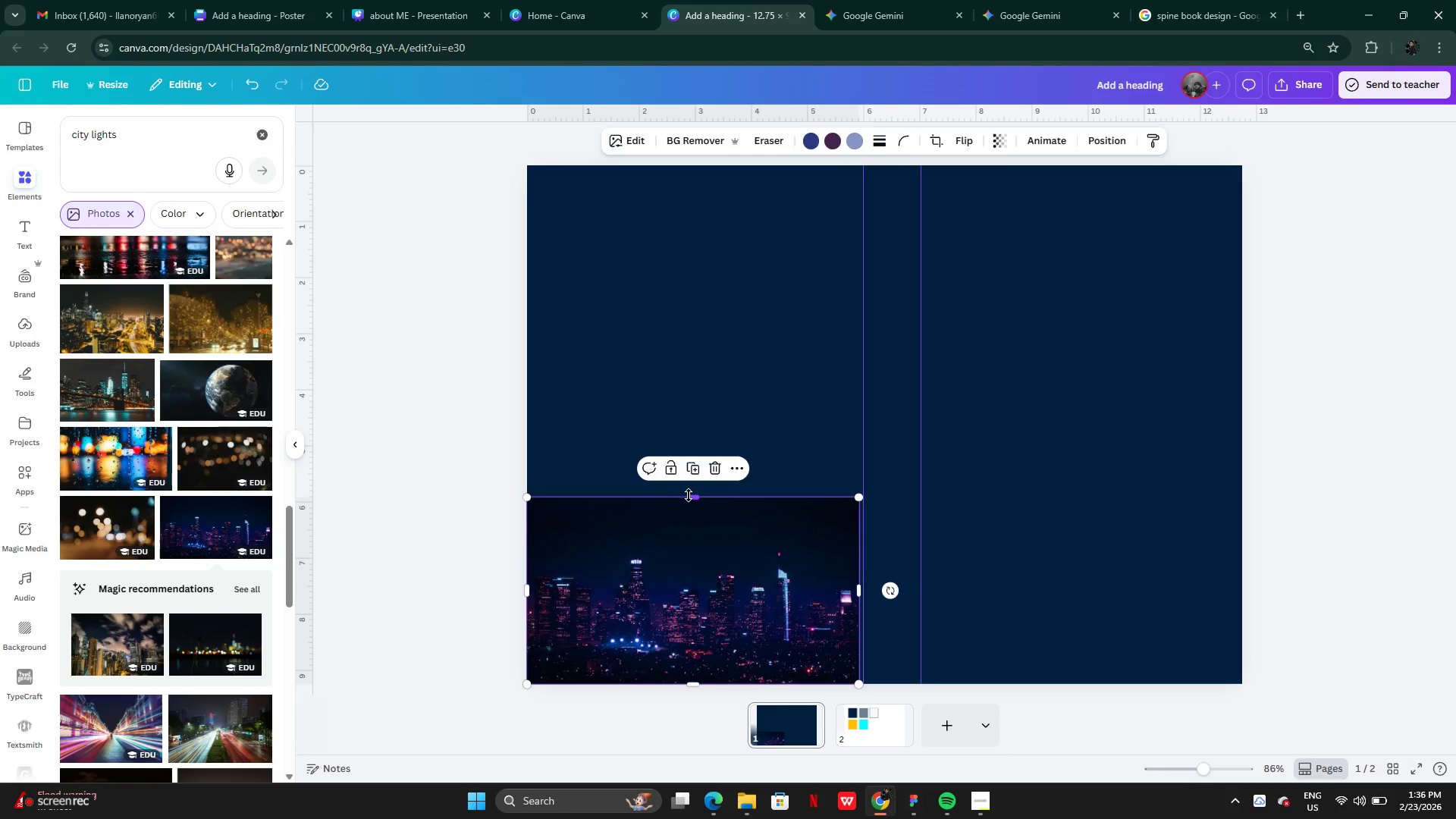 
left_click_drag(start_coordinate=[689, 495], to_coordinate=[688, 392])
 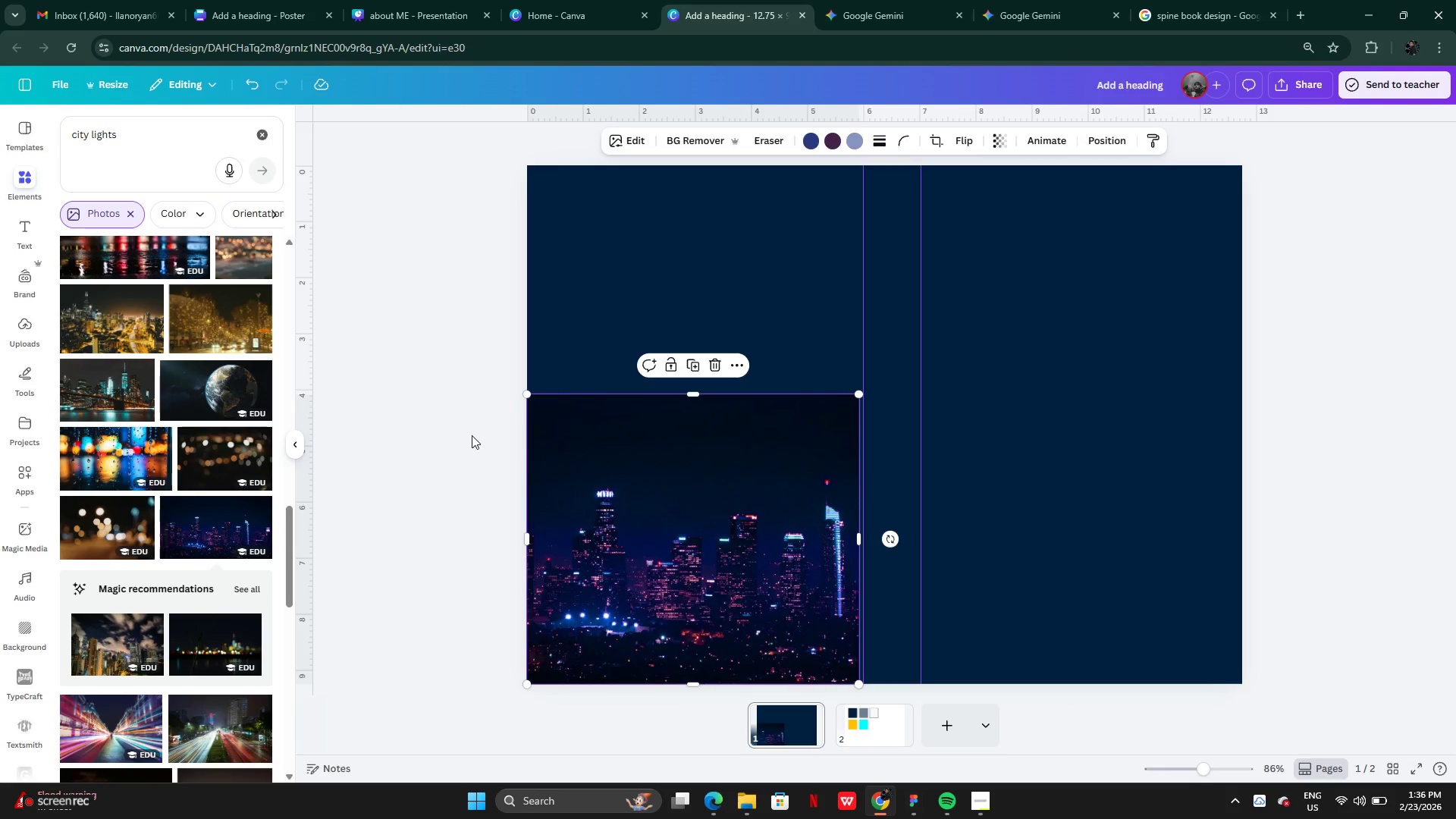 
left_click([472, 435])
 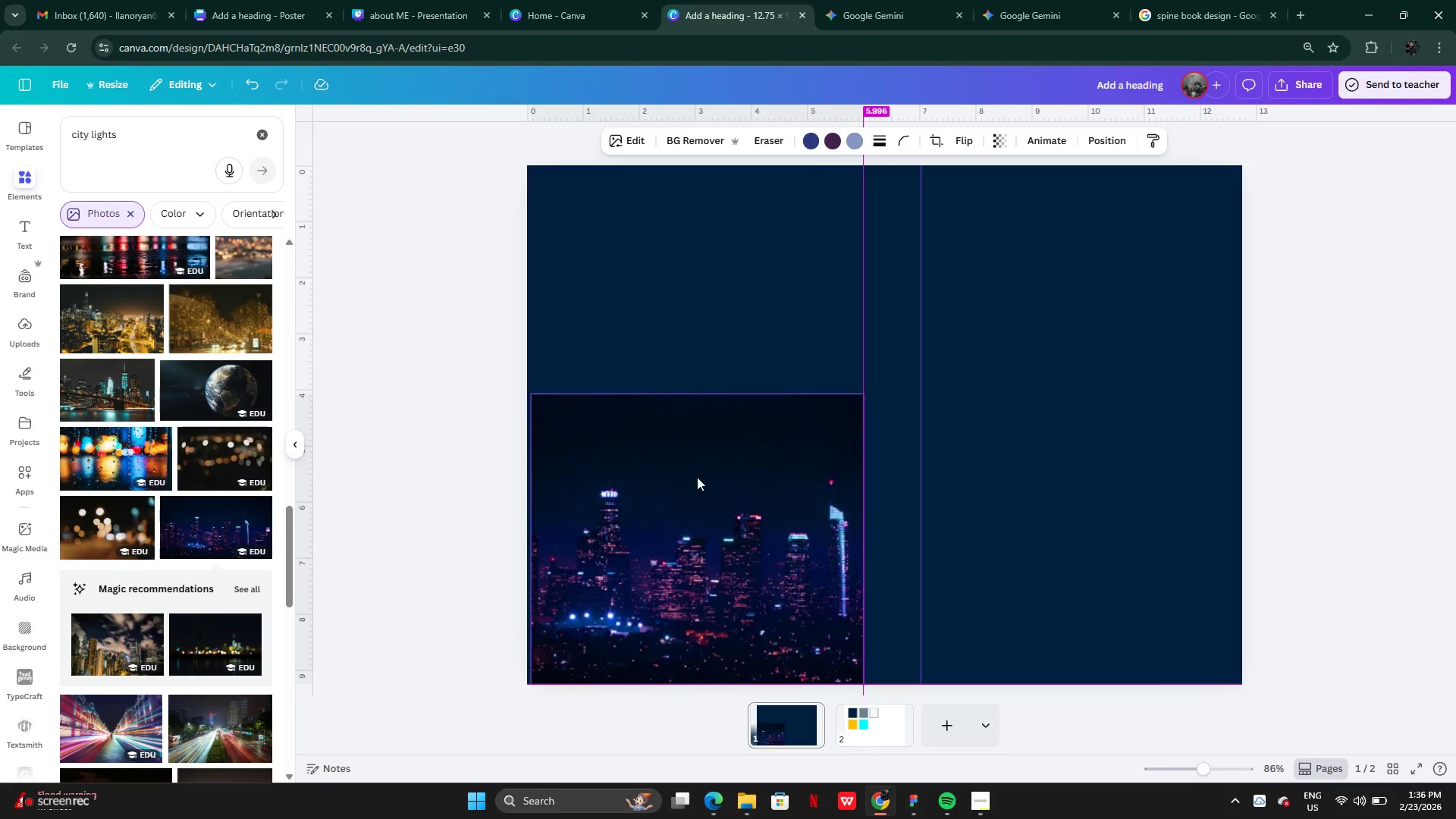 
left_click_drag(start_coordinate=[535, 541], to_coordinate=[529, 537])
 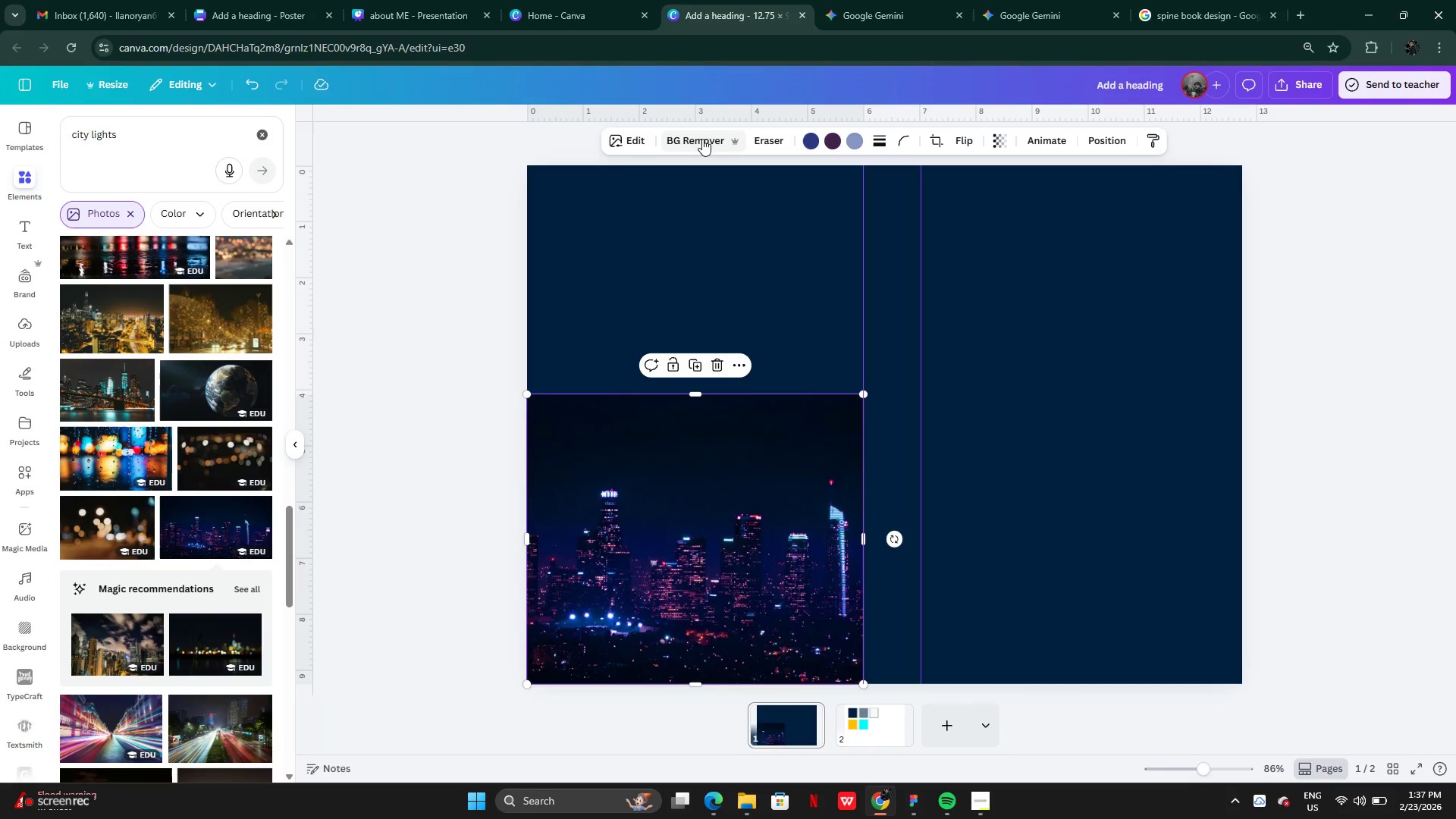 
left_click([702, 139])
 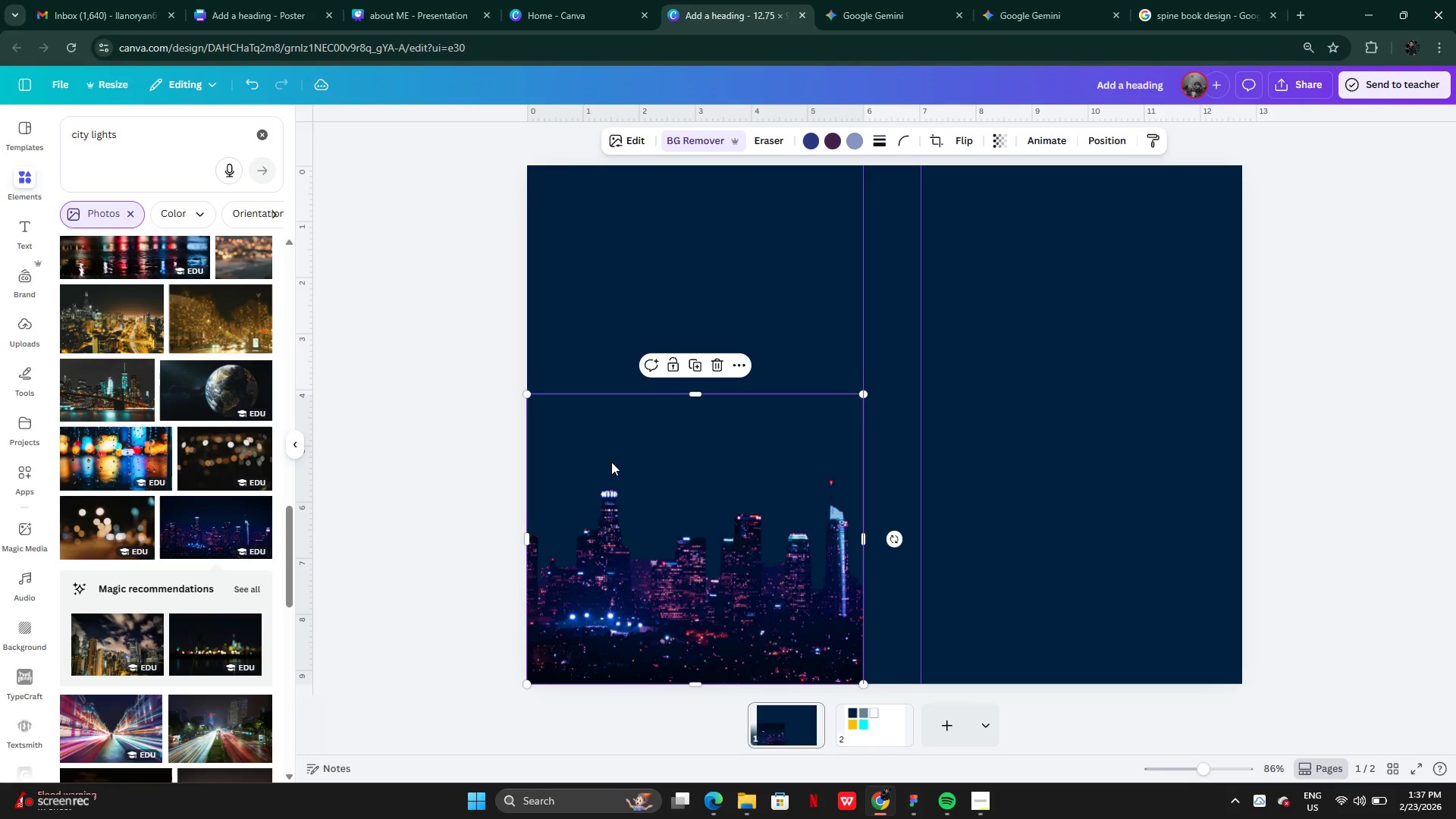 
left_click_drag(start_coordinate=[526, 394], to_coordinate=[436, 323])
 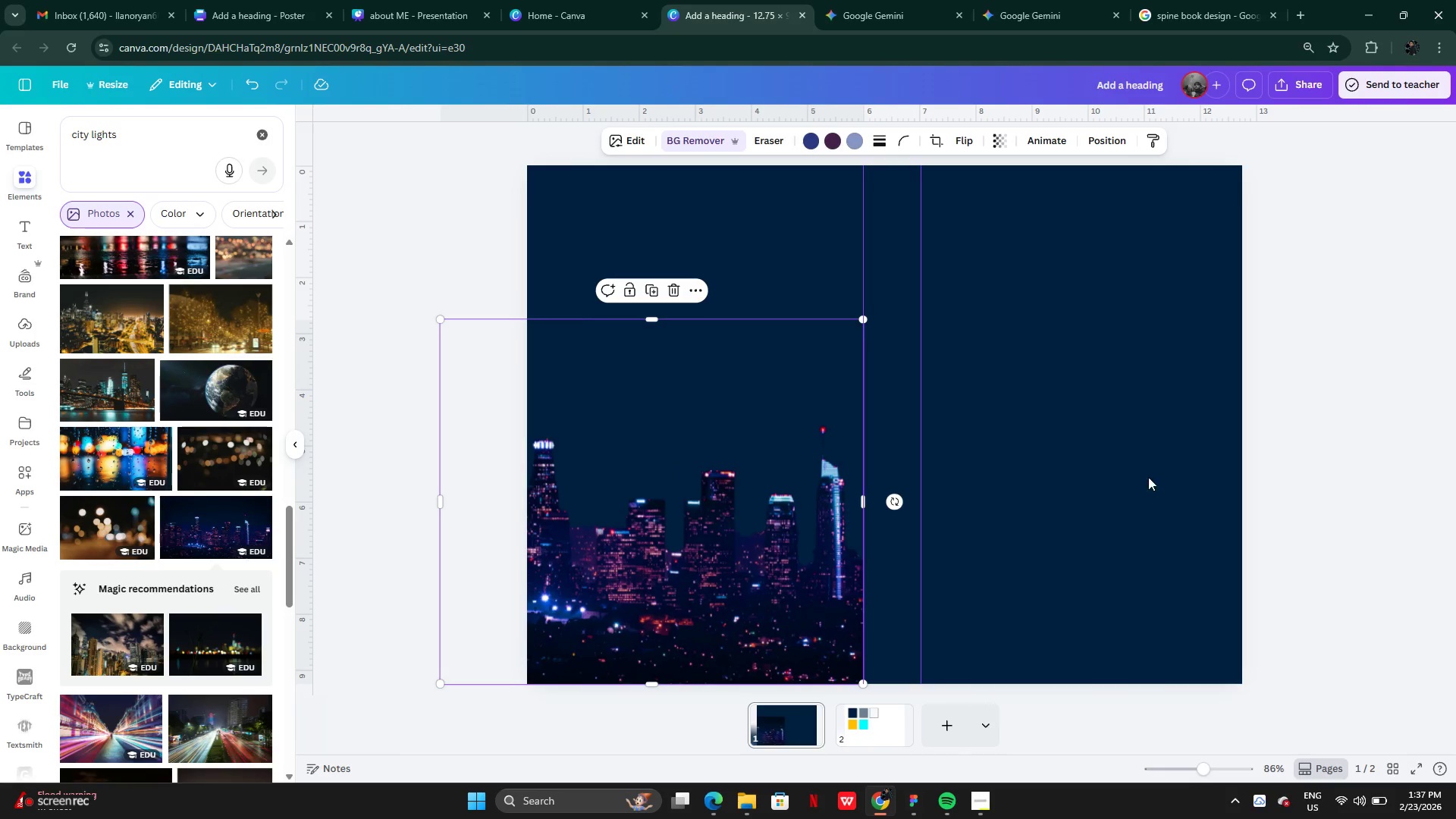 
left_click([1307, 477])
 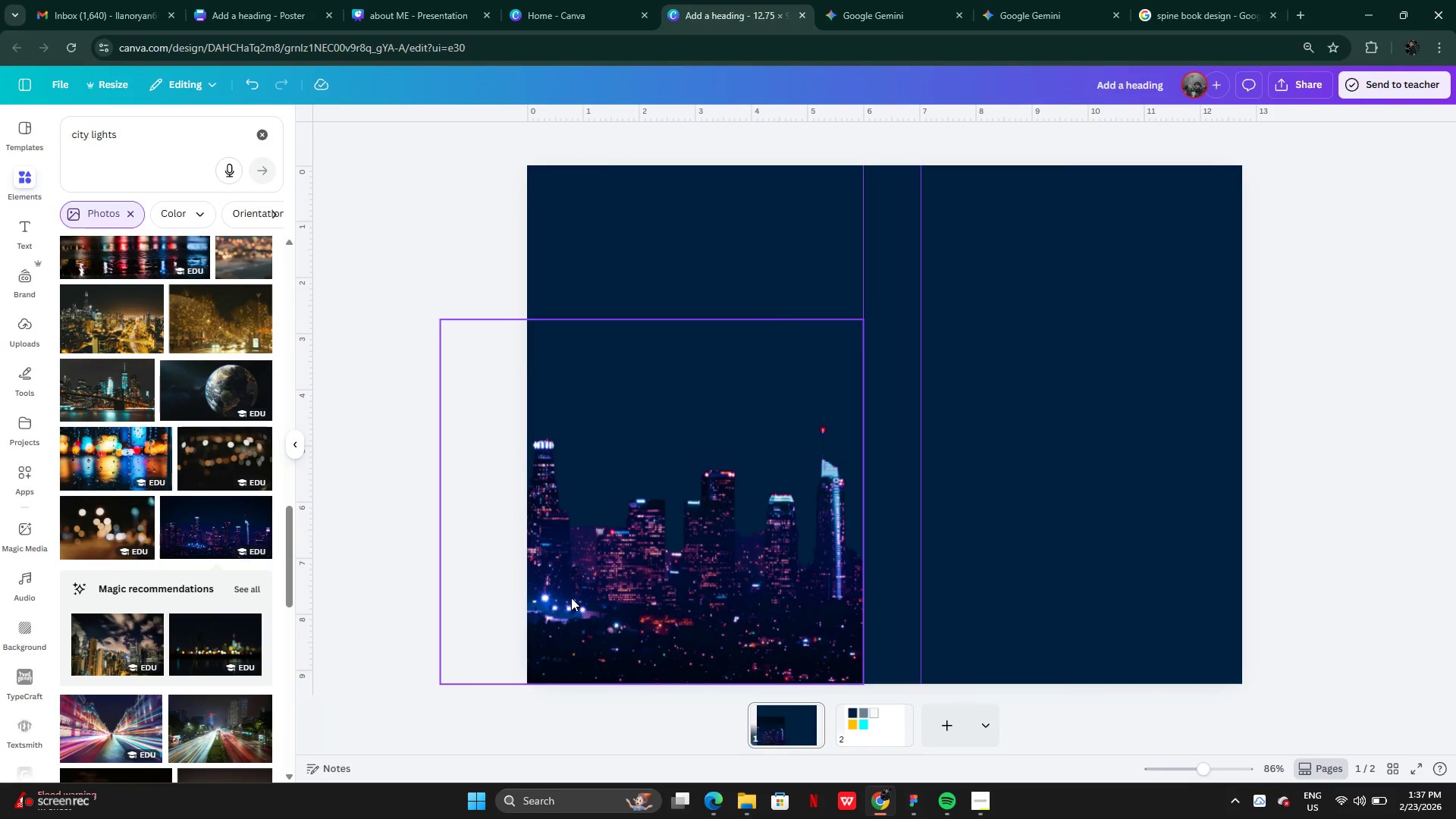 
left_click_drag(start_coordinate=[571, 598], to_coordinate=[649, 596])
 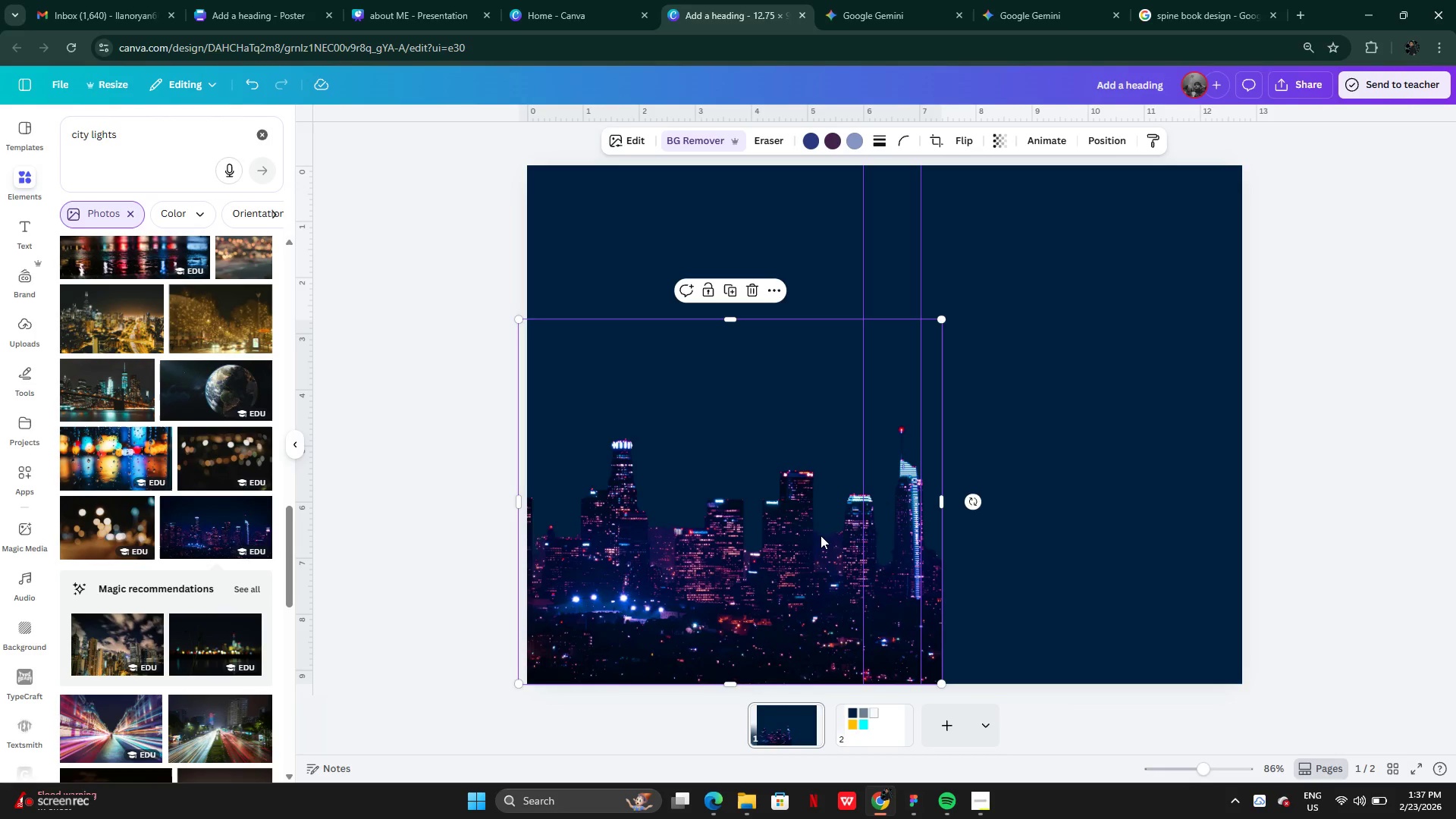 
left_click_drag(start_coordinate=[821, 535], to_coordinate=[803, 535])
 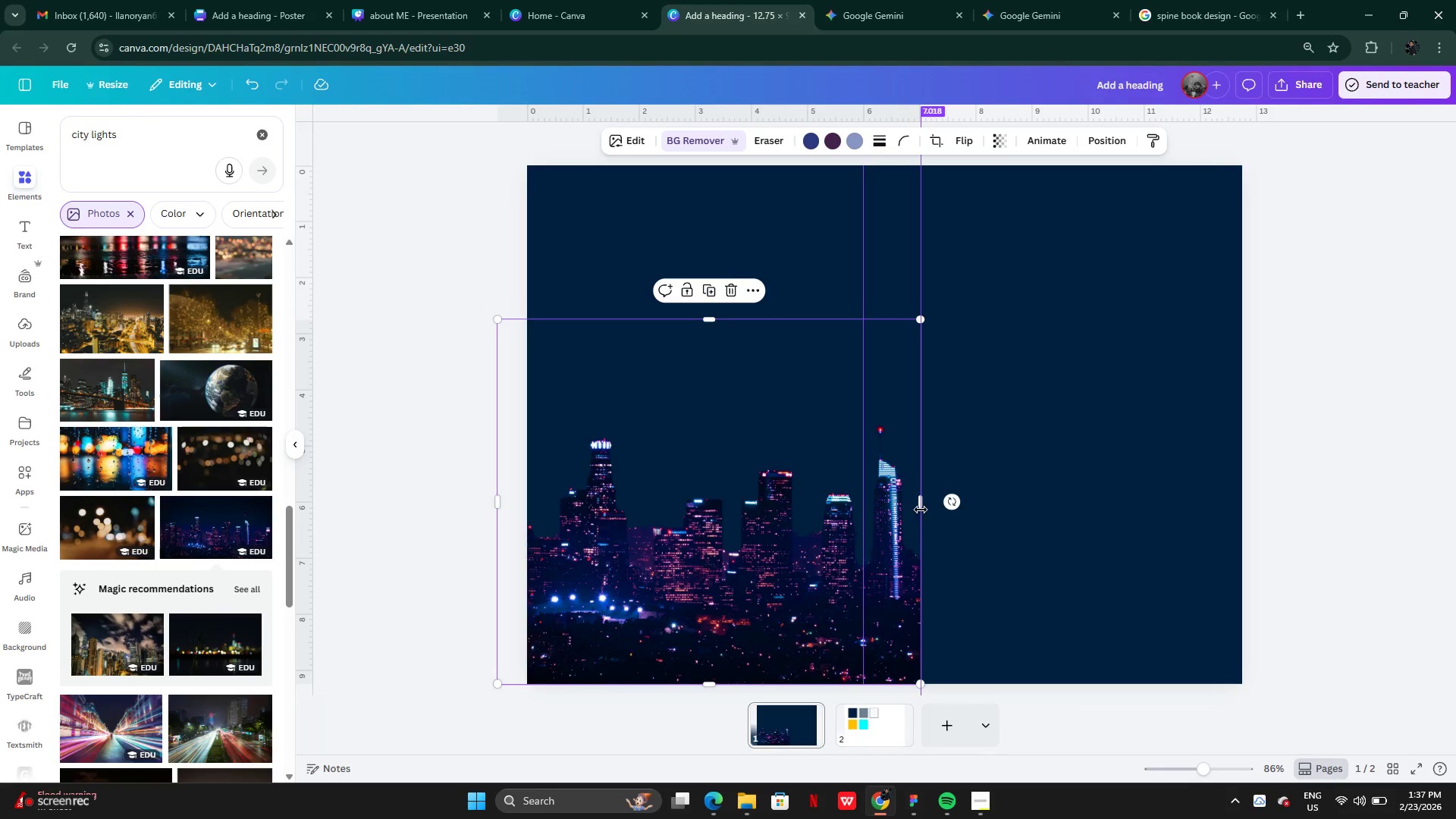 
left_click_drag(start_coordinate=[921, 510], to_coordinate=[699, 422])
 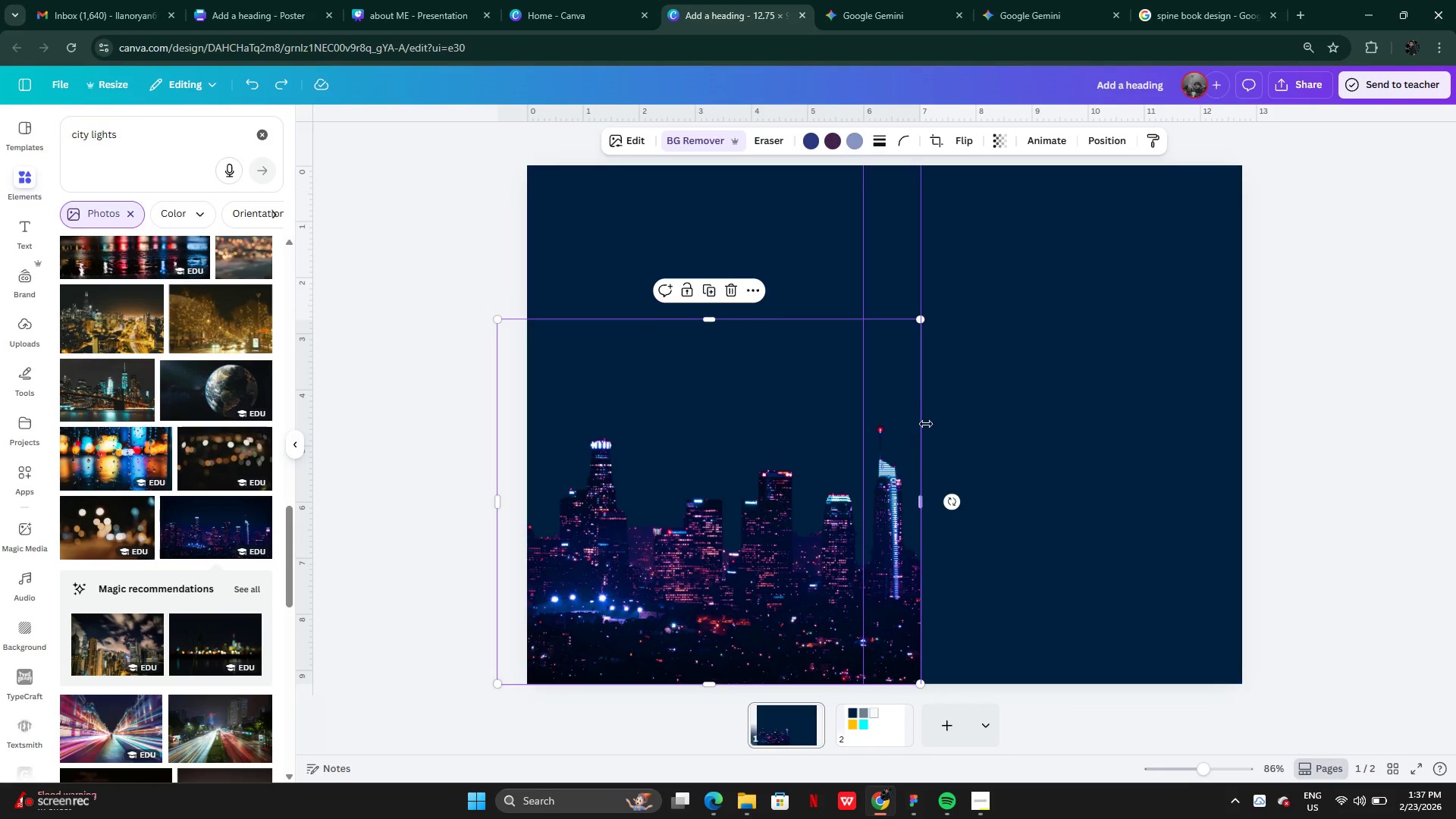 
key(Control+Z)
 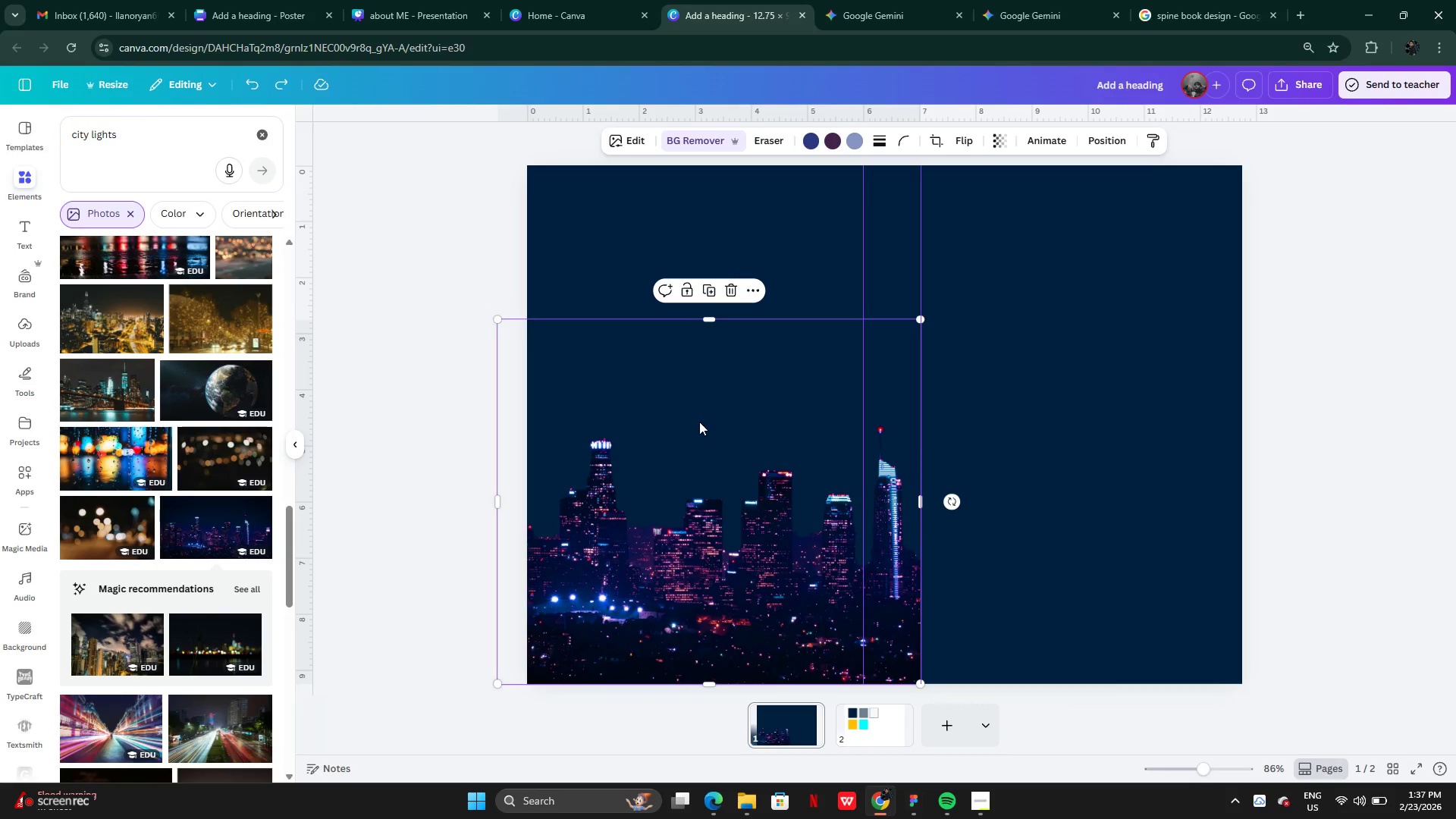 
left_click([699, 422])
 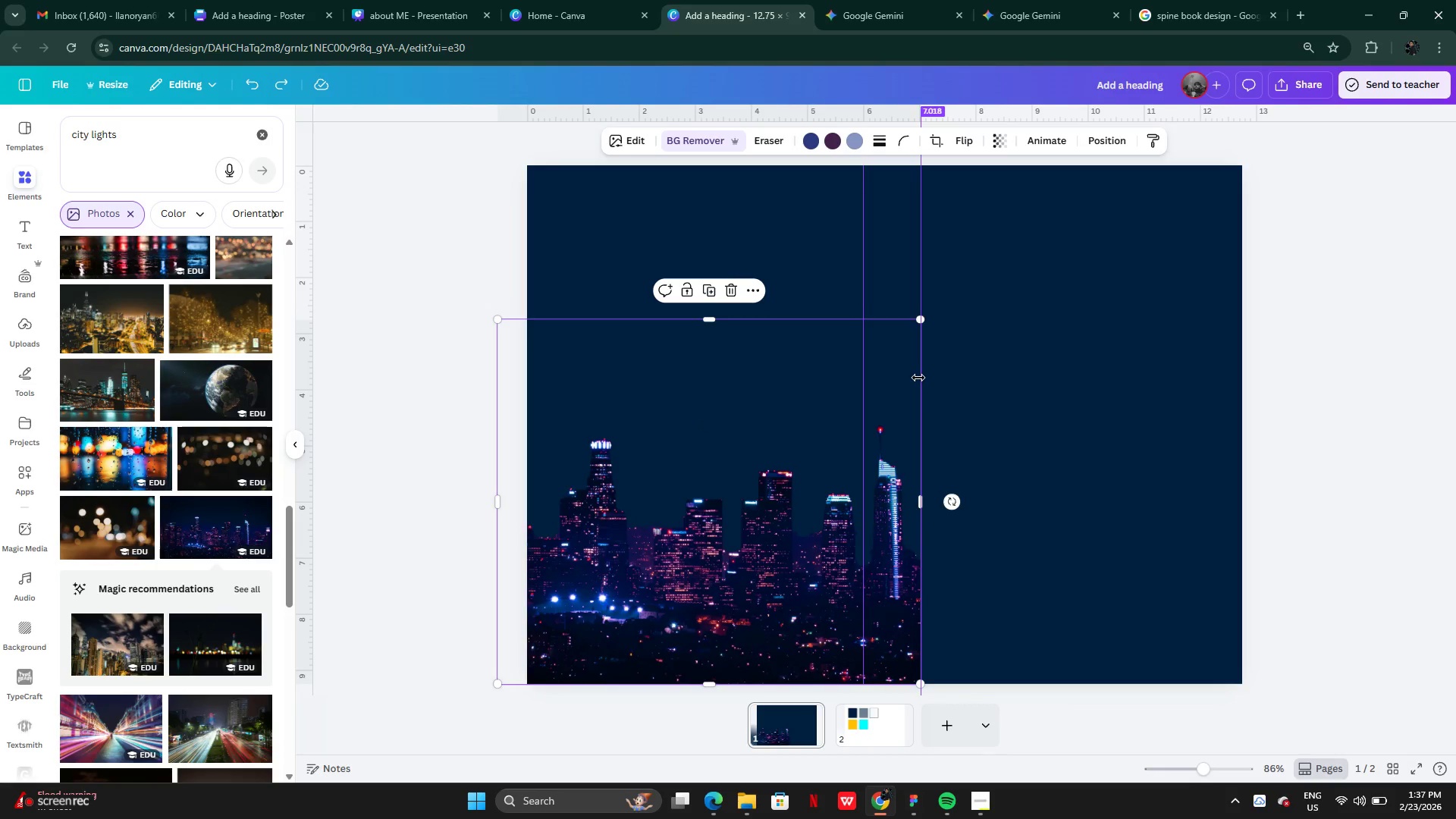 
left_click_drag(start_coordinate=[918, 377], to_coordinate=[885, 372])
 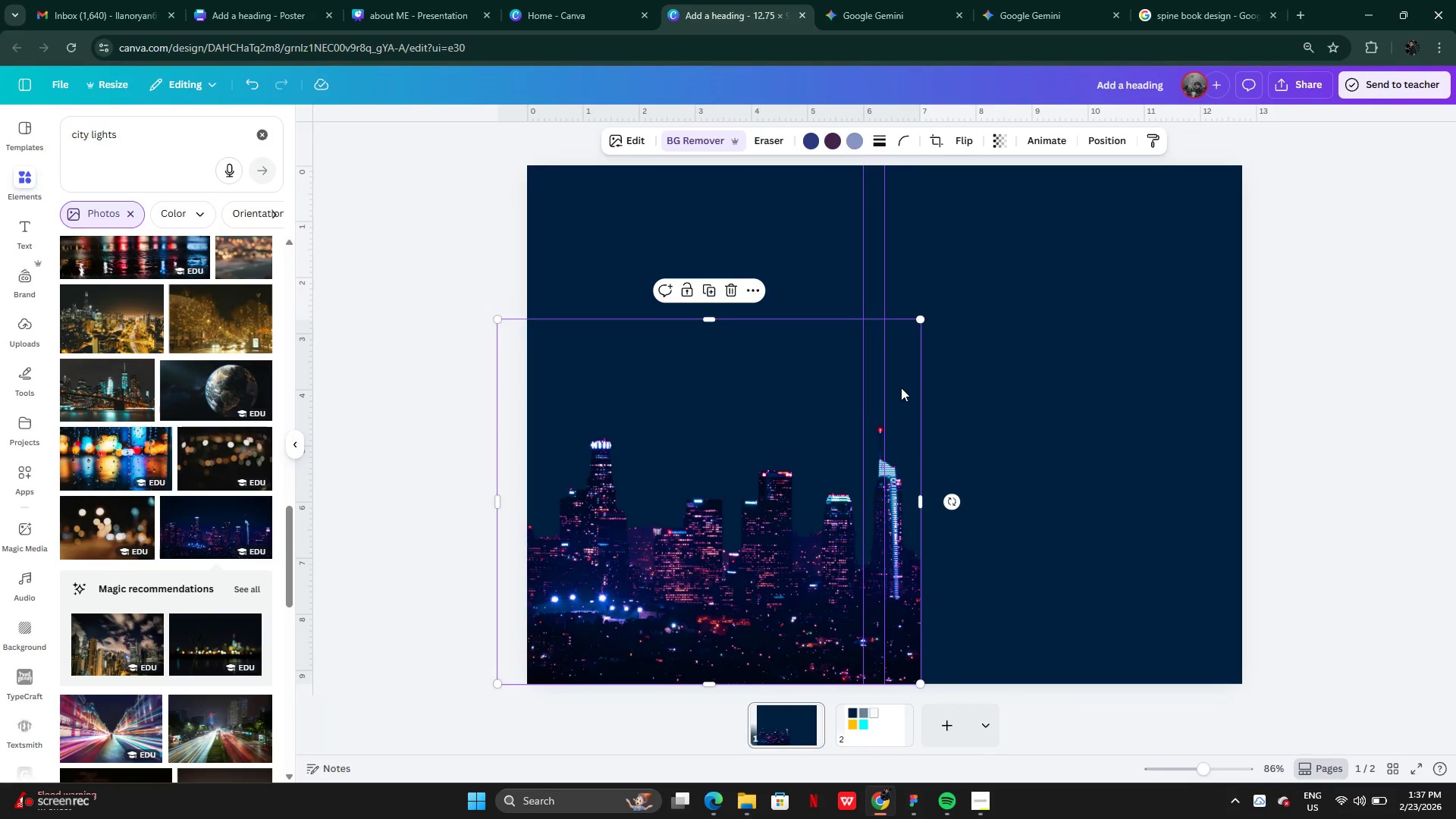 
key(Control+Z)
 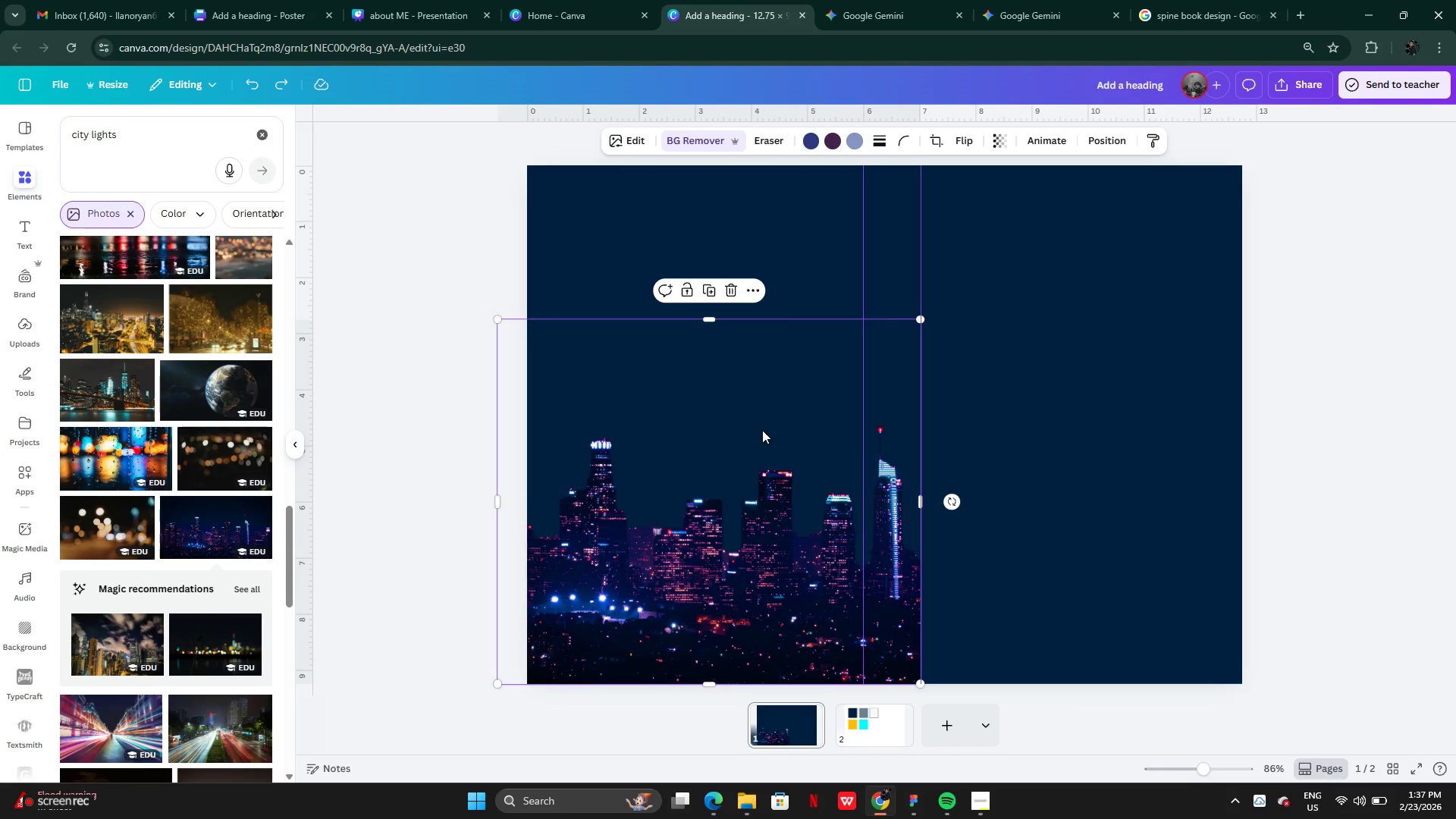 
left_click_drag(start_coordinate=[762, 430], to_coordinate=[698, 418])
 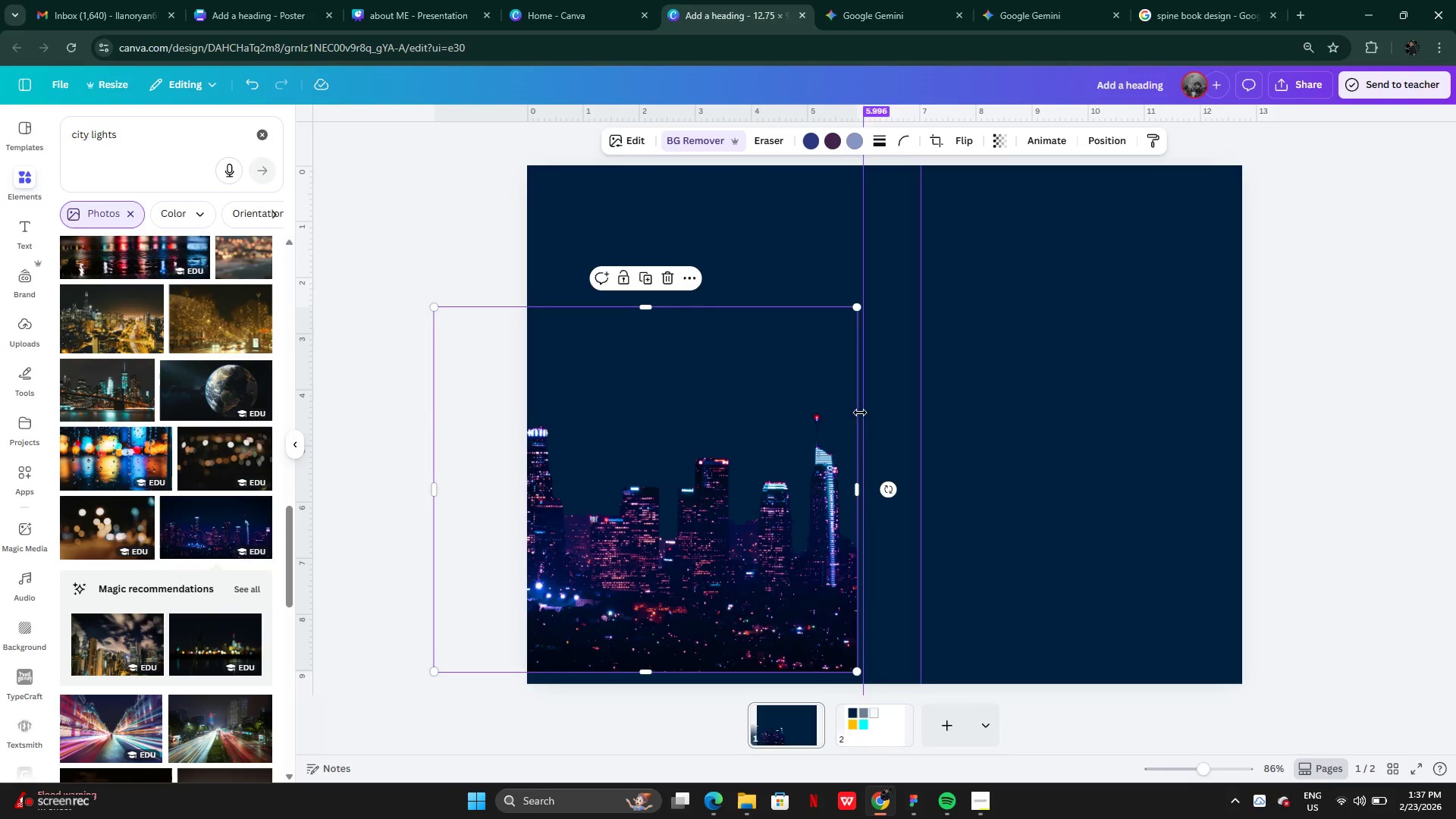 
left_click_drag(start_coordinate=[860, 413], to_coordinate=[789, 409])
 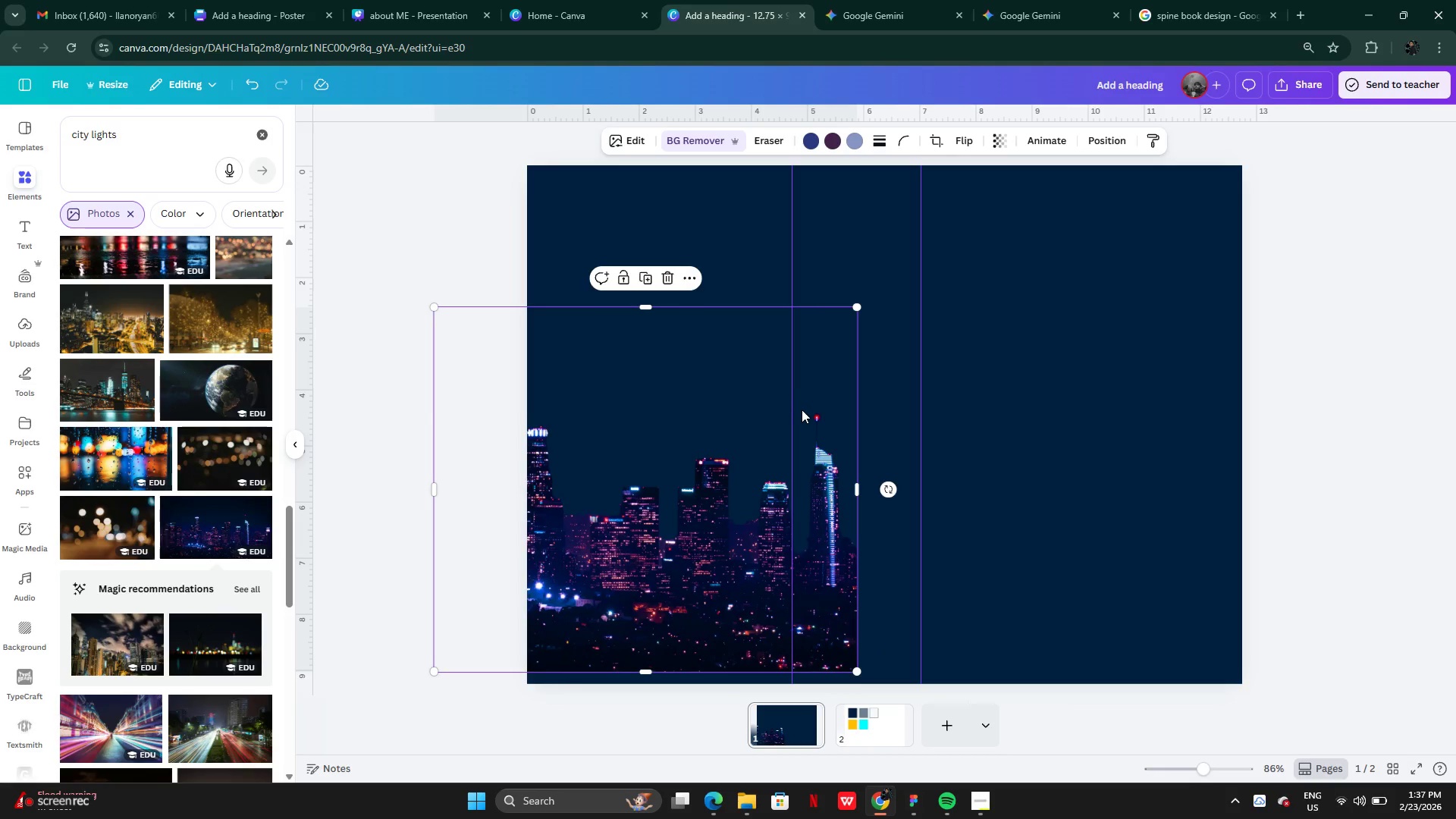 
key(Control+Z)
 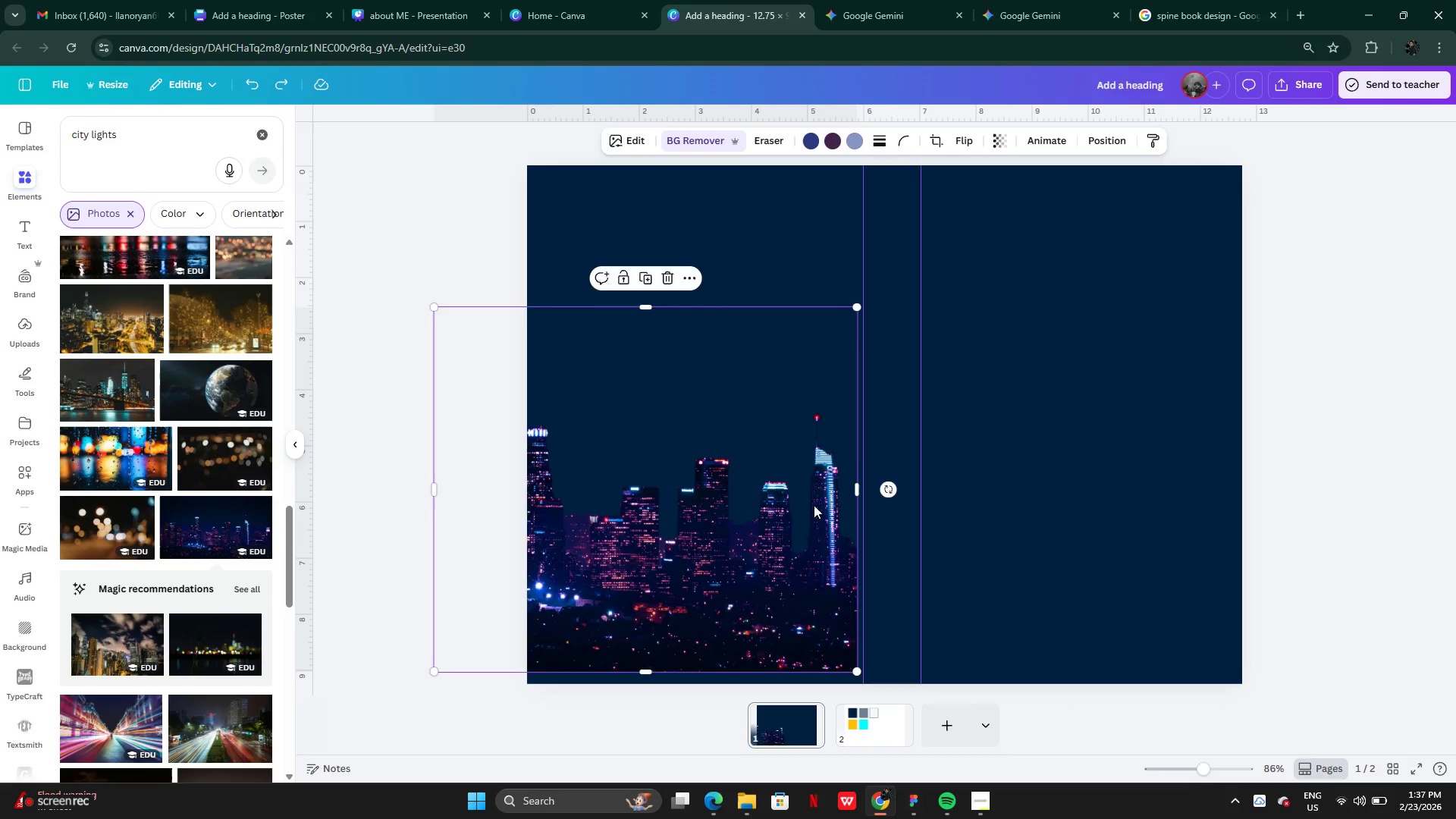 
left_click_drag(start_coordinate=[816, 505], to_coordinate=[783, 503])
 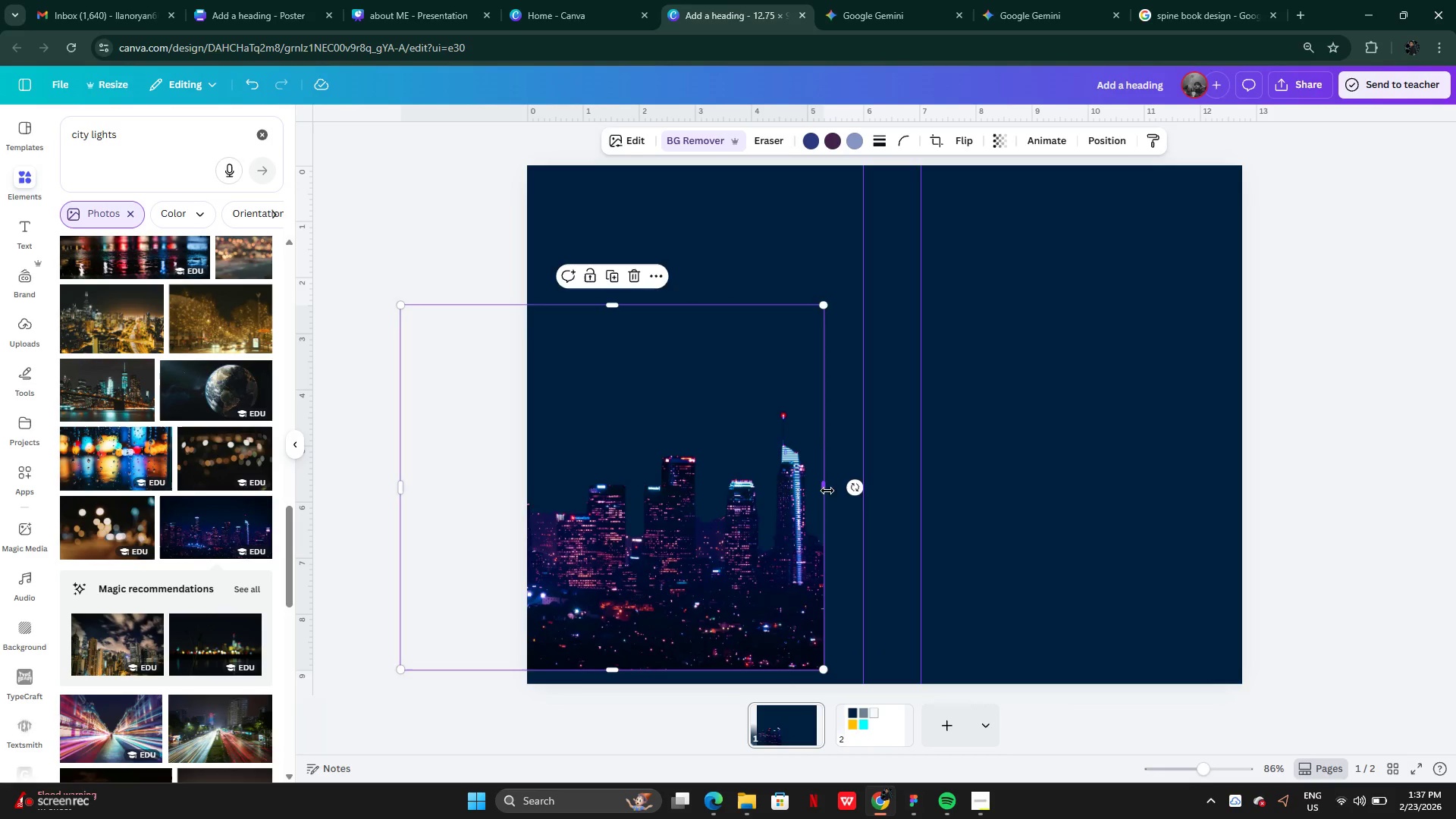 
left_click_drag(start_coordinate=[827, 491], to_coordinate=[762, 488])
 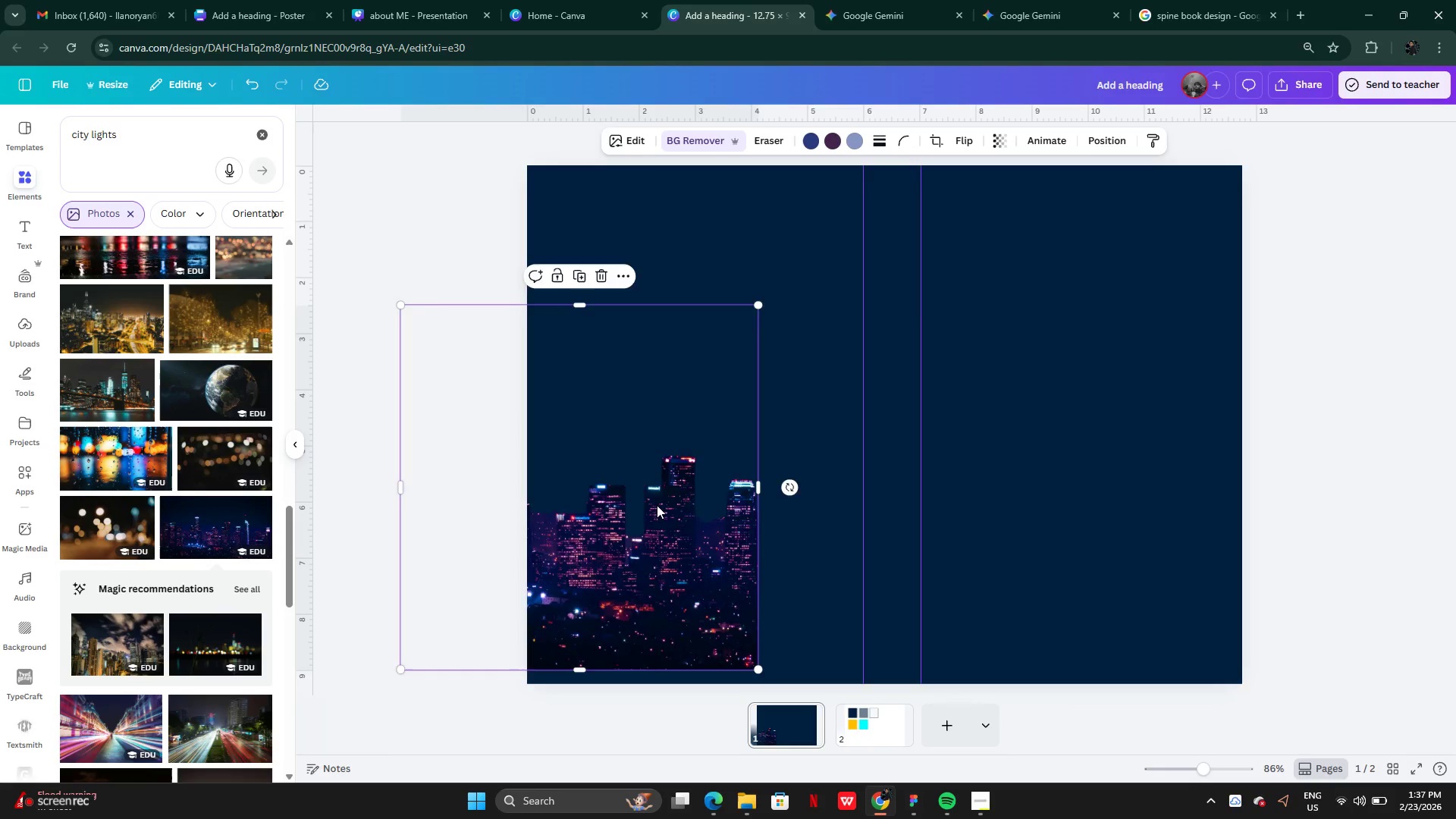 
left_click_drag(start_coordinate=[657, 505], to_coordinate=[780, 526])
 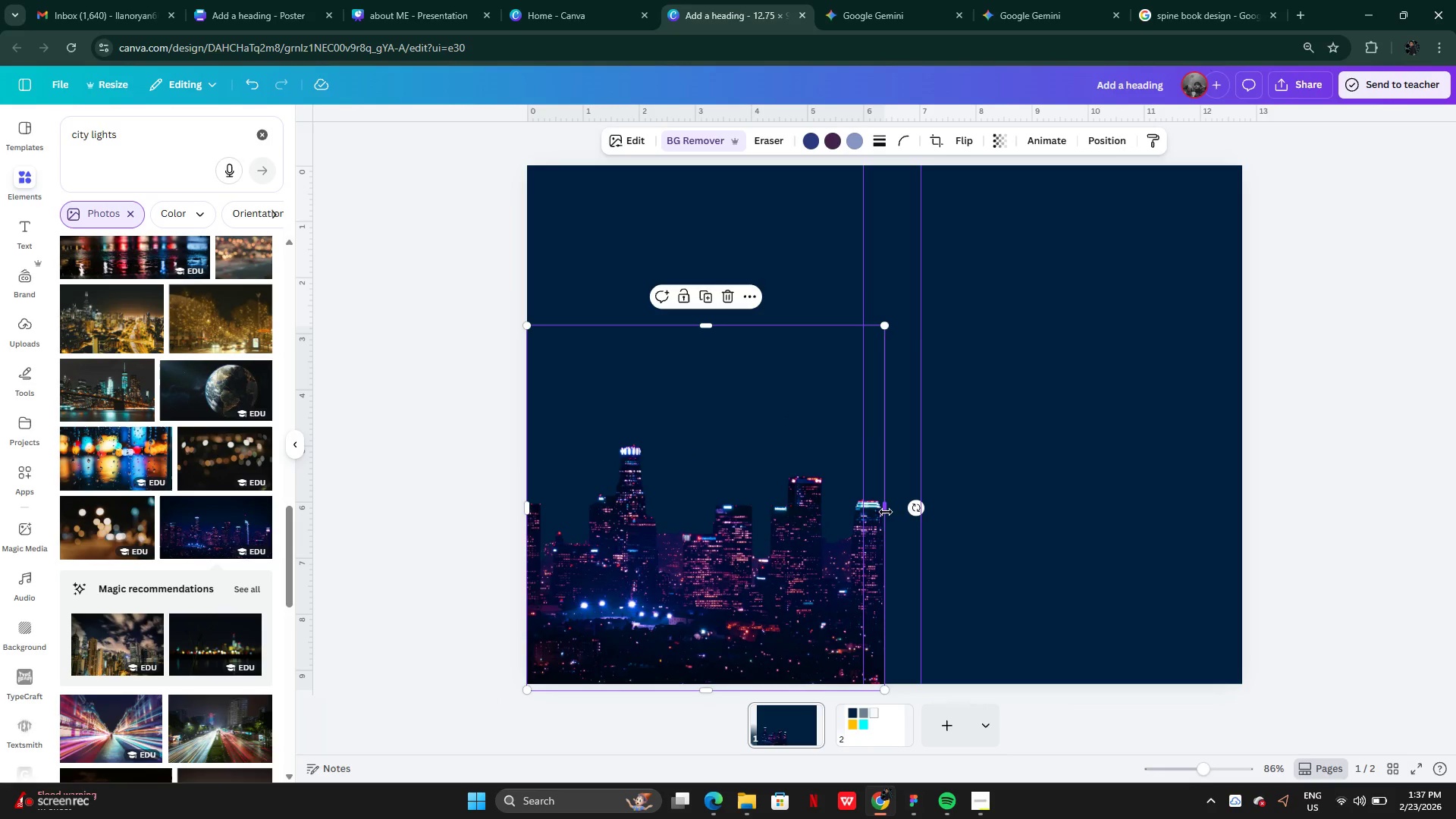 
left_click_drag(start_coordinate=[886, 512], to_coordinate=[866, 504])
 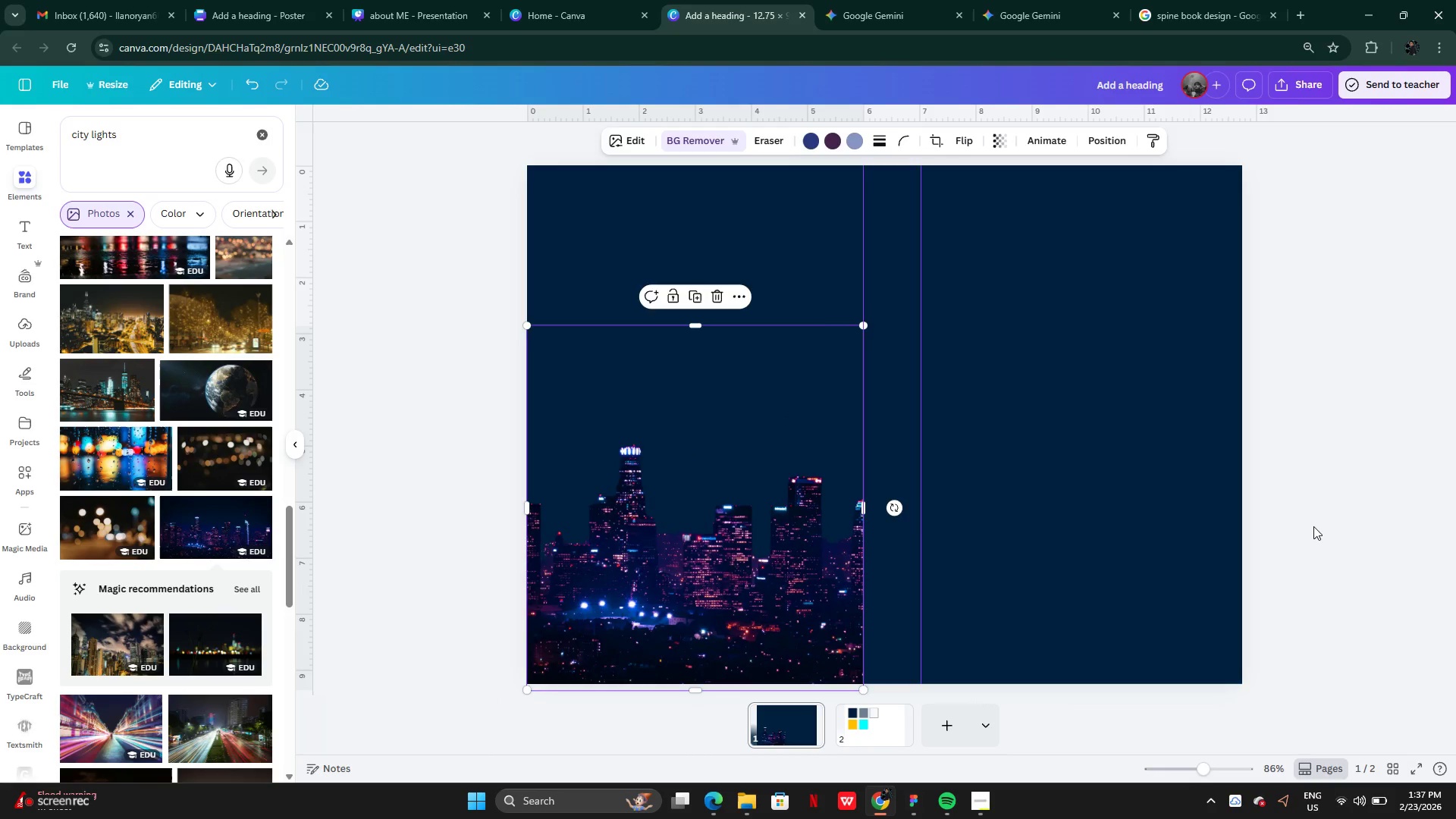 
left_click([1313, 526])
 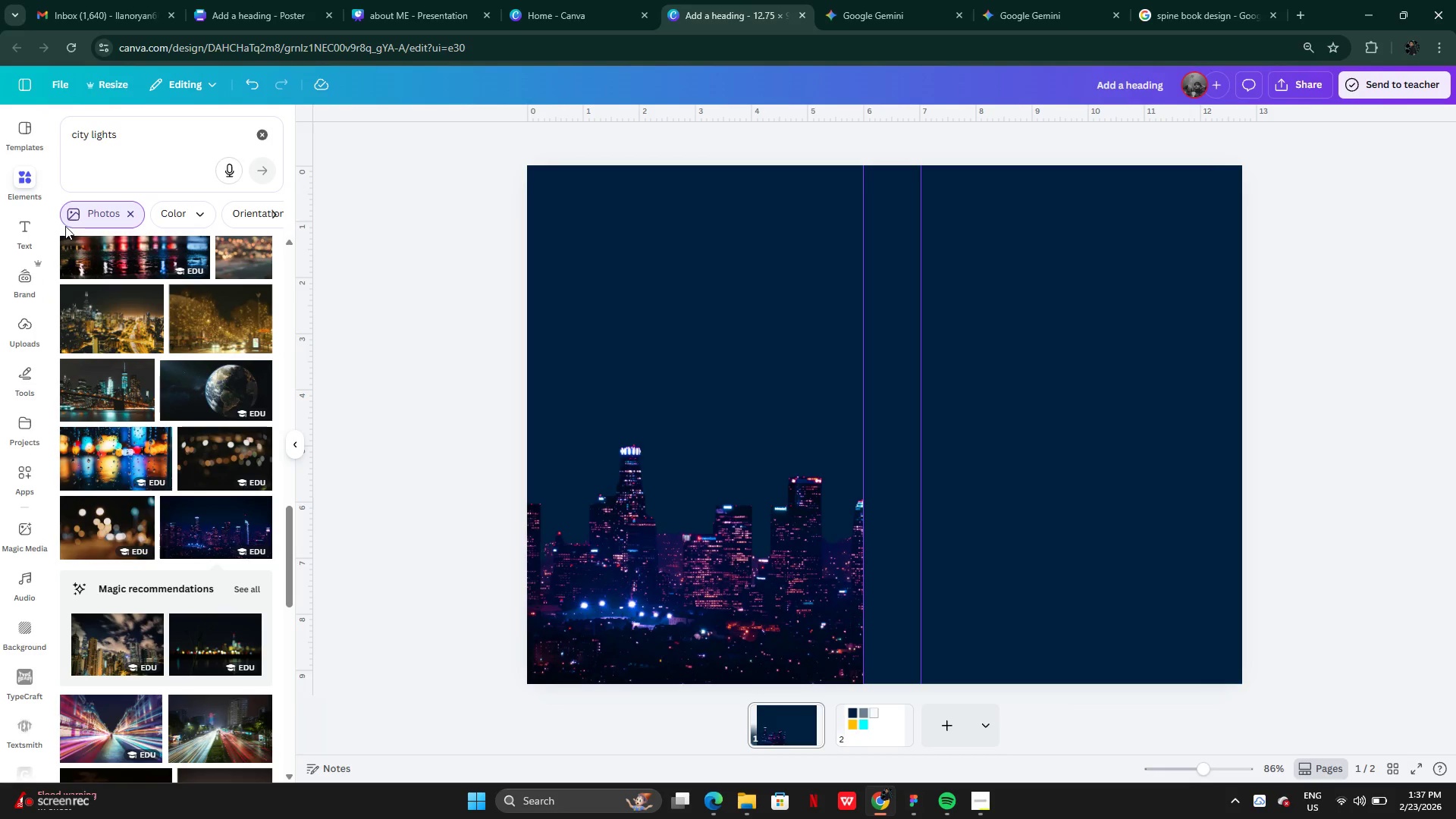 
left_click([23, 221])
 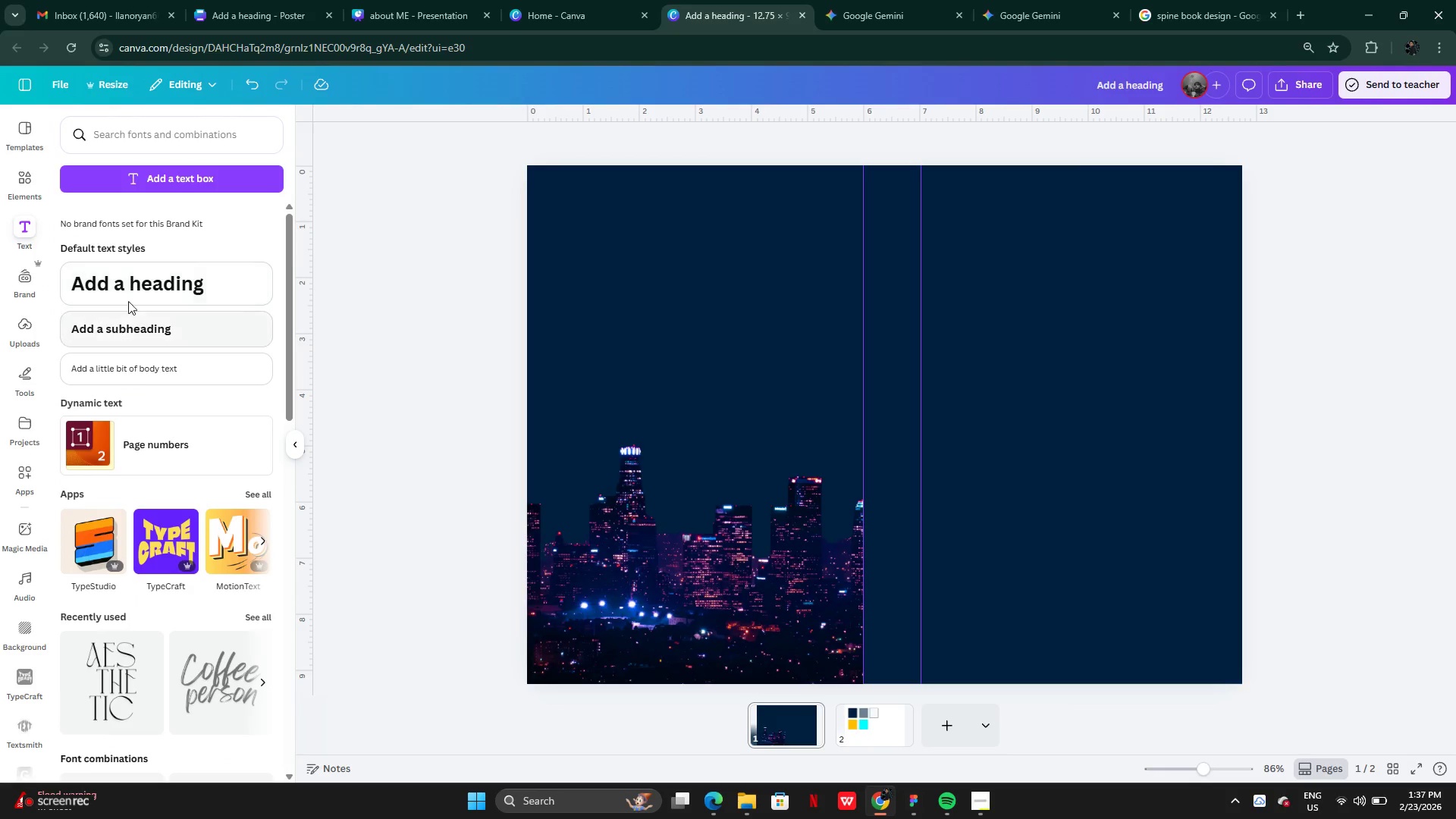 
left_click([135, 286])
 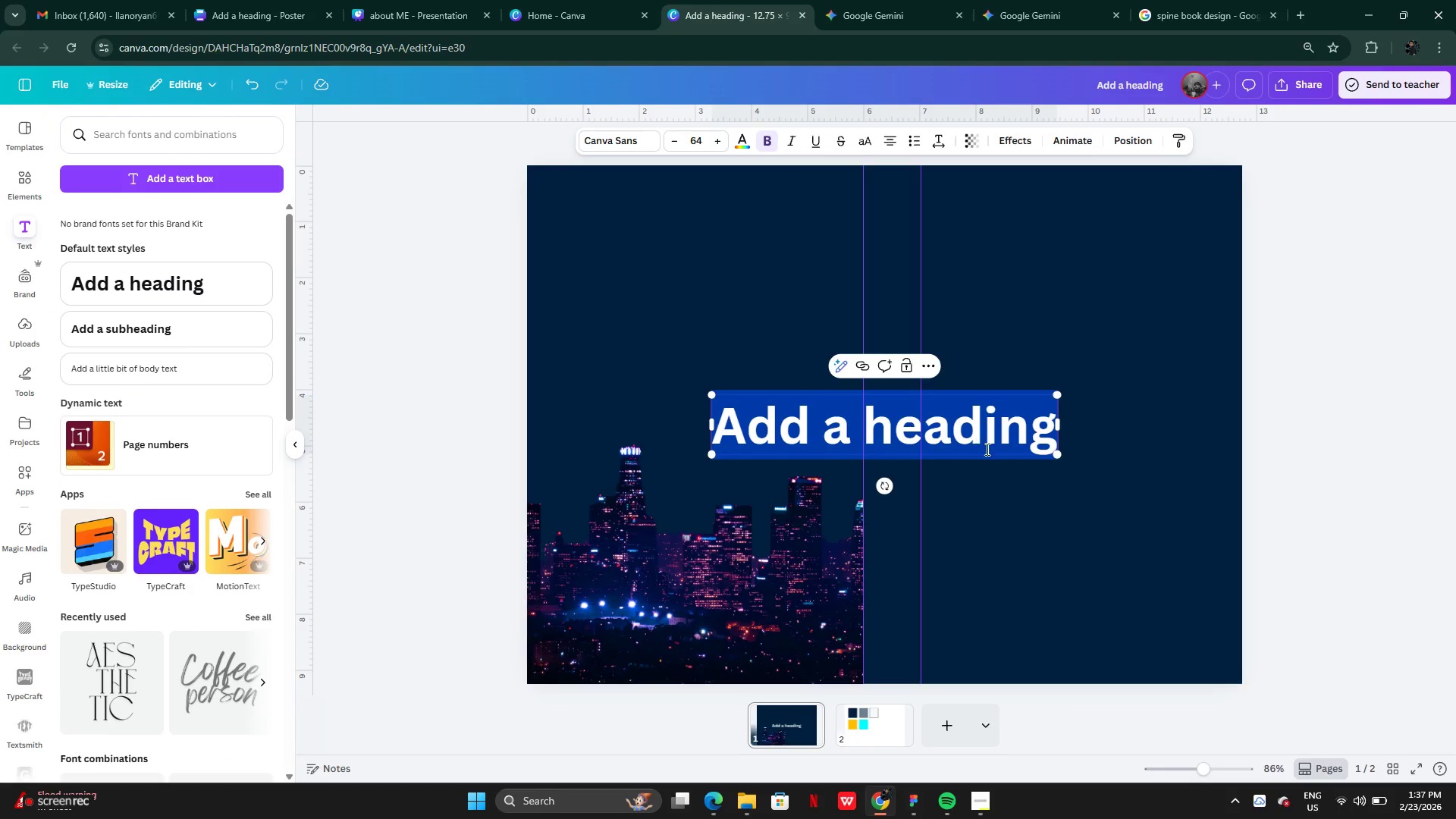 
left_click([1007, 477])
 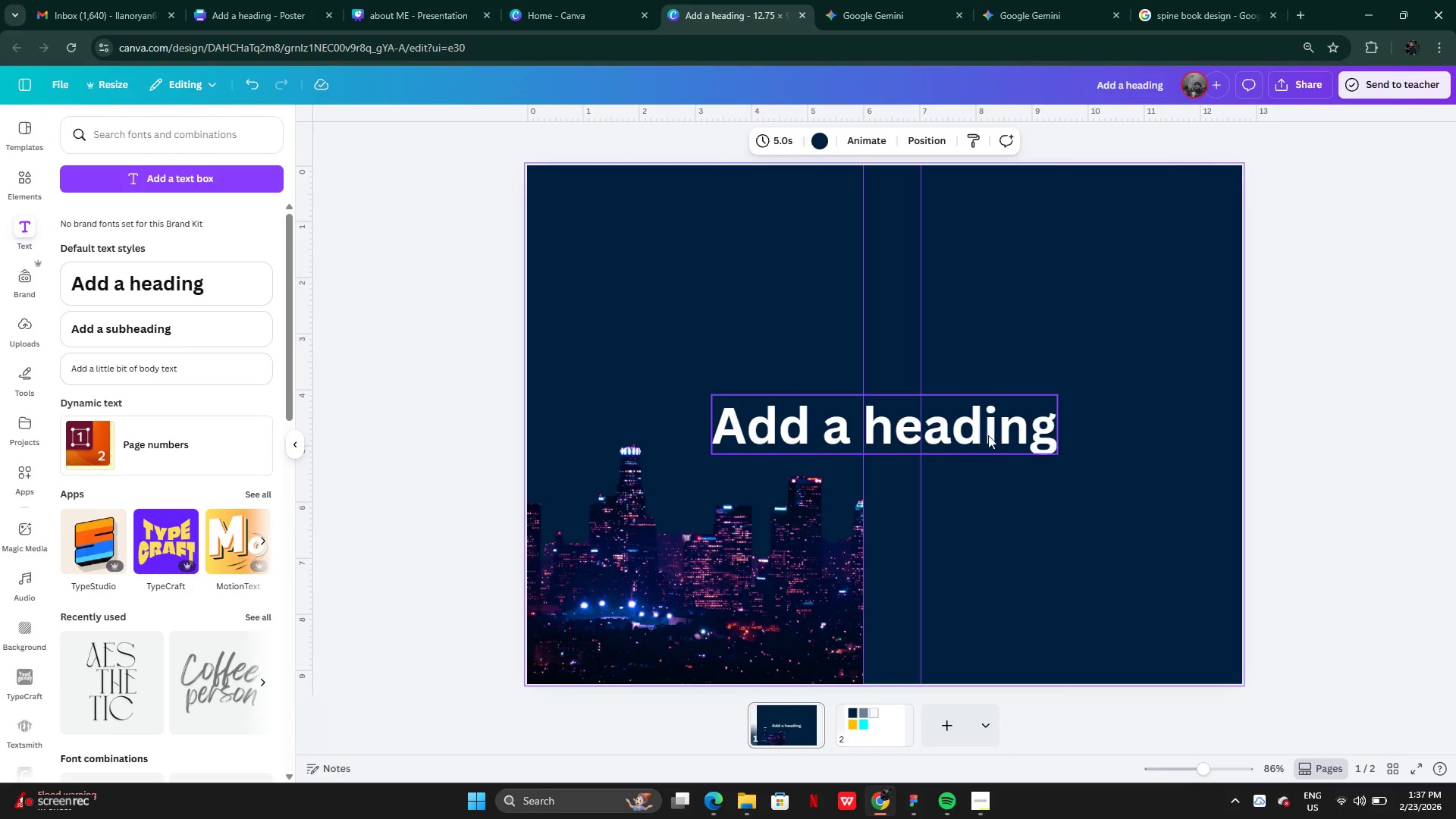 
left_click_drag(start_coordinate=[998, 444], to_coordinate=[819, 311])
 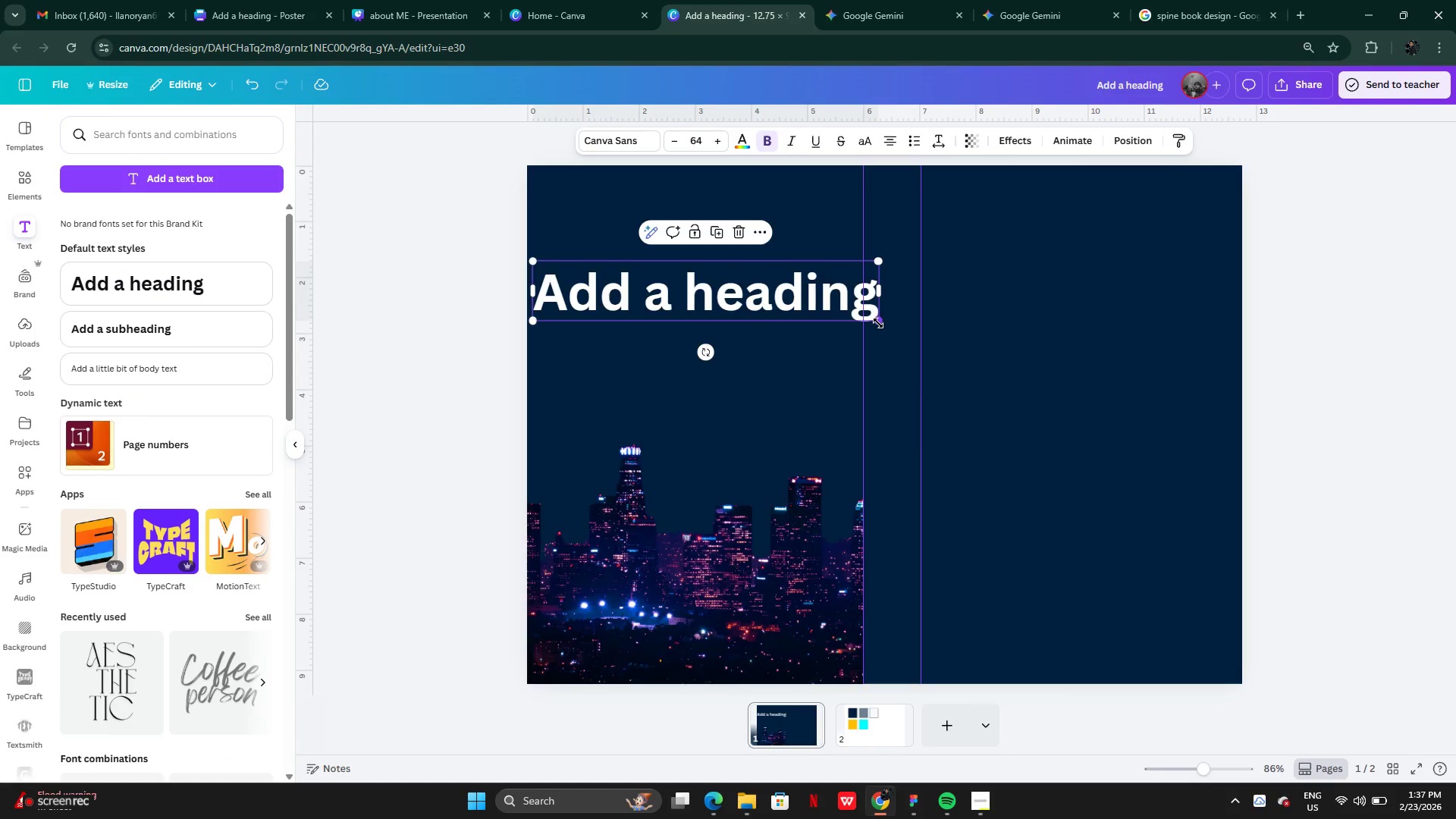 
left_click_drag(start_coordinate=[878, 323], to_coordinate=[808, 300])
 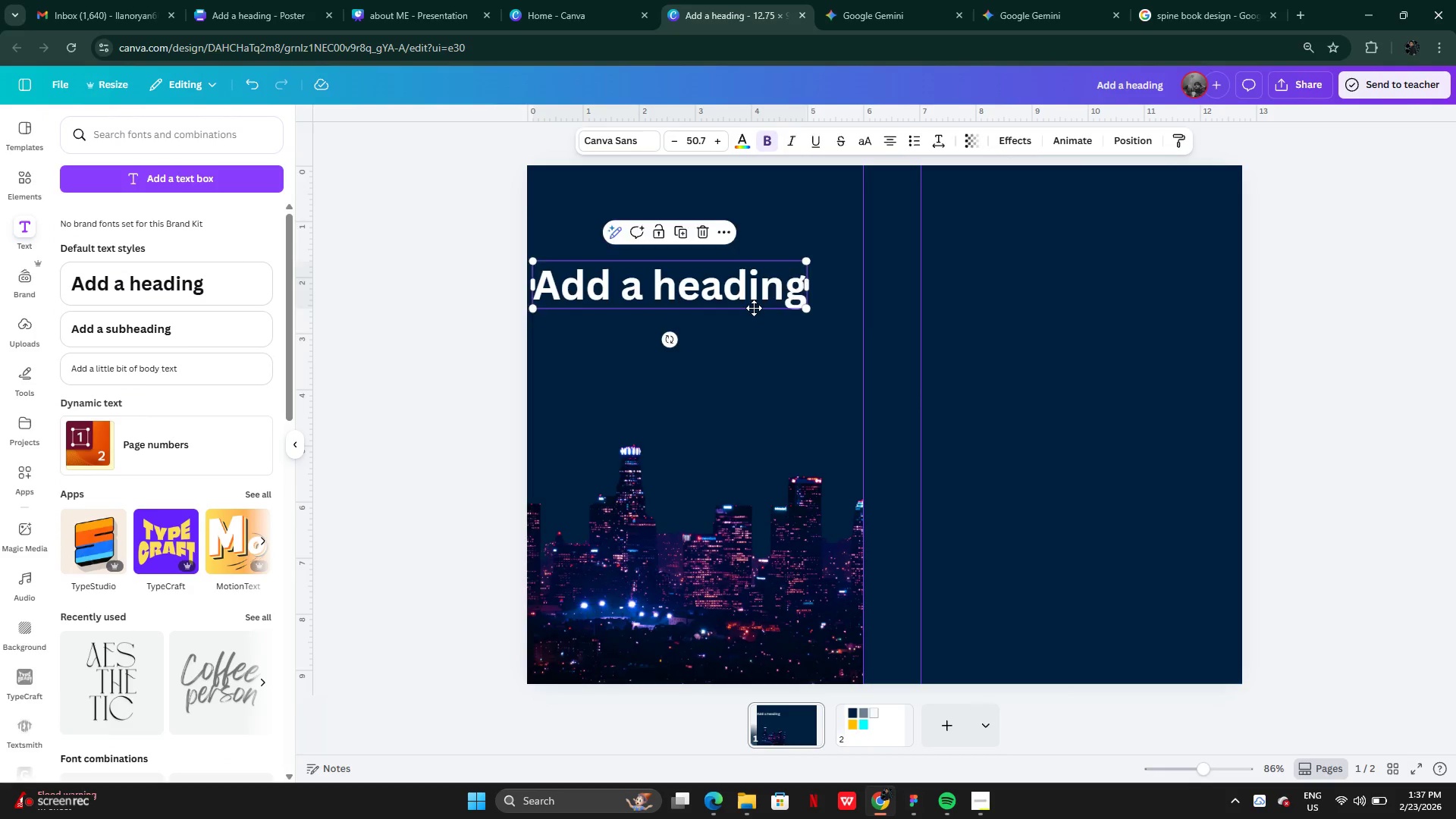 
left_click_drag(start_coordinate=[744, 293], to_coordinate=[764, 321])
 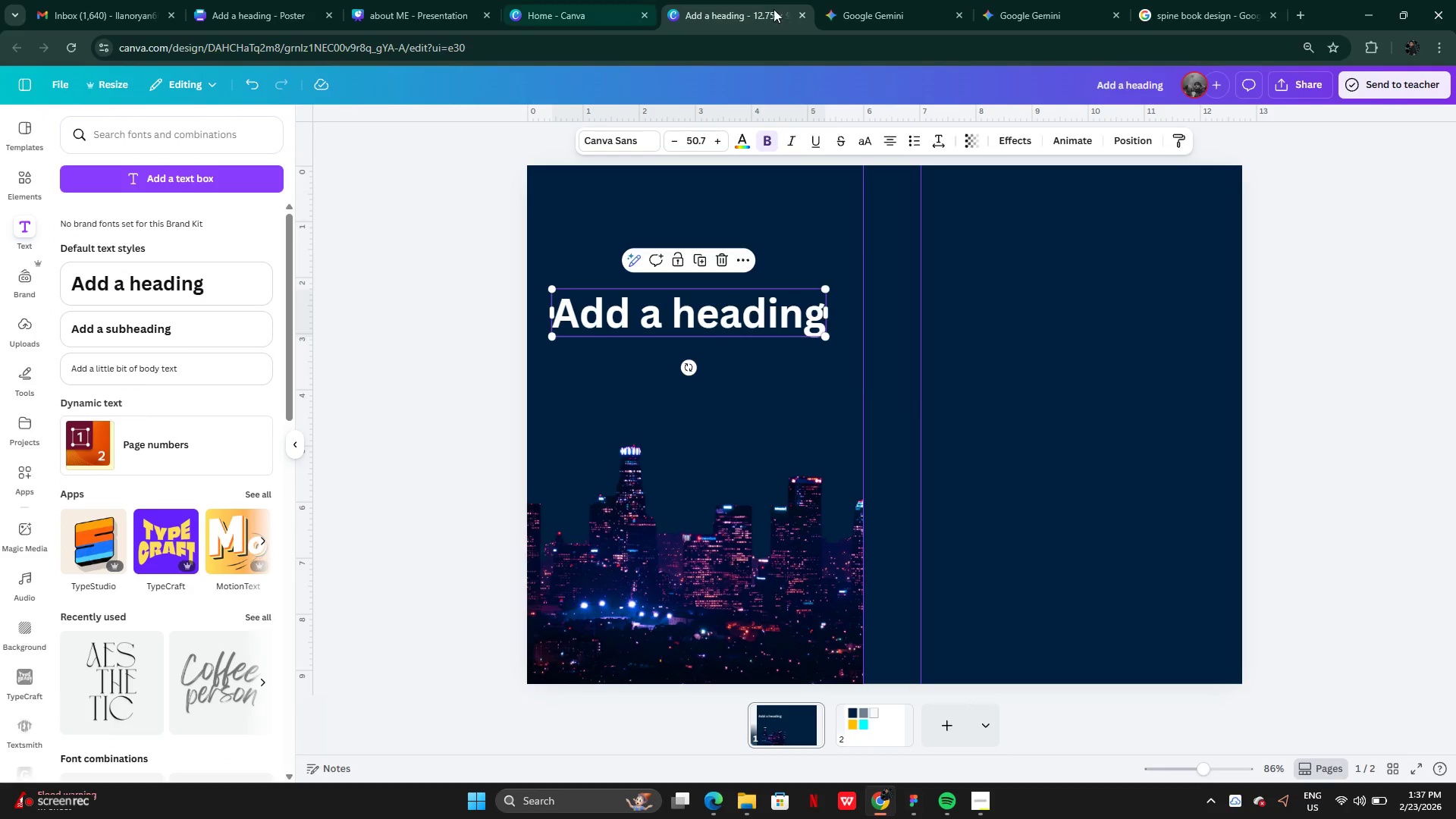 
left_click([858, 9])
 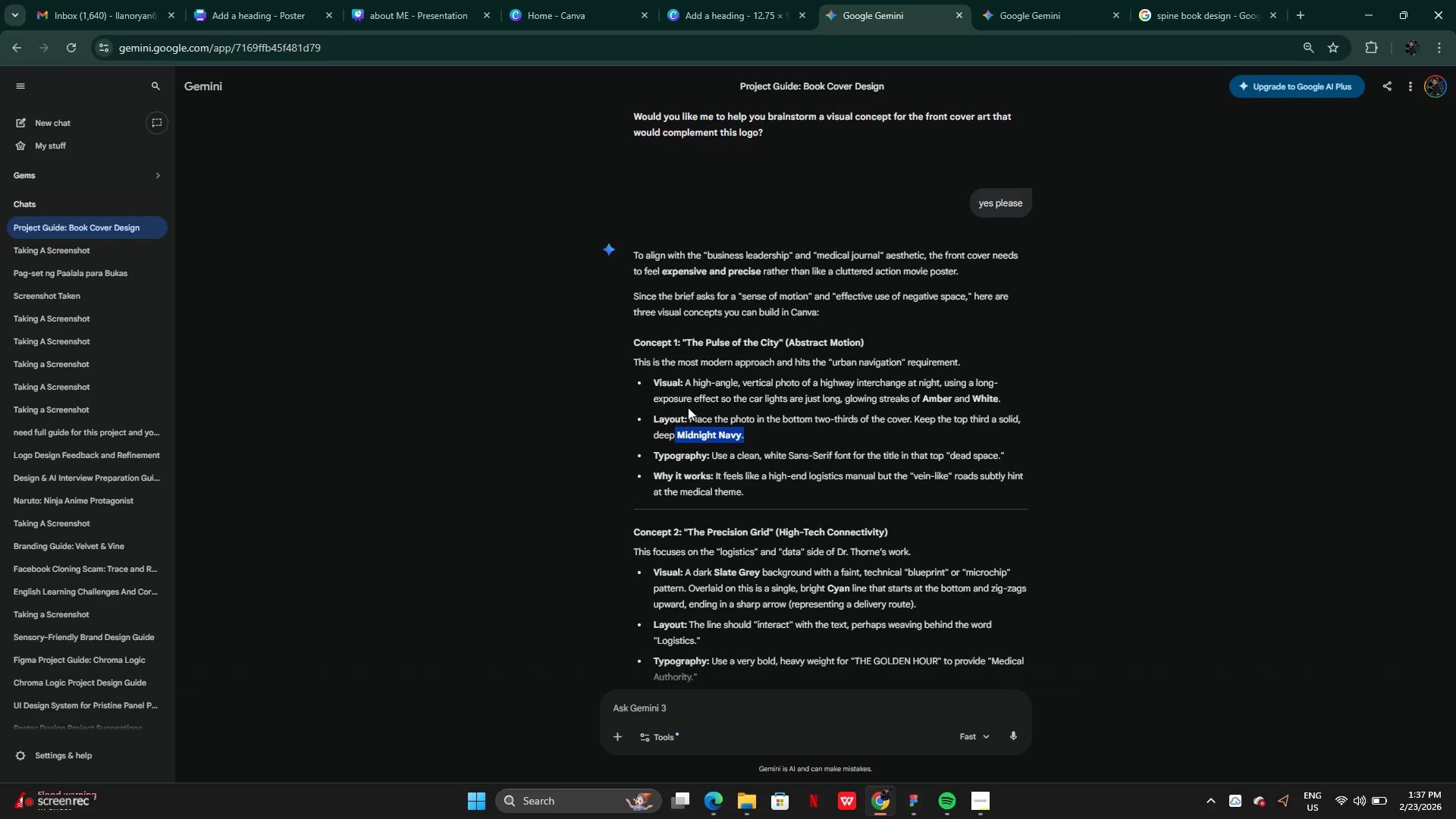 
left_click_drag(start_coordinate=[679, 397], to_coordinate=[803, 407])
 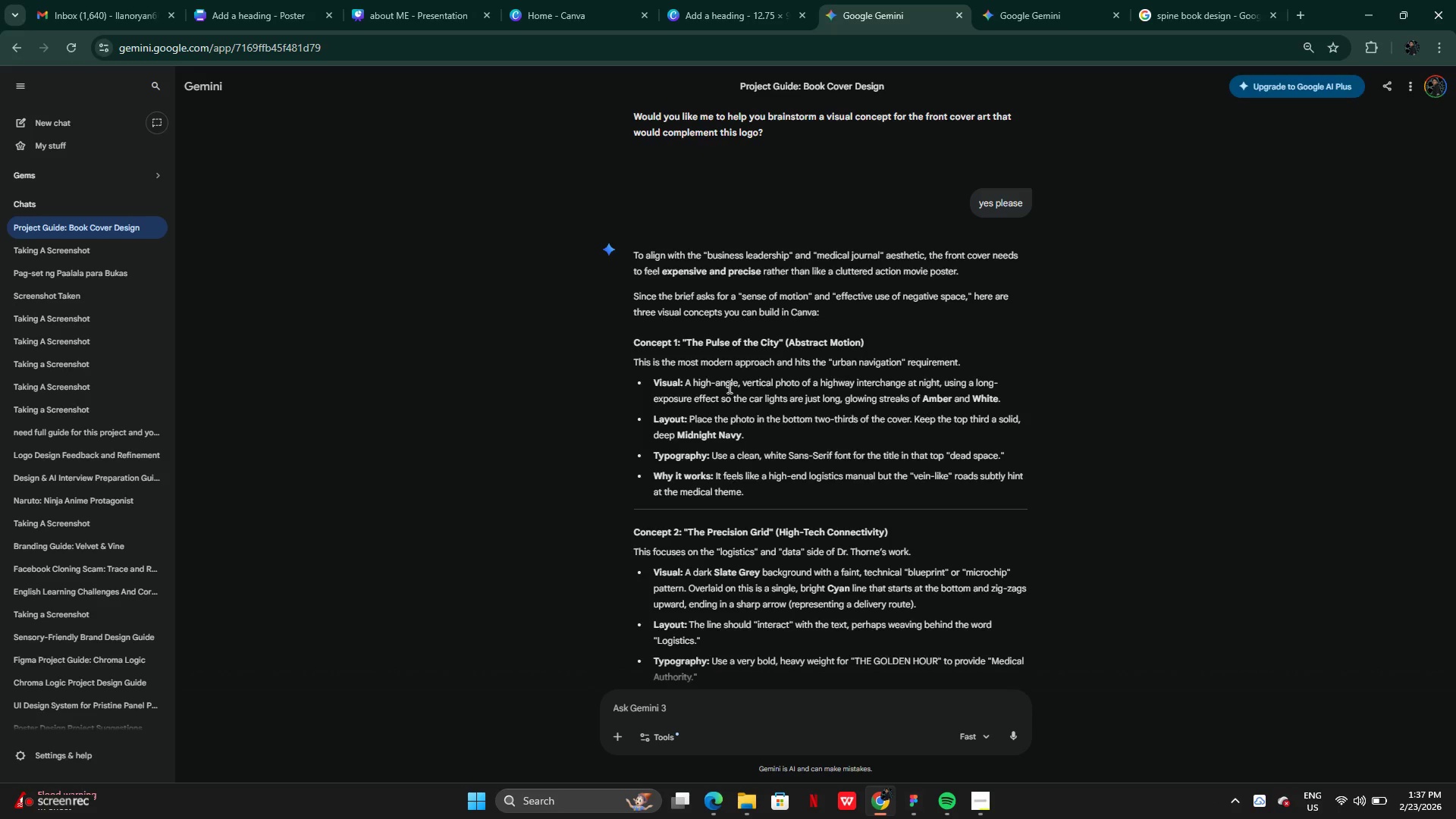 
left_click([728, 387])
 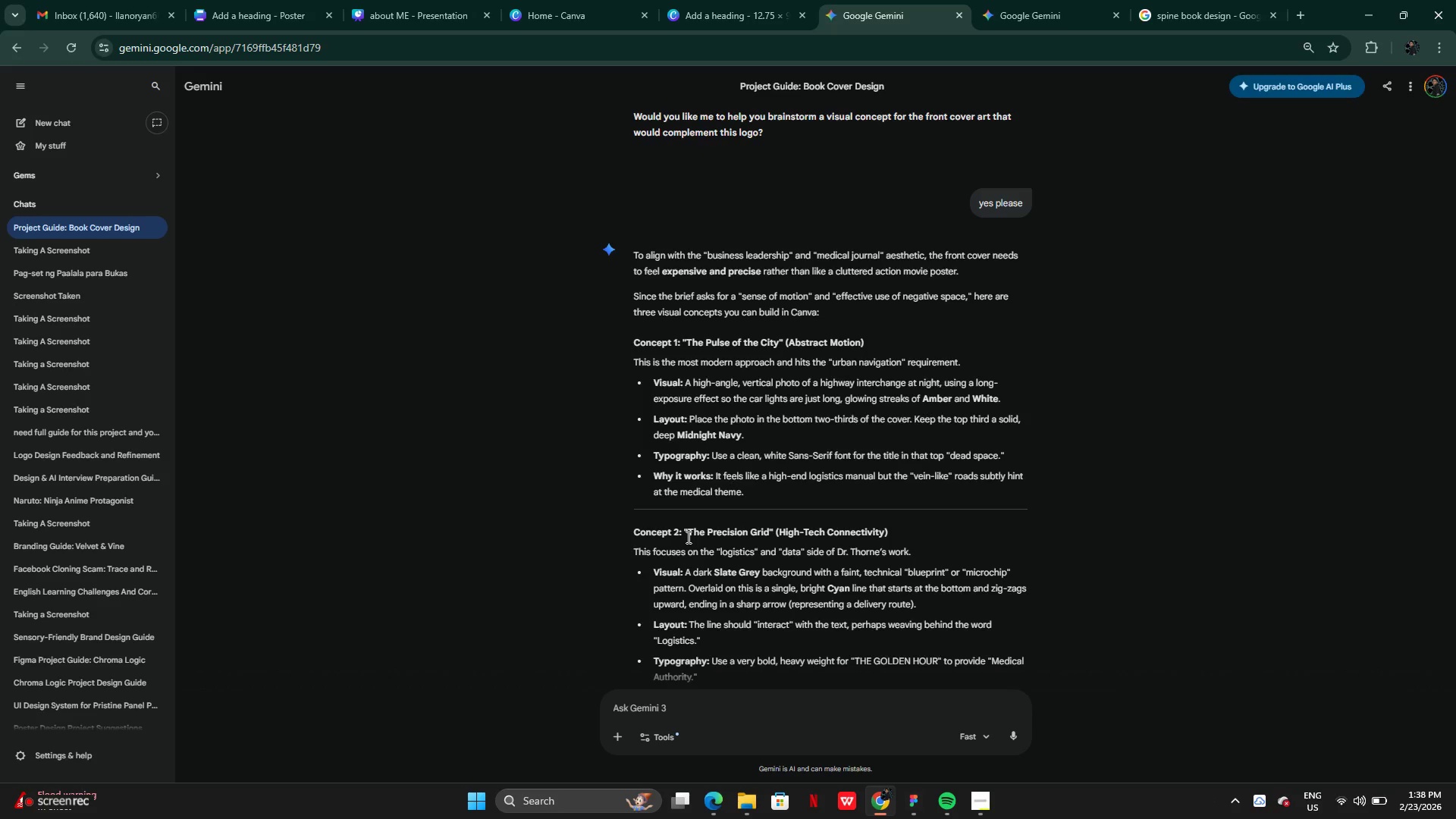 
wait(19.78)
 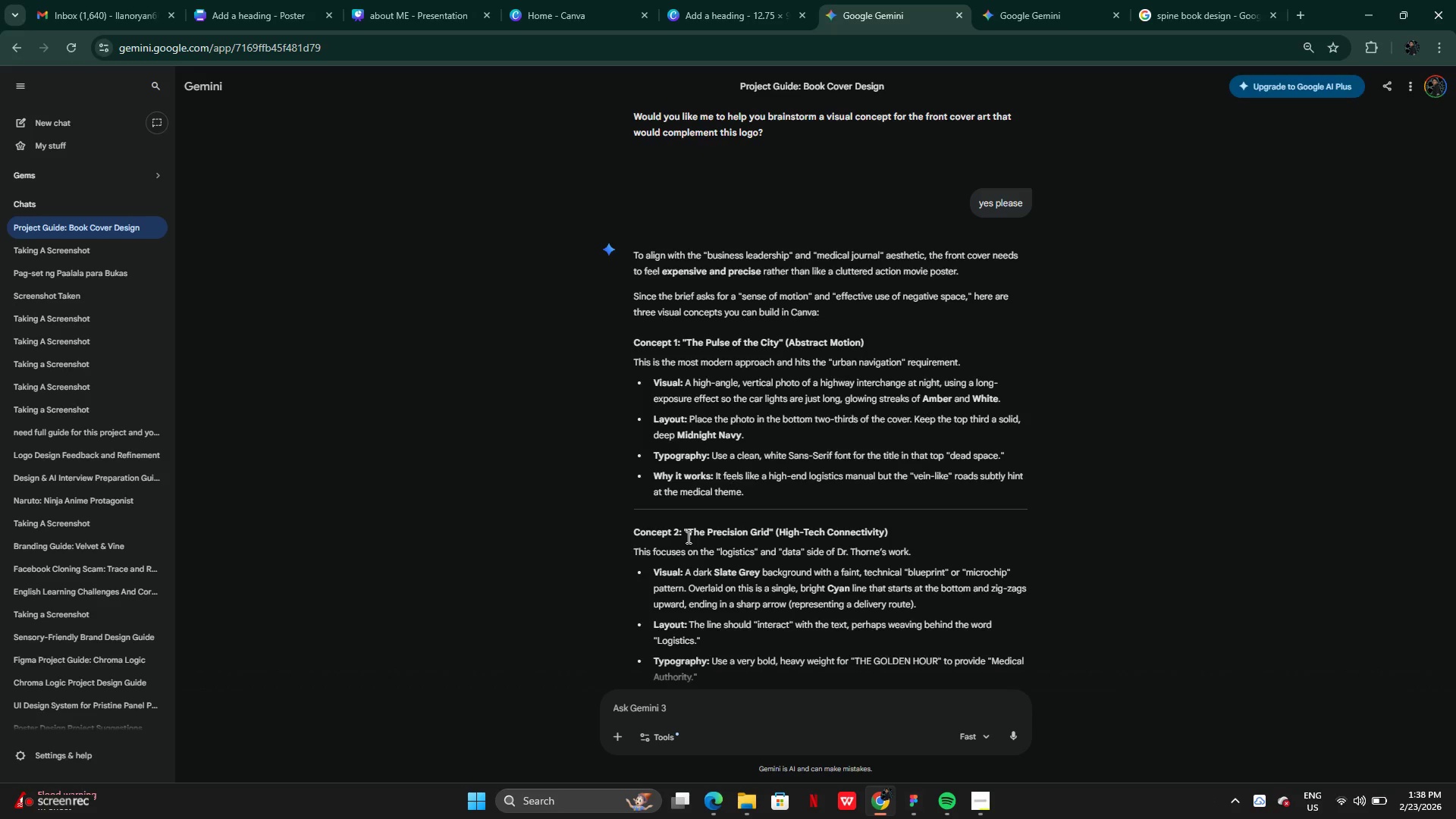 
left_click_drag(start_coordinate=[856, 613], to_coordinate=[942, 616])
 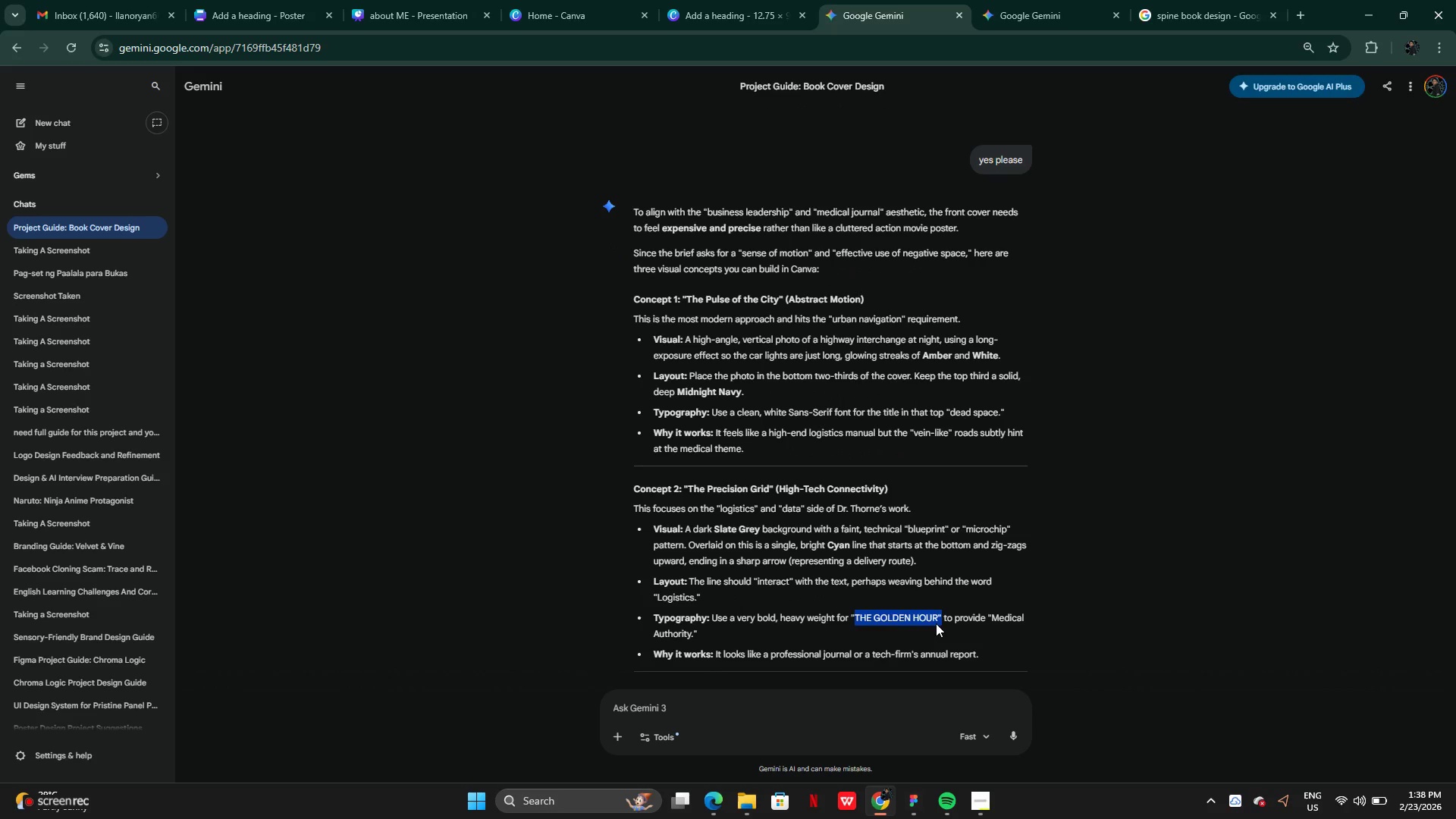 
left_click([936, 623])
 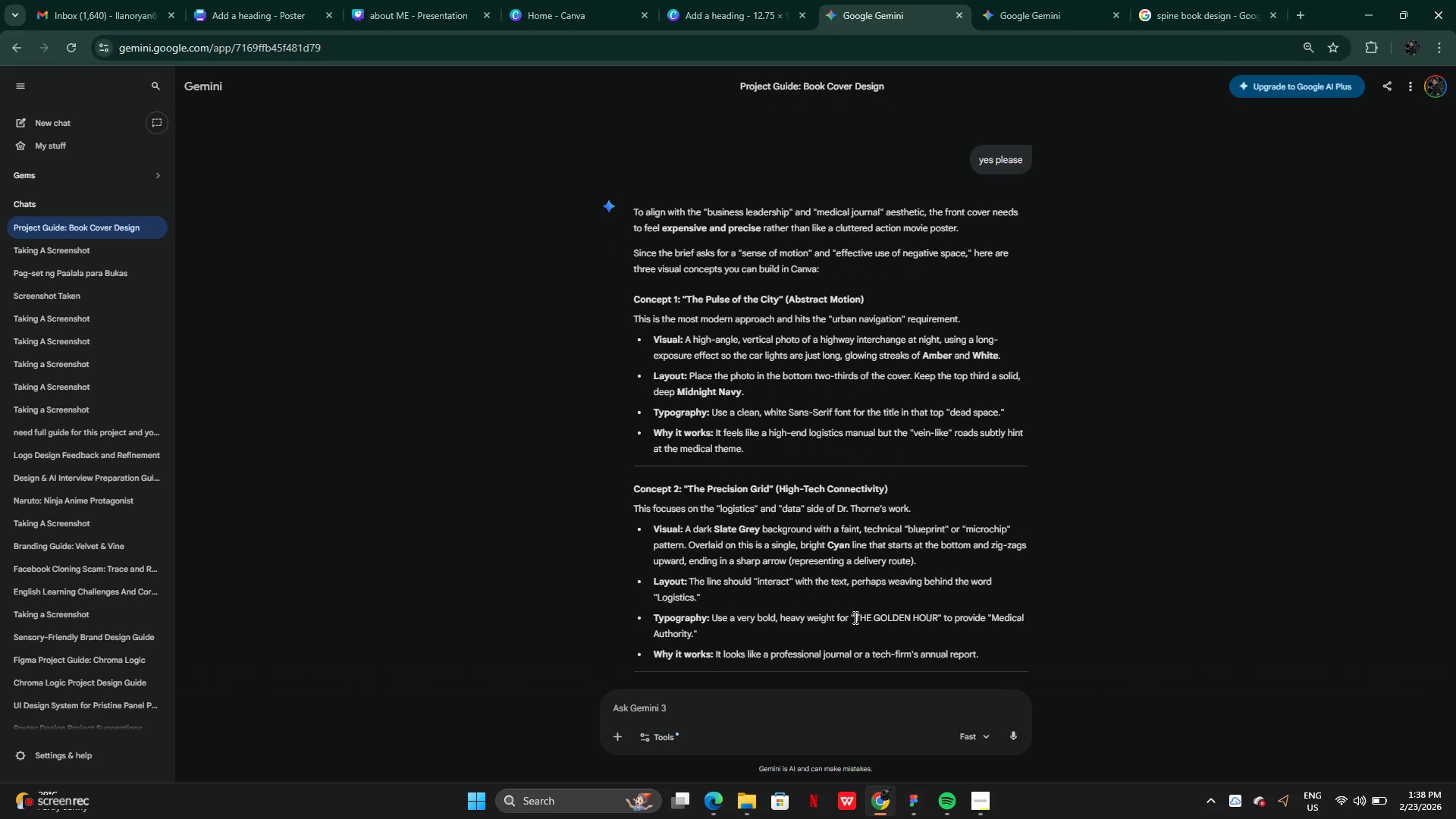 
left_click_drag(start_coordinate=[854, 617], to_coordinate=[940, 616])
 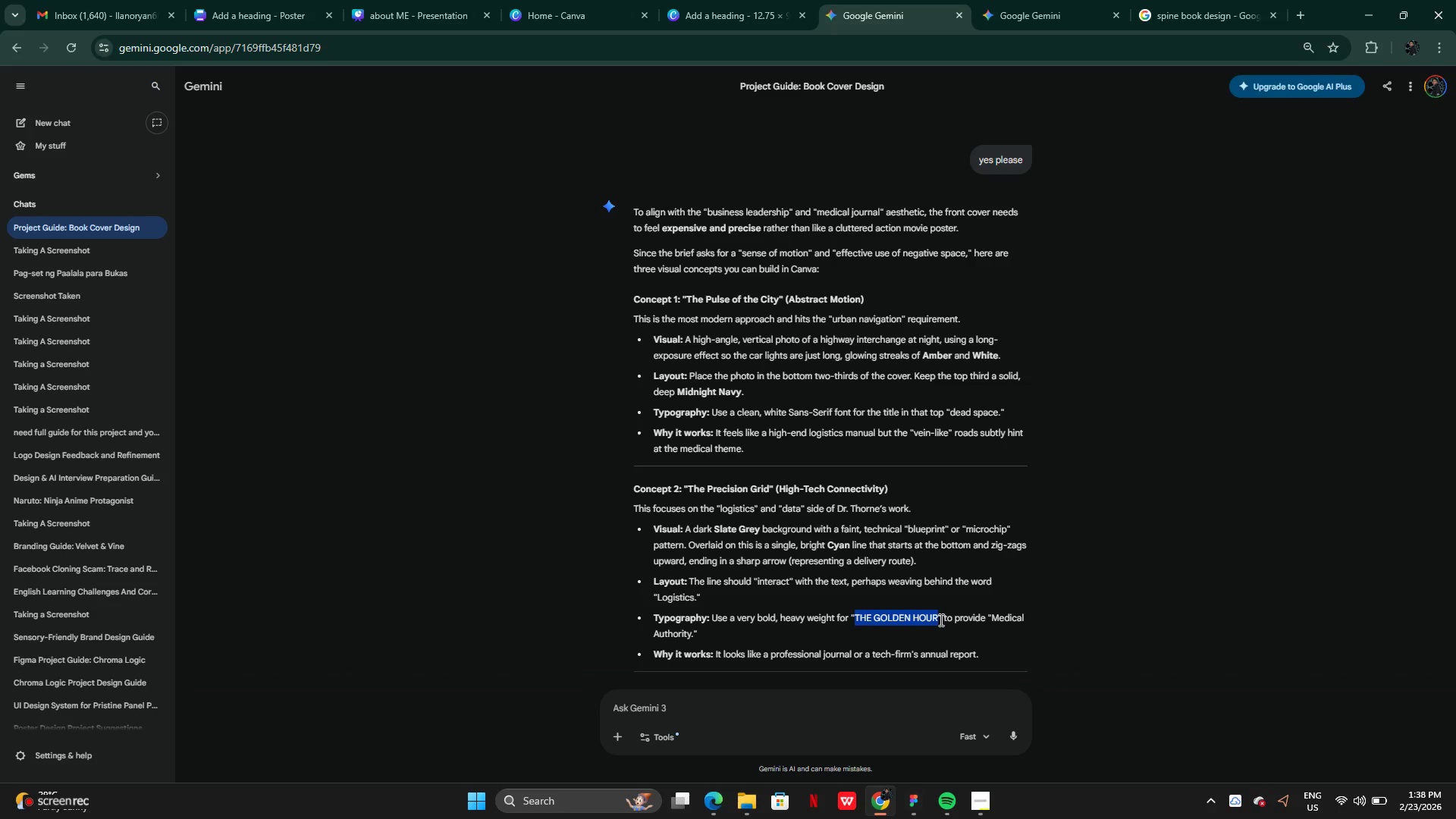 
hold_key(key=ControlLeft, duration=0.31)
 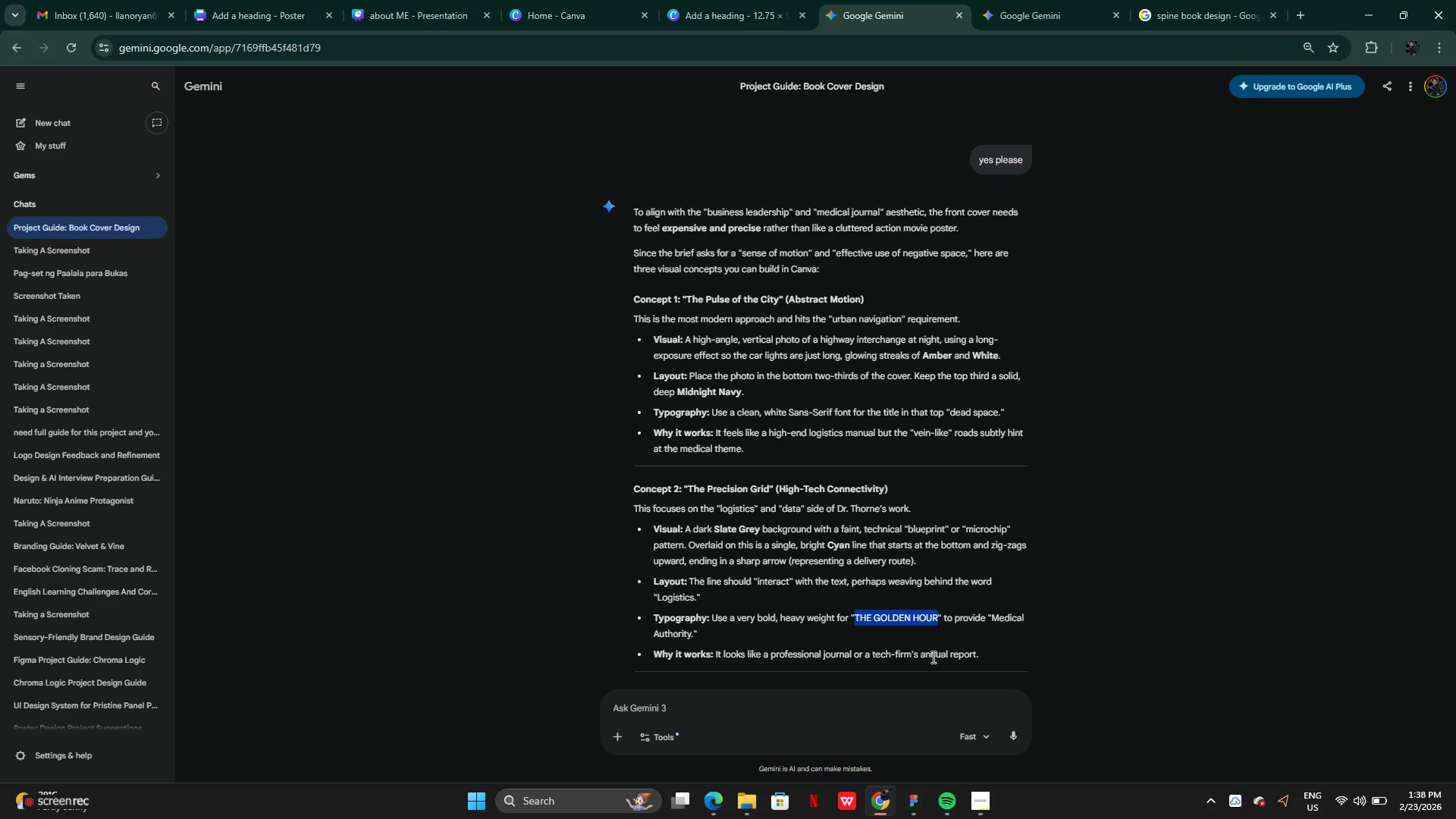 
key(Control+C)
 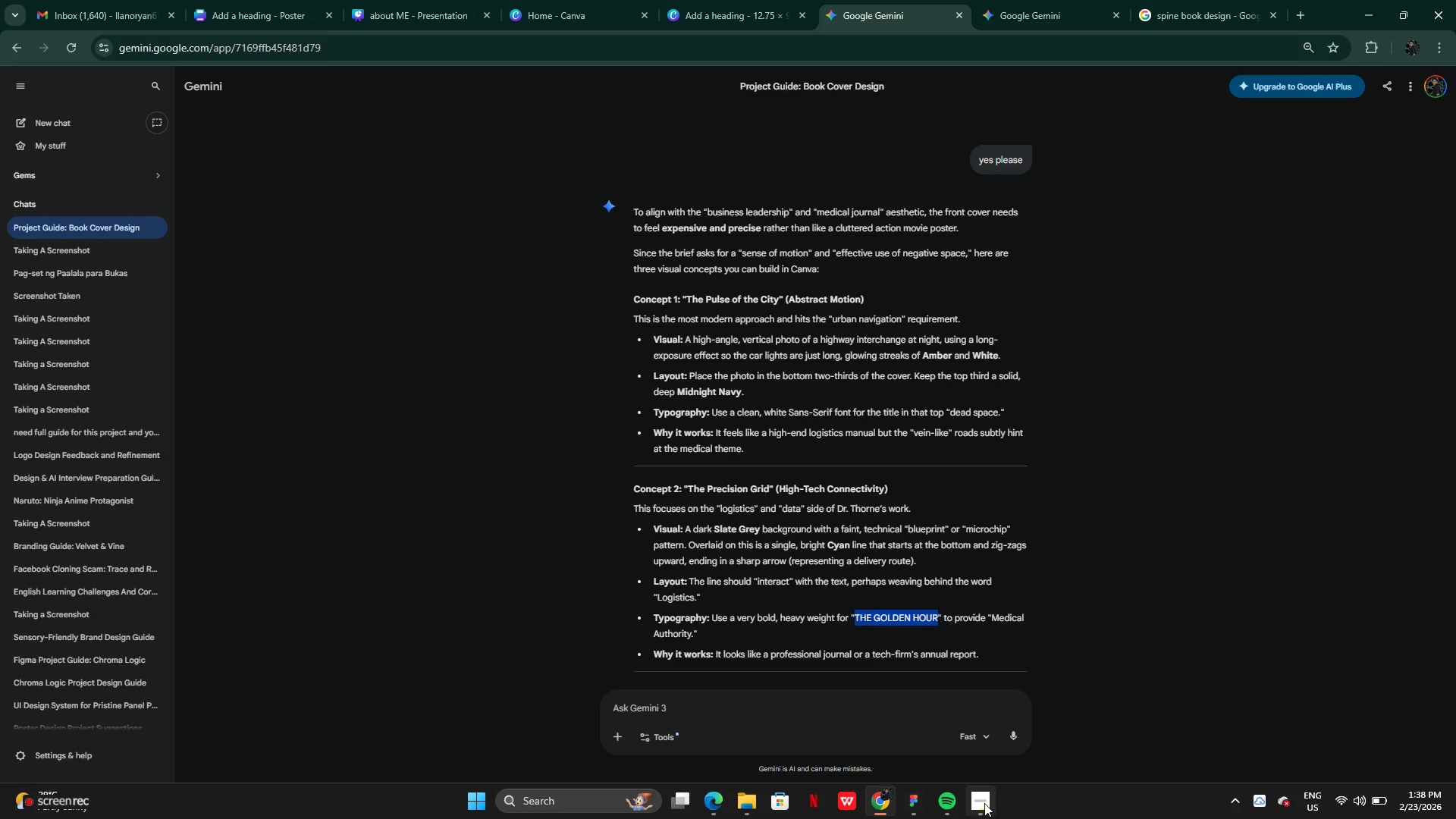 
left_click([985, 803])